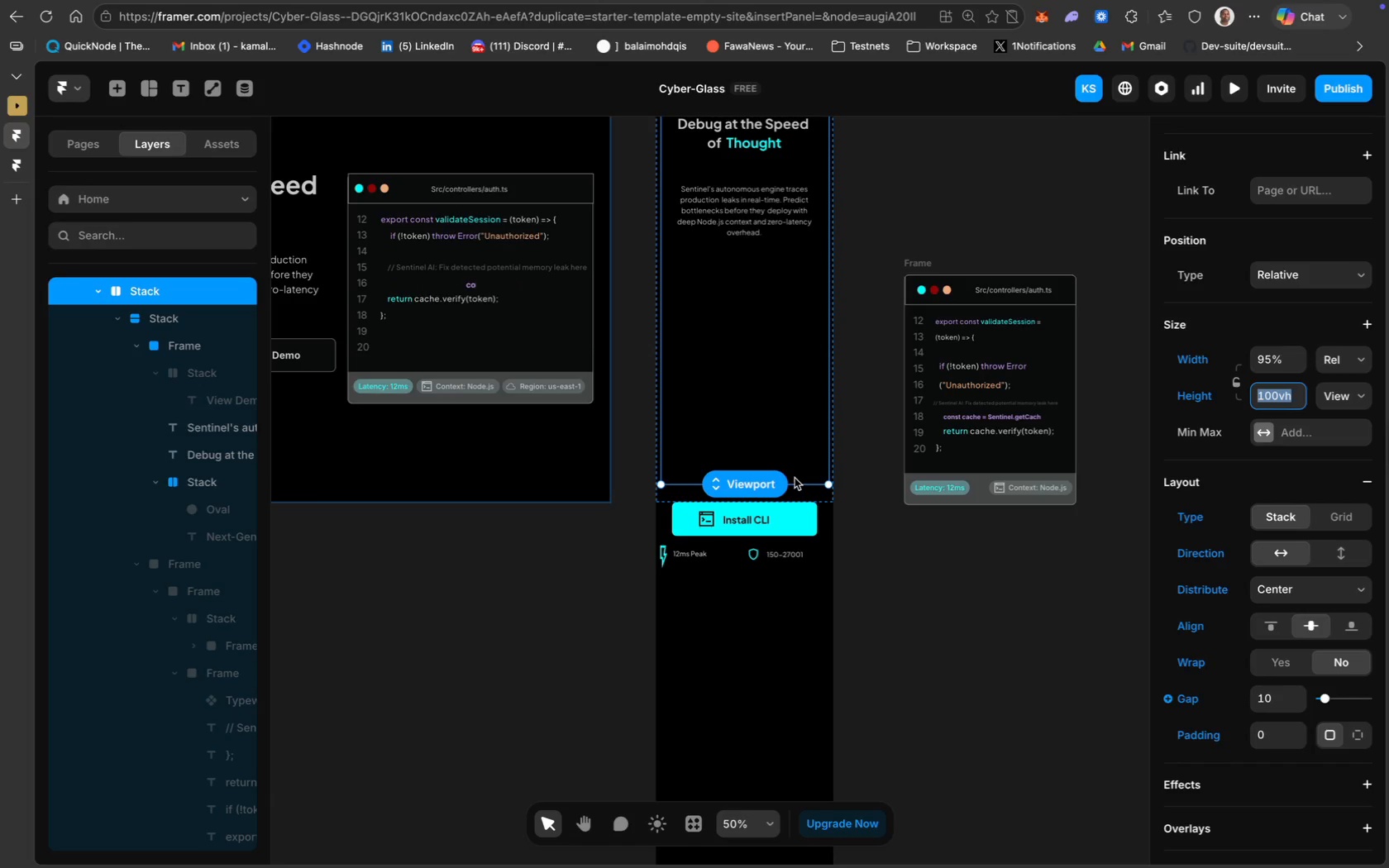 
left_click_drag(start_coordinate=[795, 487], to_coordinate=[800, 522])
 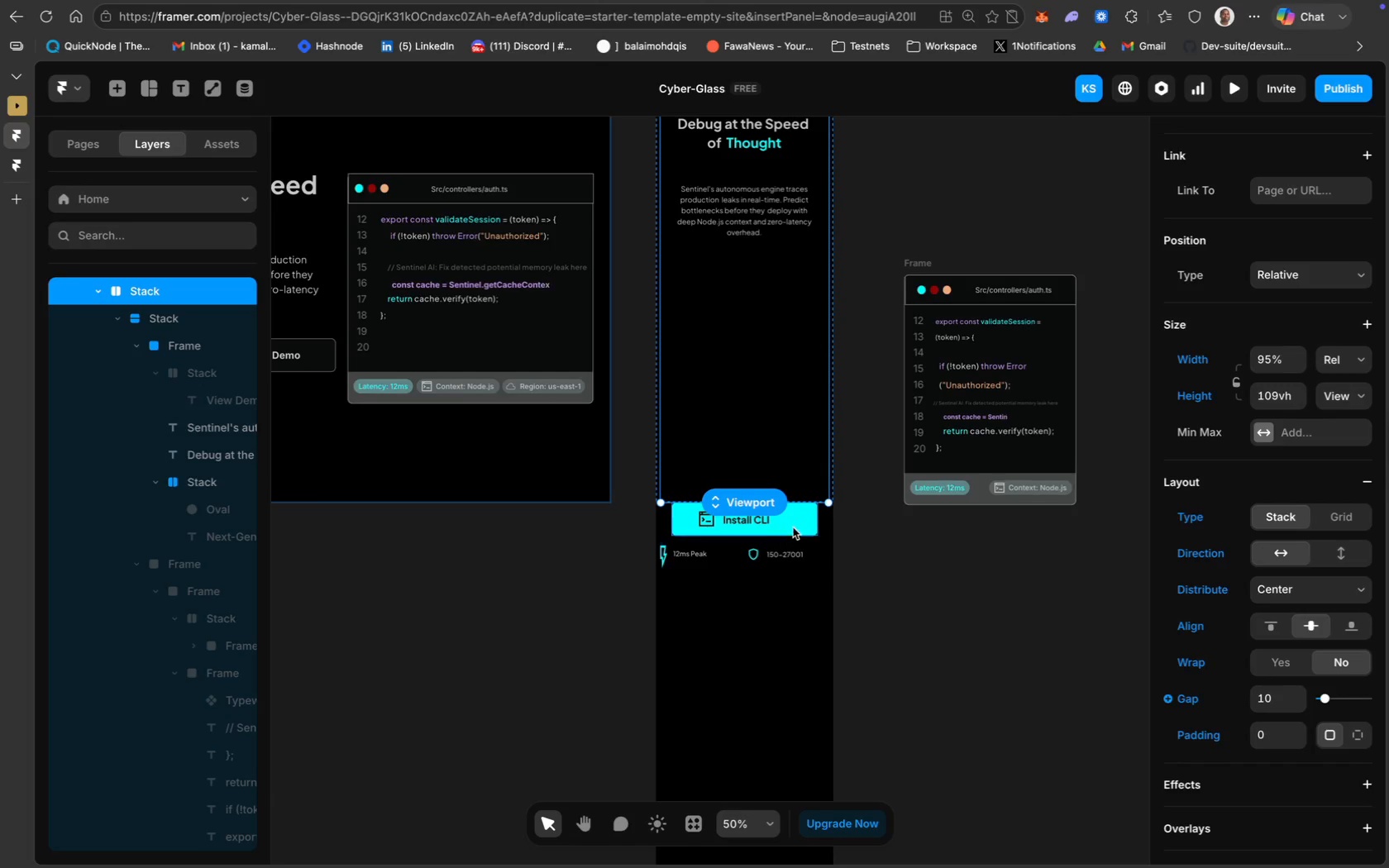 
hold_key(key=ShiftLeft, duration=1.02)
left_click([721, 560])
 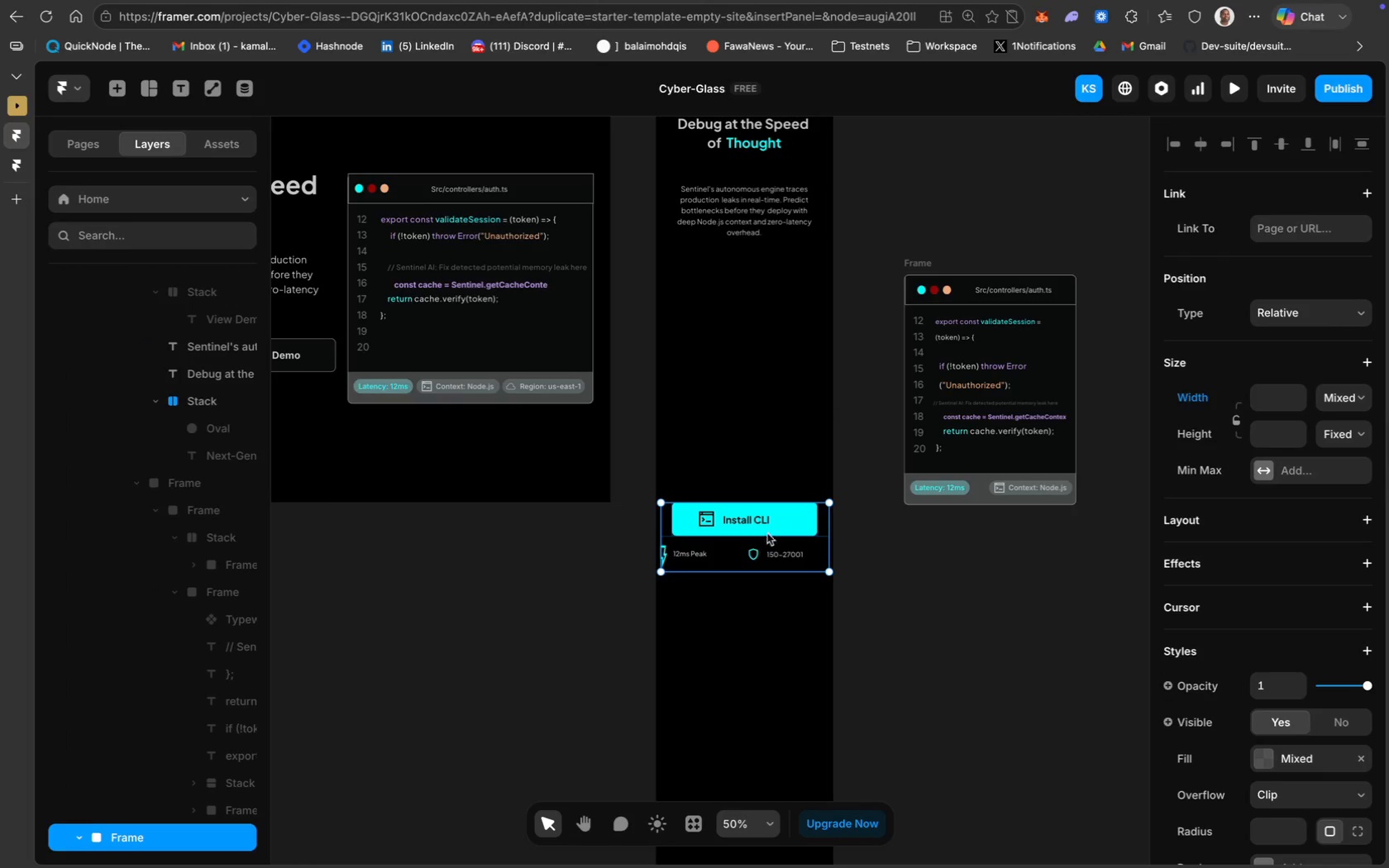 
left_click_drag(start_coordinate=[776, 527], to_coordinate=[776, 570])
 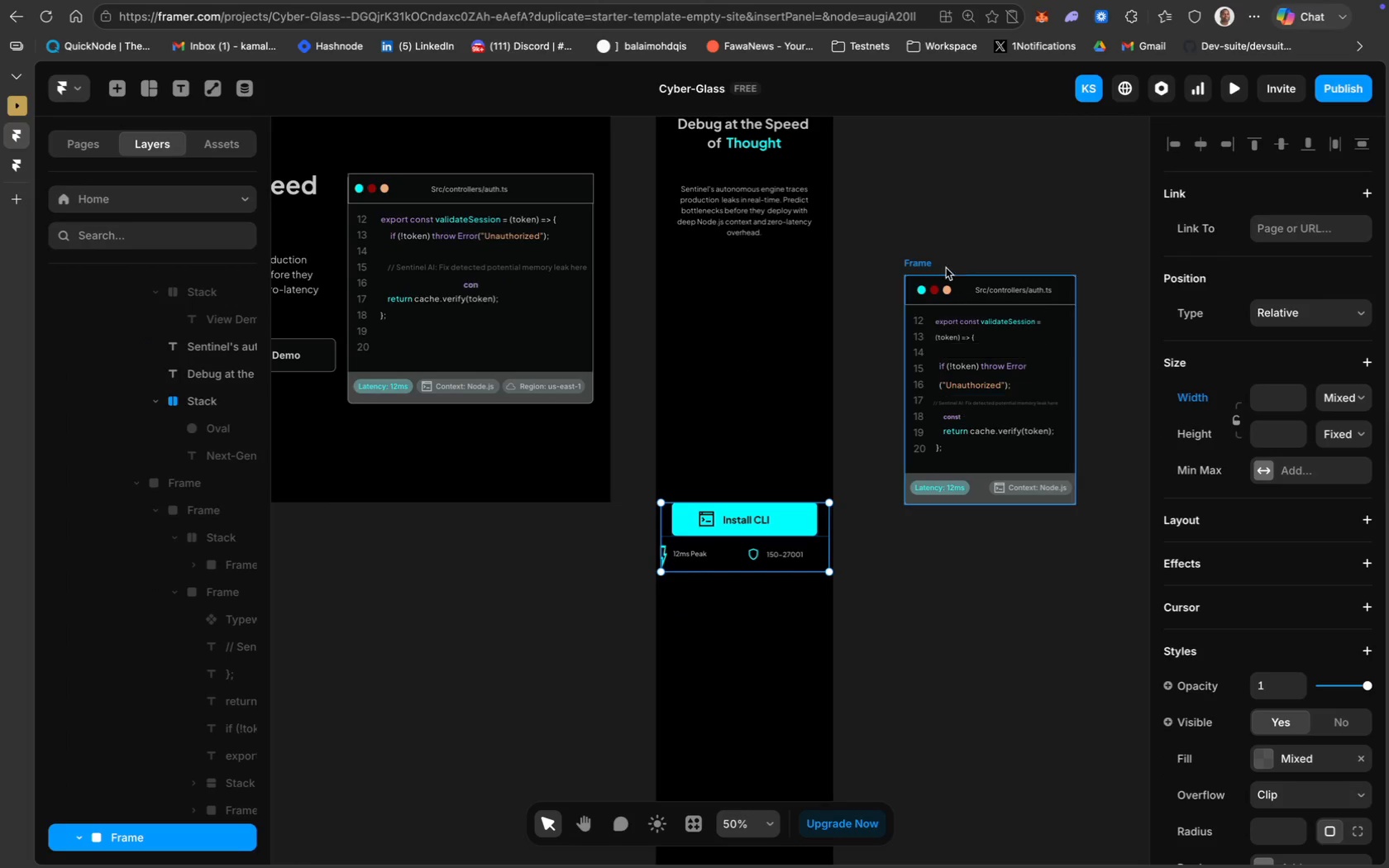 
scroll: coordinate [131, 640], scroll_direction: down, amount: 58.0
 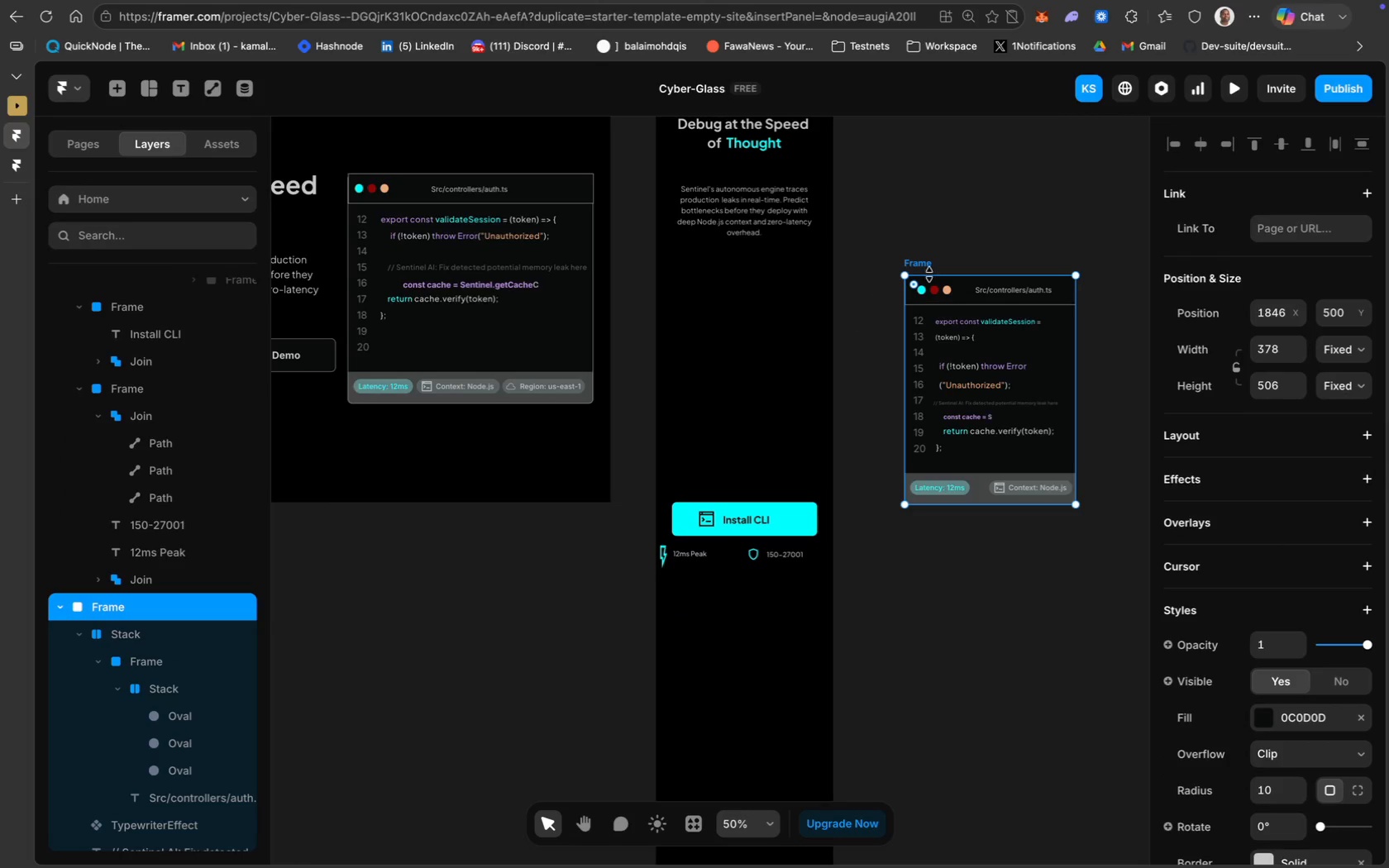 
left_click_drag(start_coordinate=[964, 288], to_coordinate=[721, 261])
 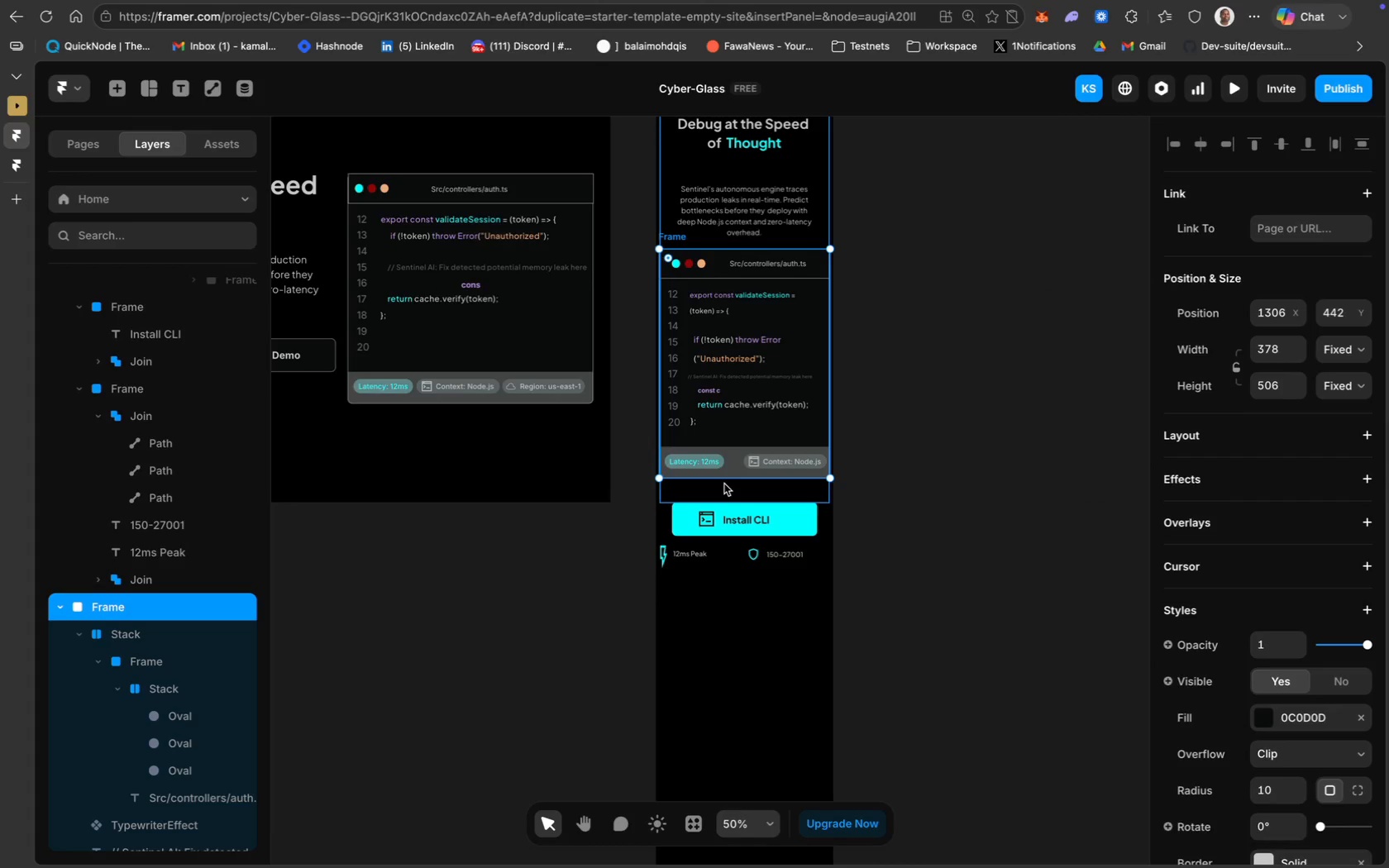 
left_click([737, 491])
 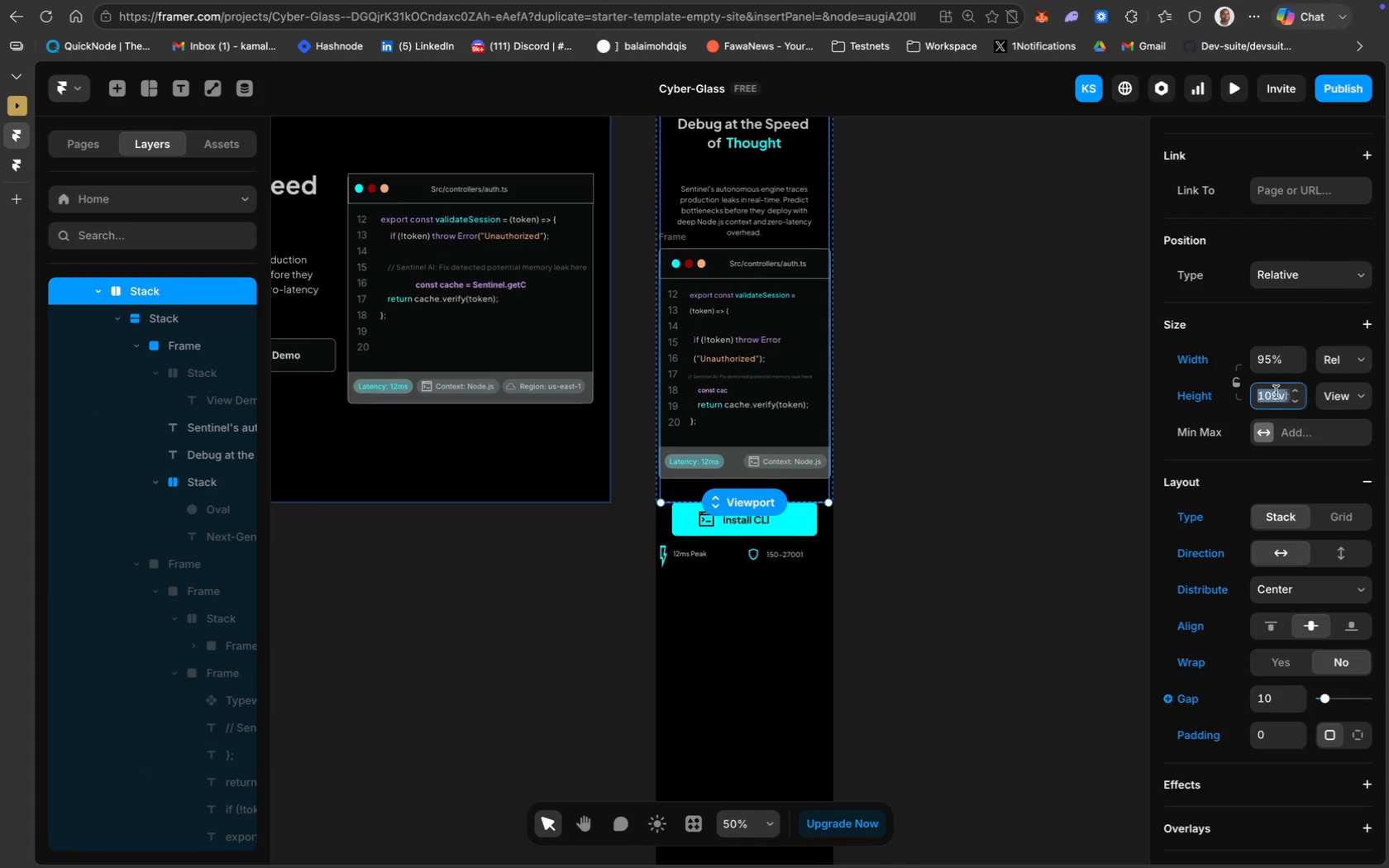 
type(120vh)
 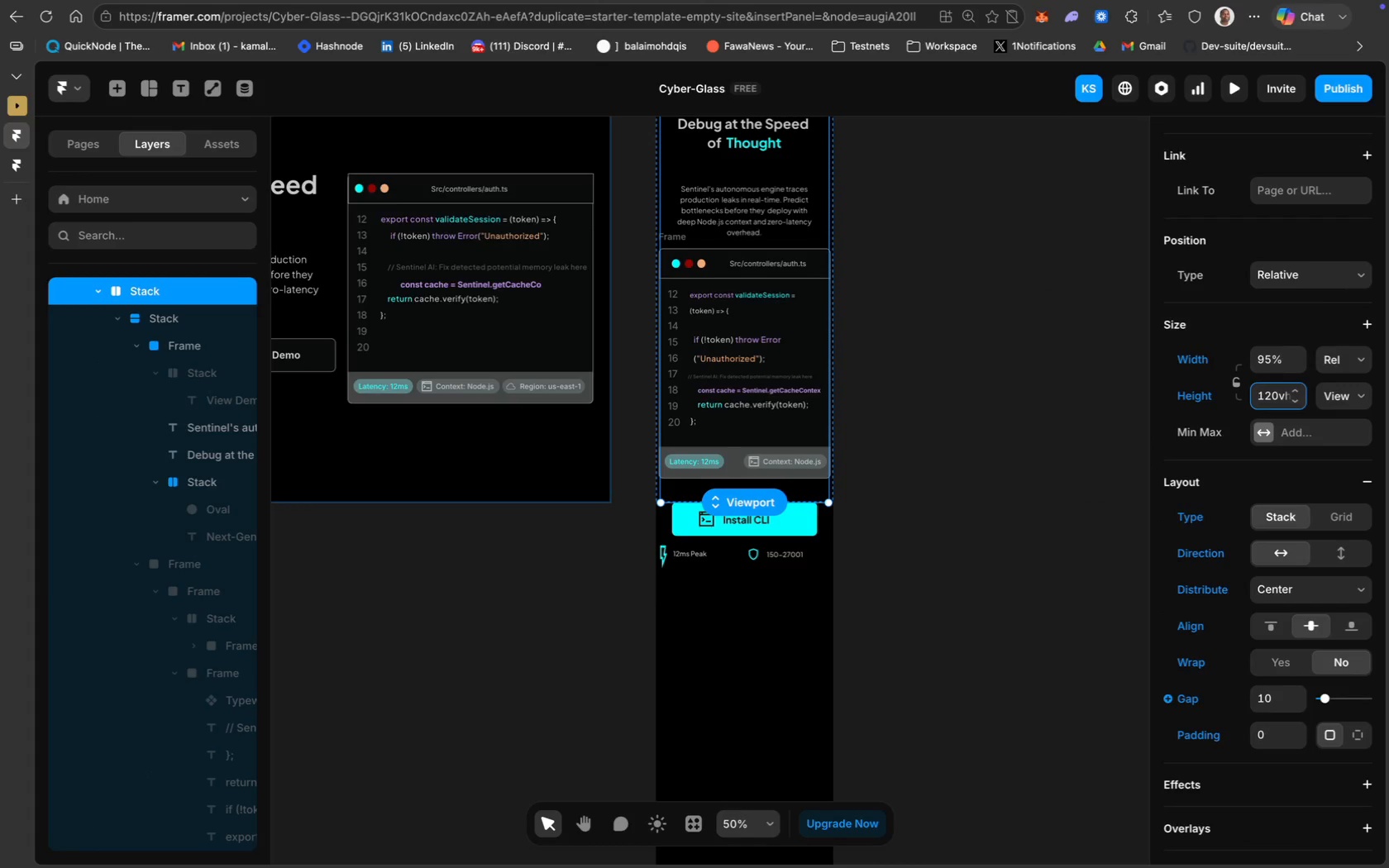 
key(Enter)
 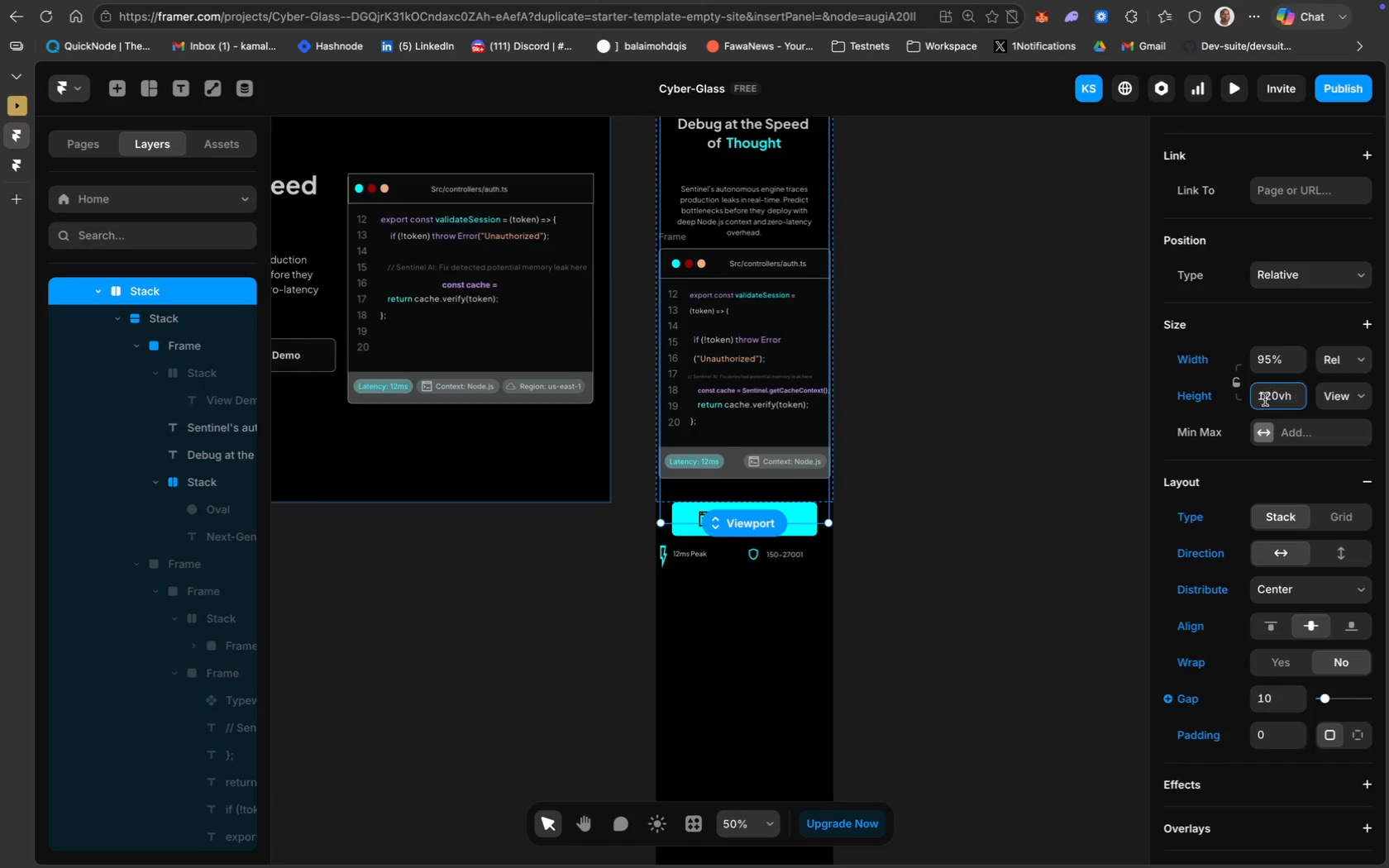 
hold_key(key=CommandLeft, duration=0.4)
 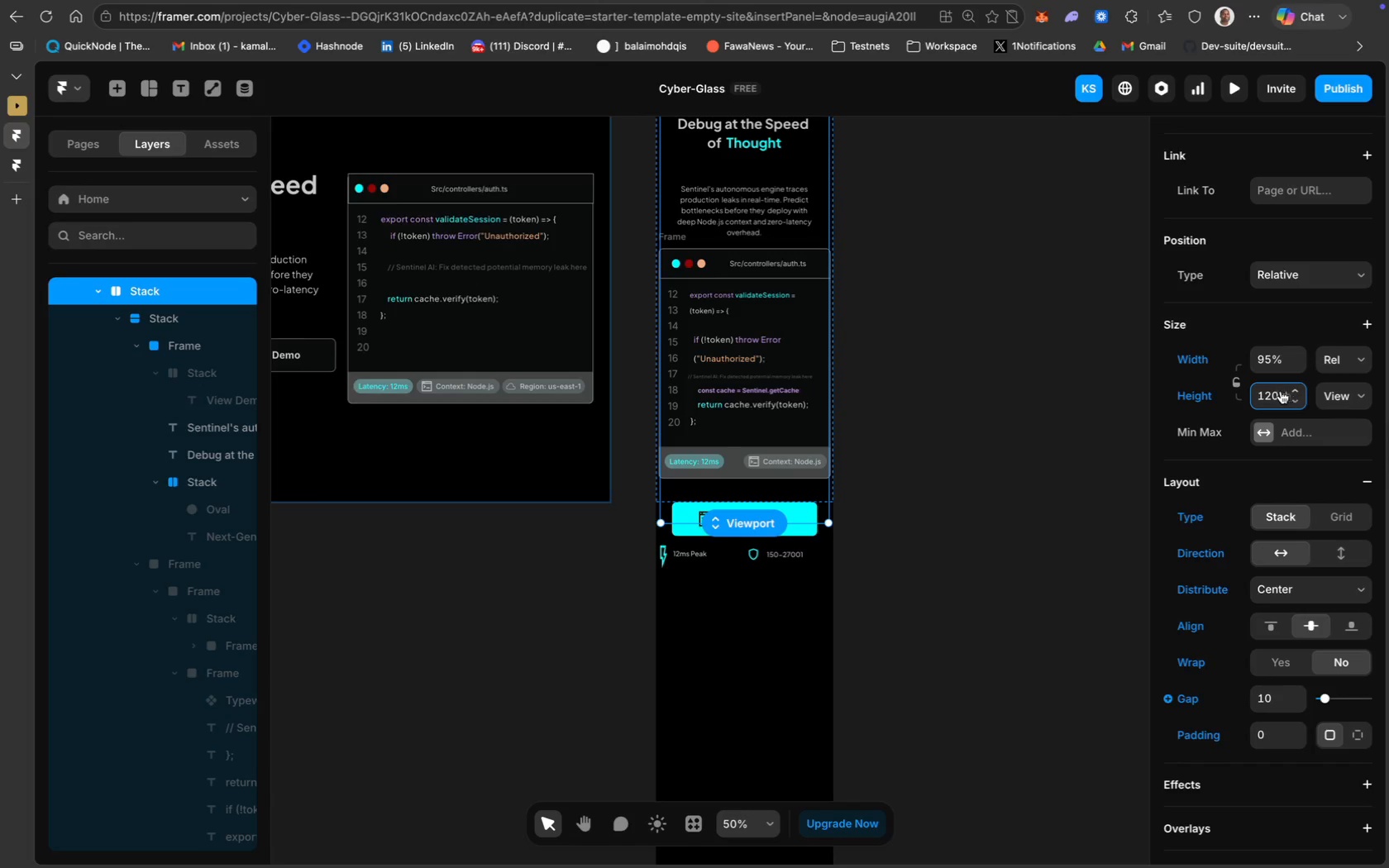 
left_click([1273, 394])
 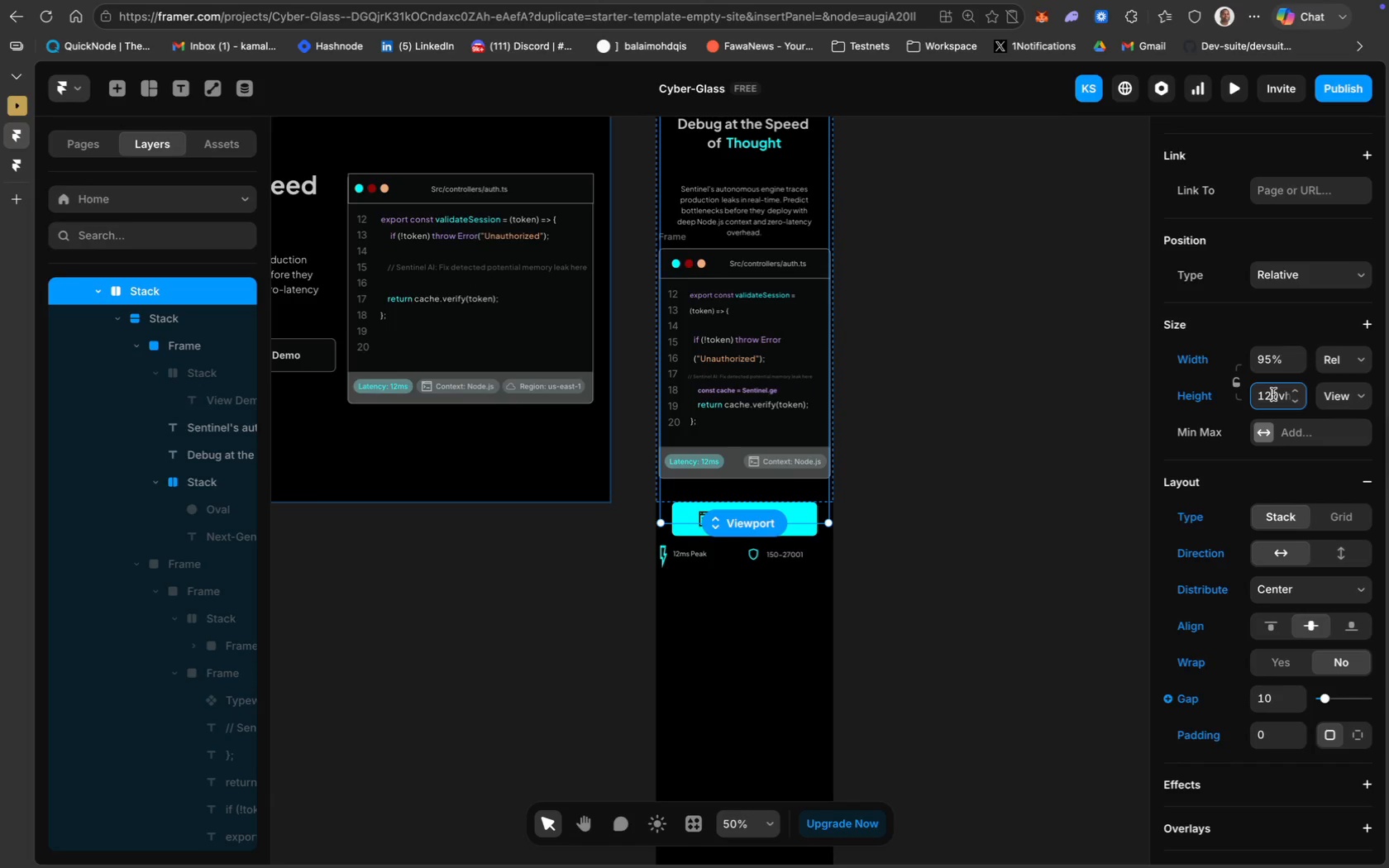 
key(Meta+CommandLeft)
 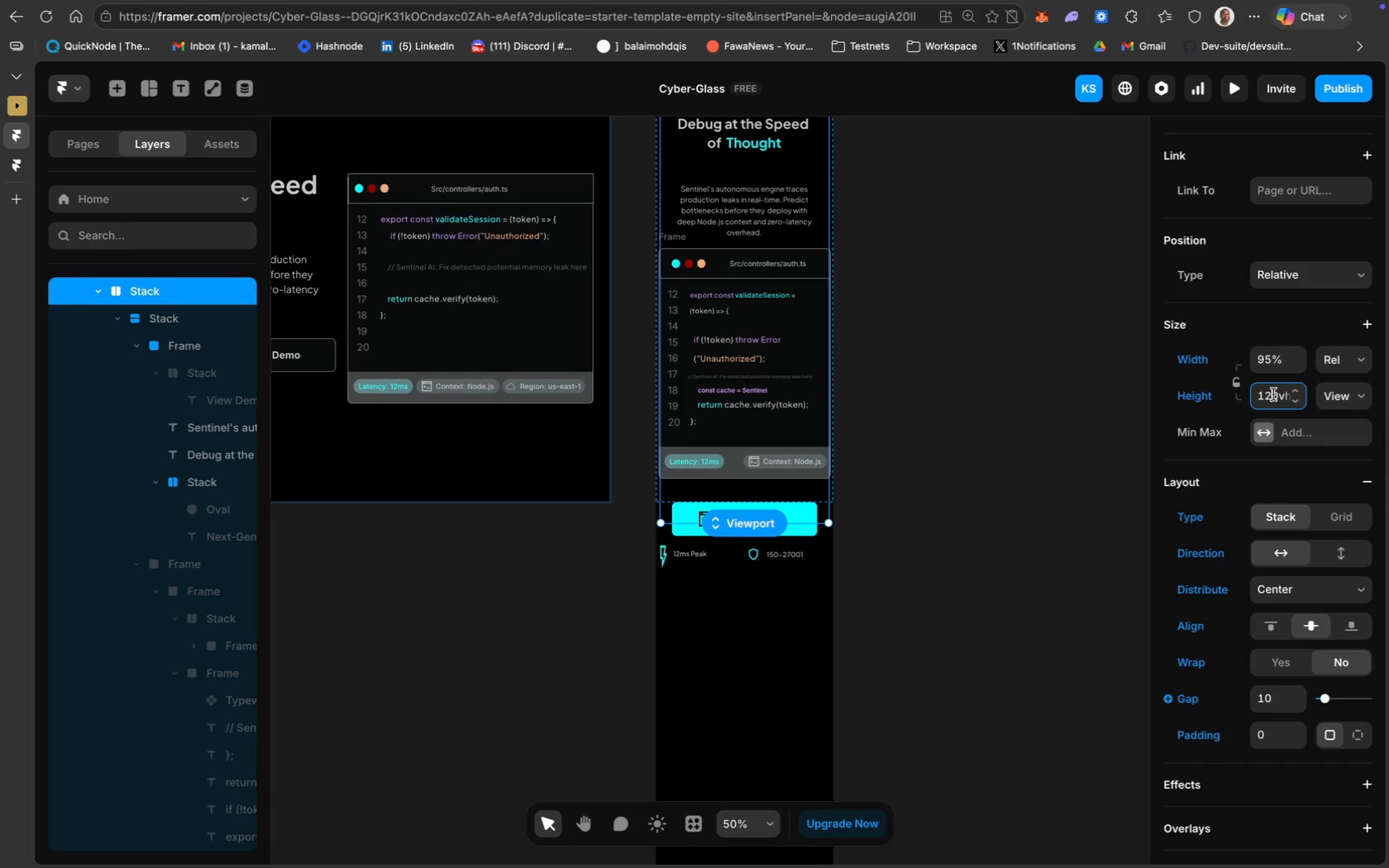 
key(Meta+A)
 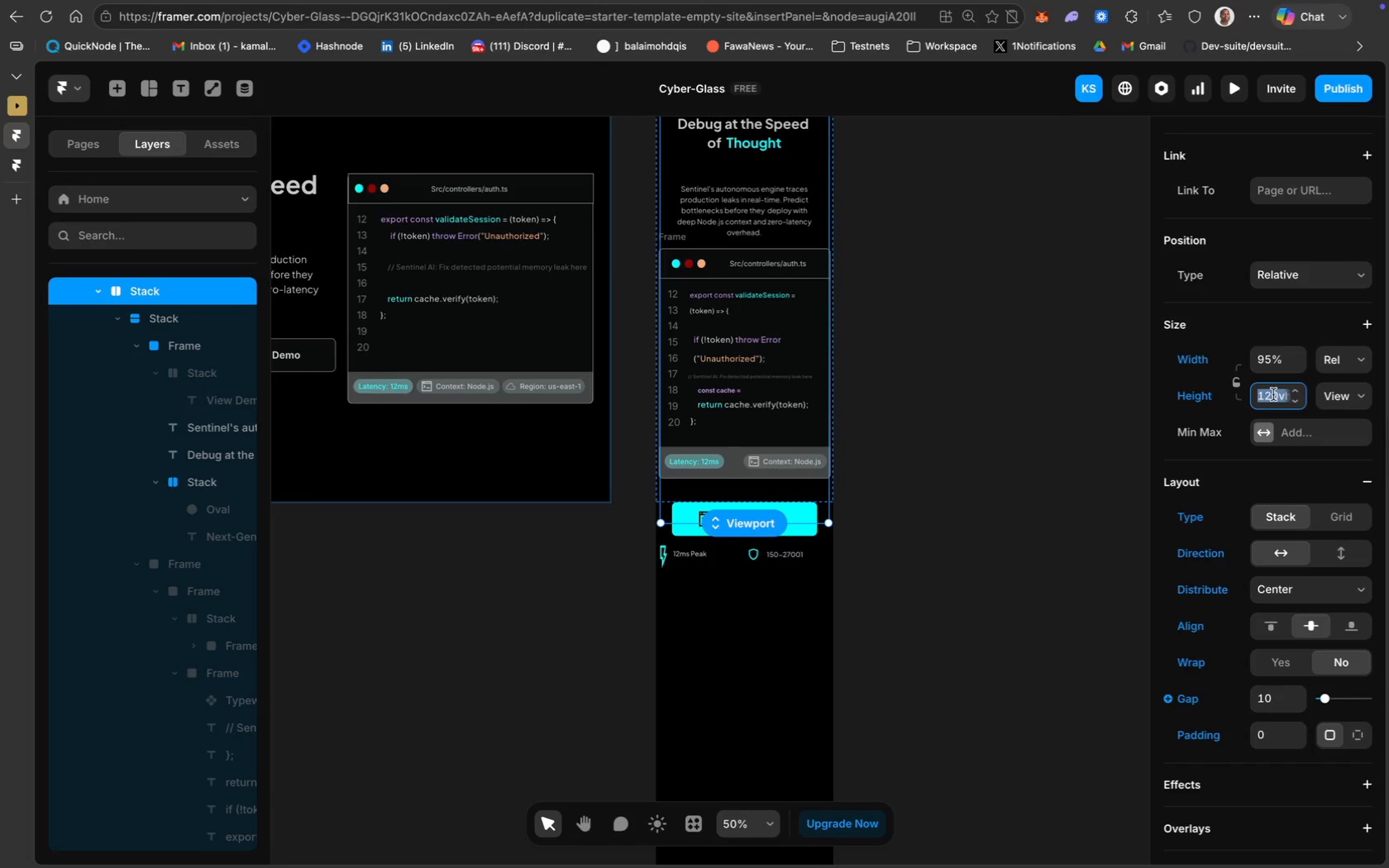 
type(150vh)
 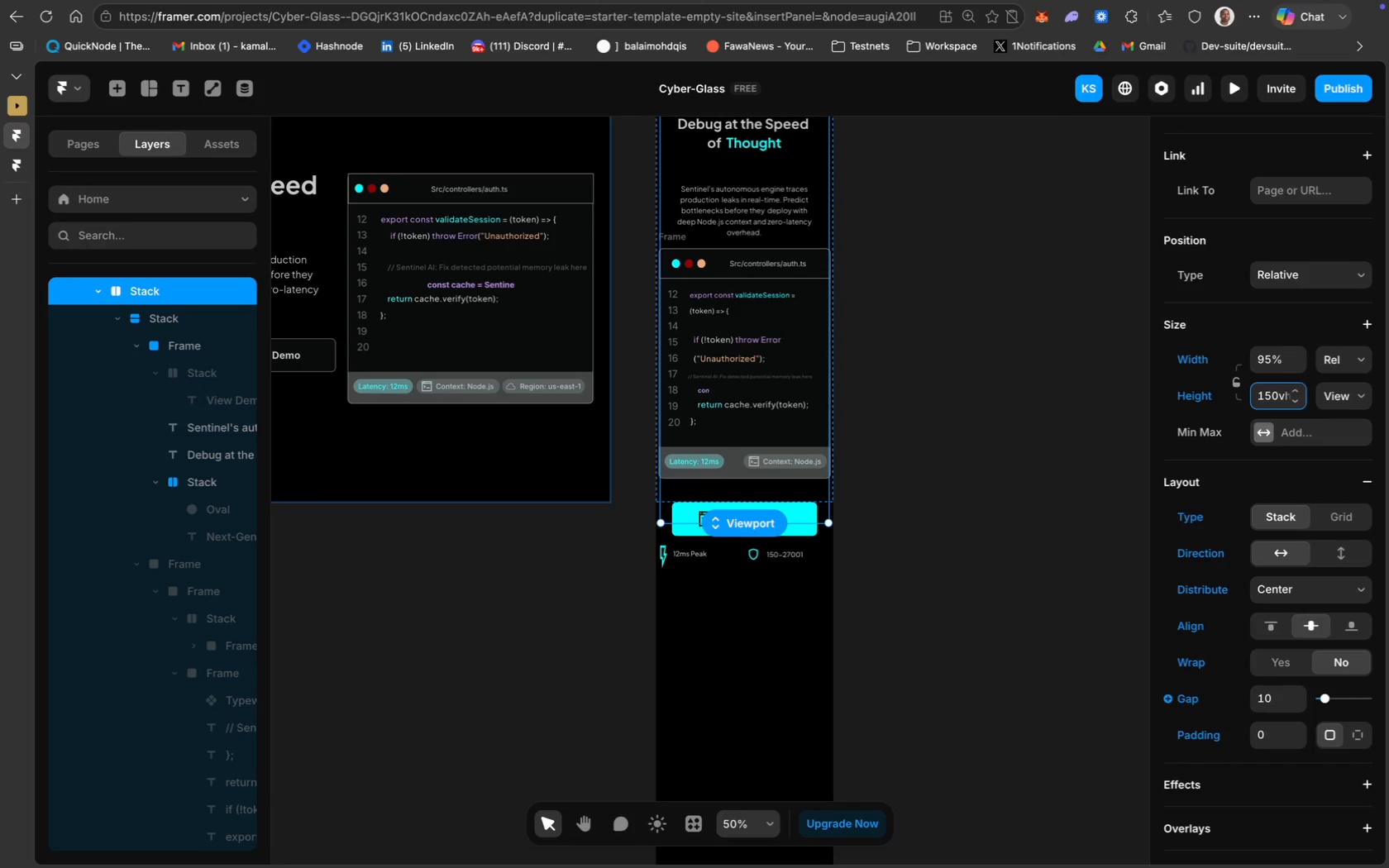 
key(Enter)
 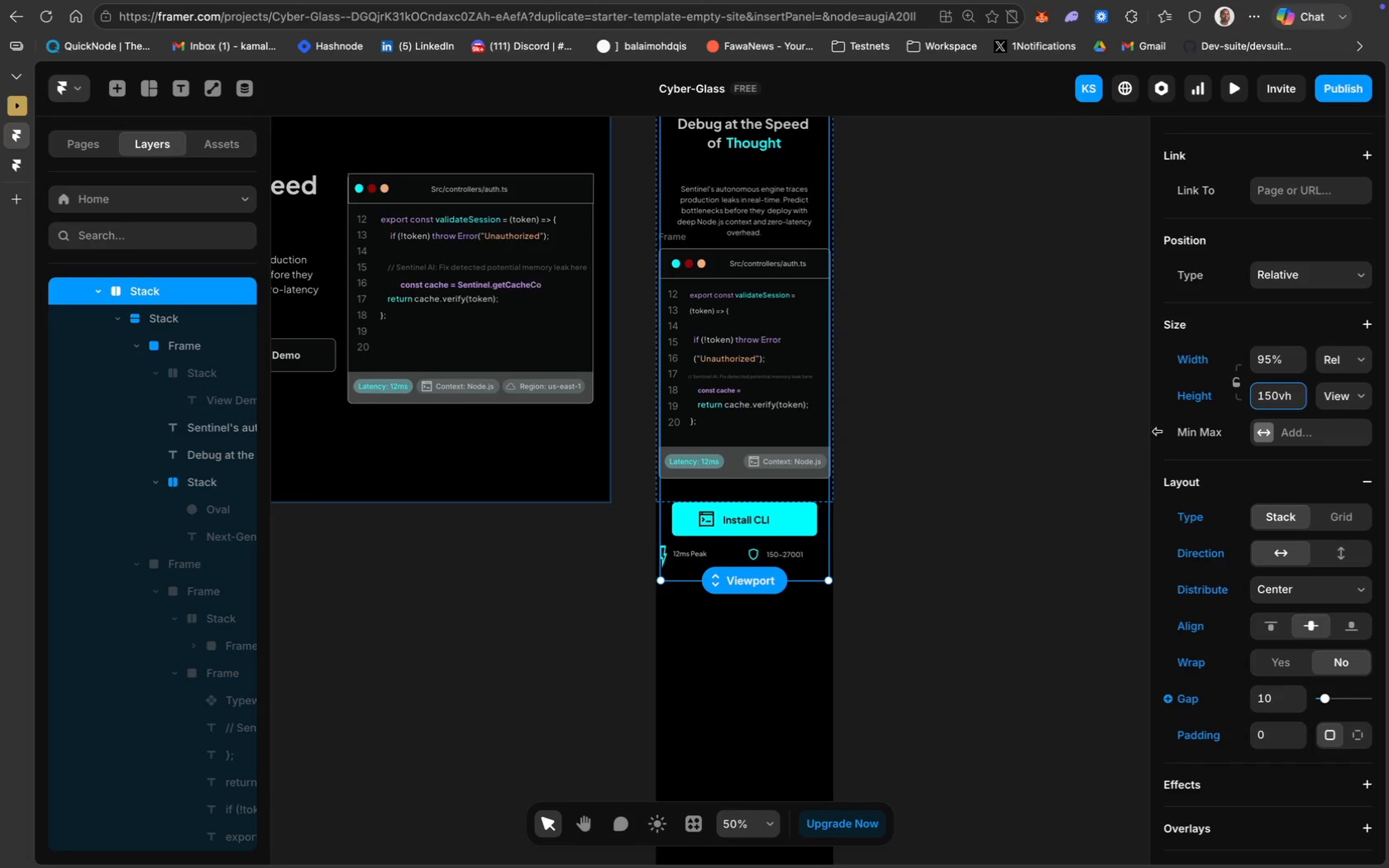 
key(Meta+A)
 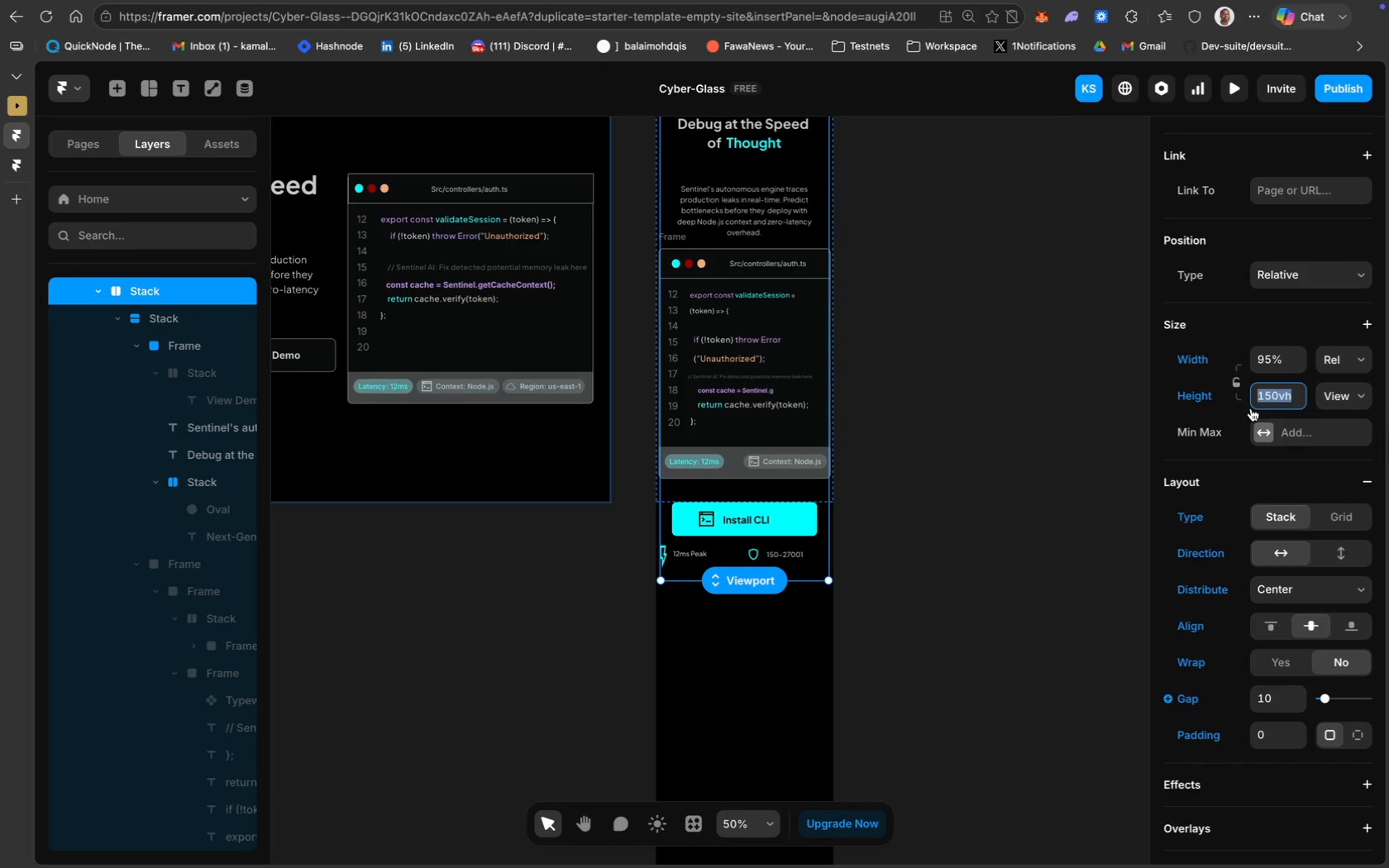 
type(200vh)
 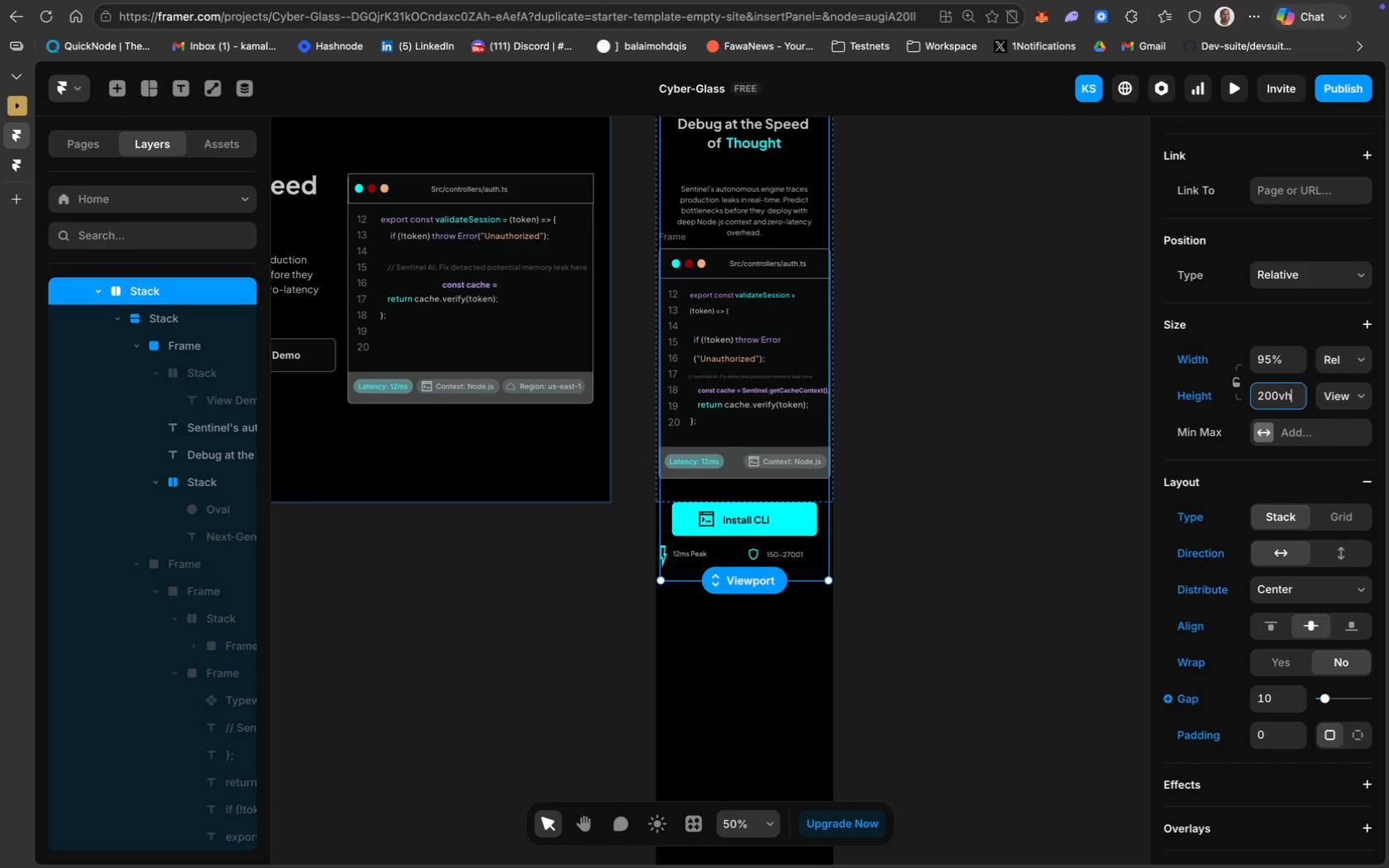 
key(Enter)
 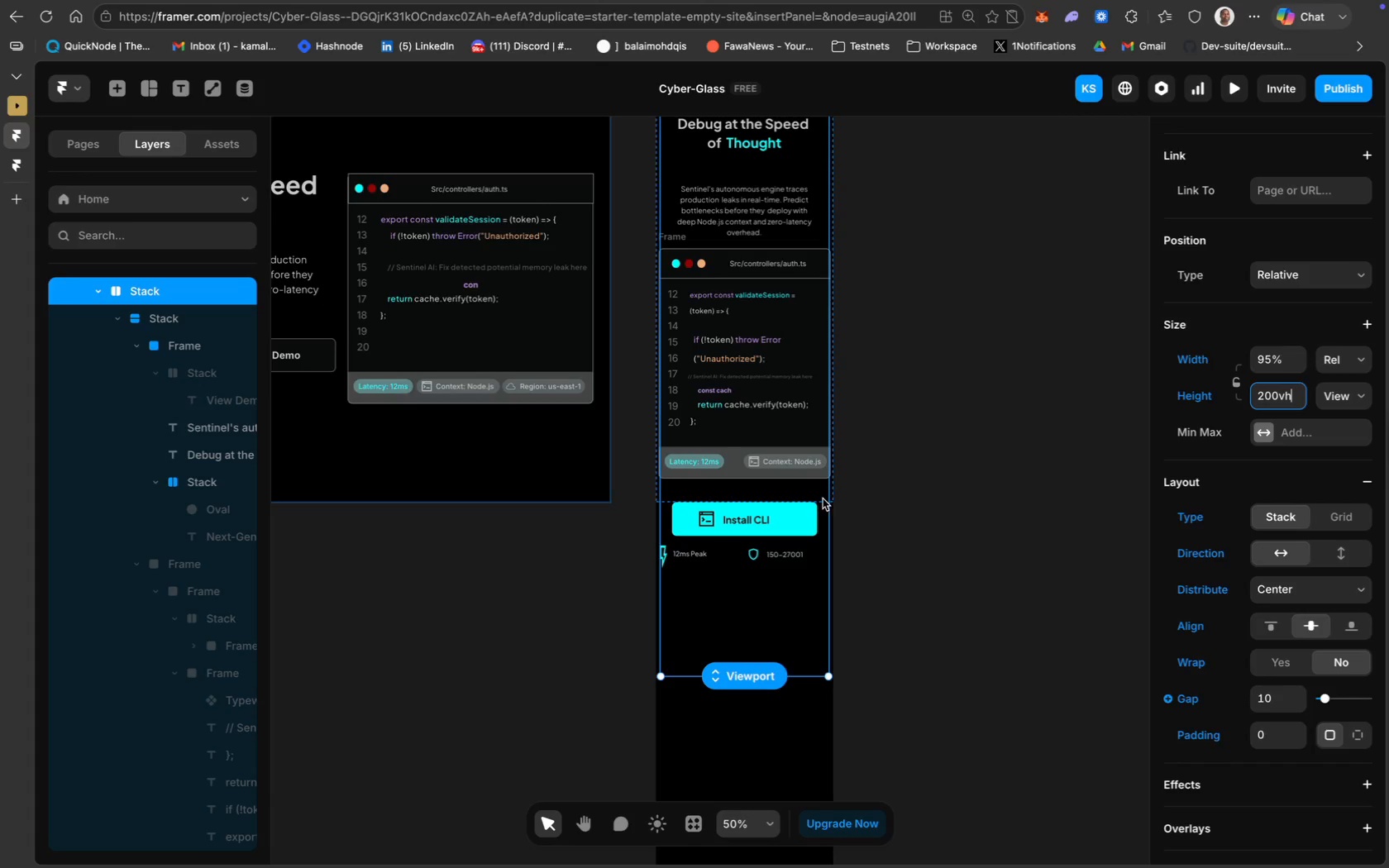 
left_click([833, 489])
 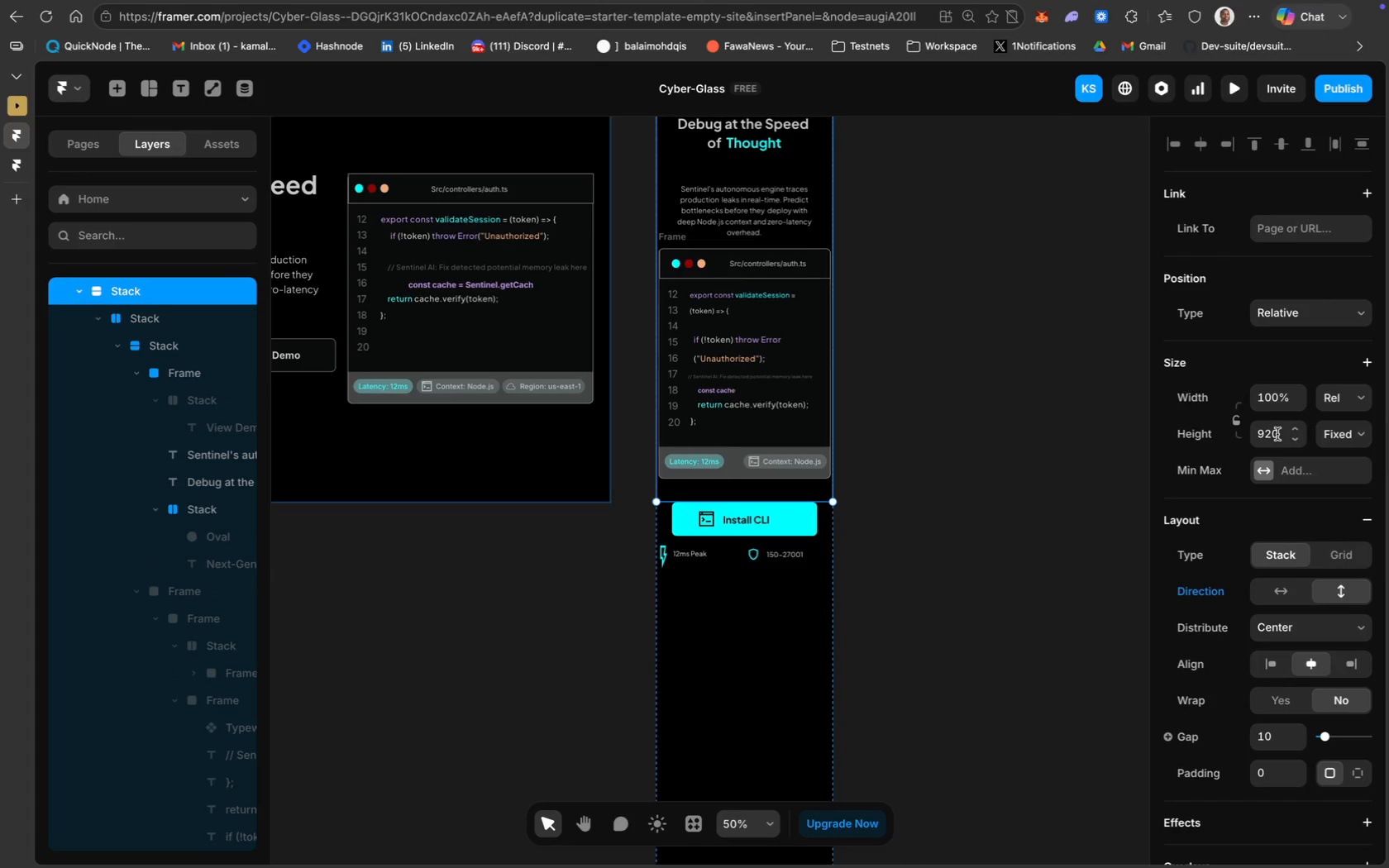 
left_click([1349, 436])
 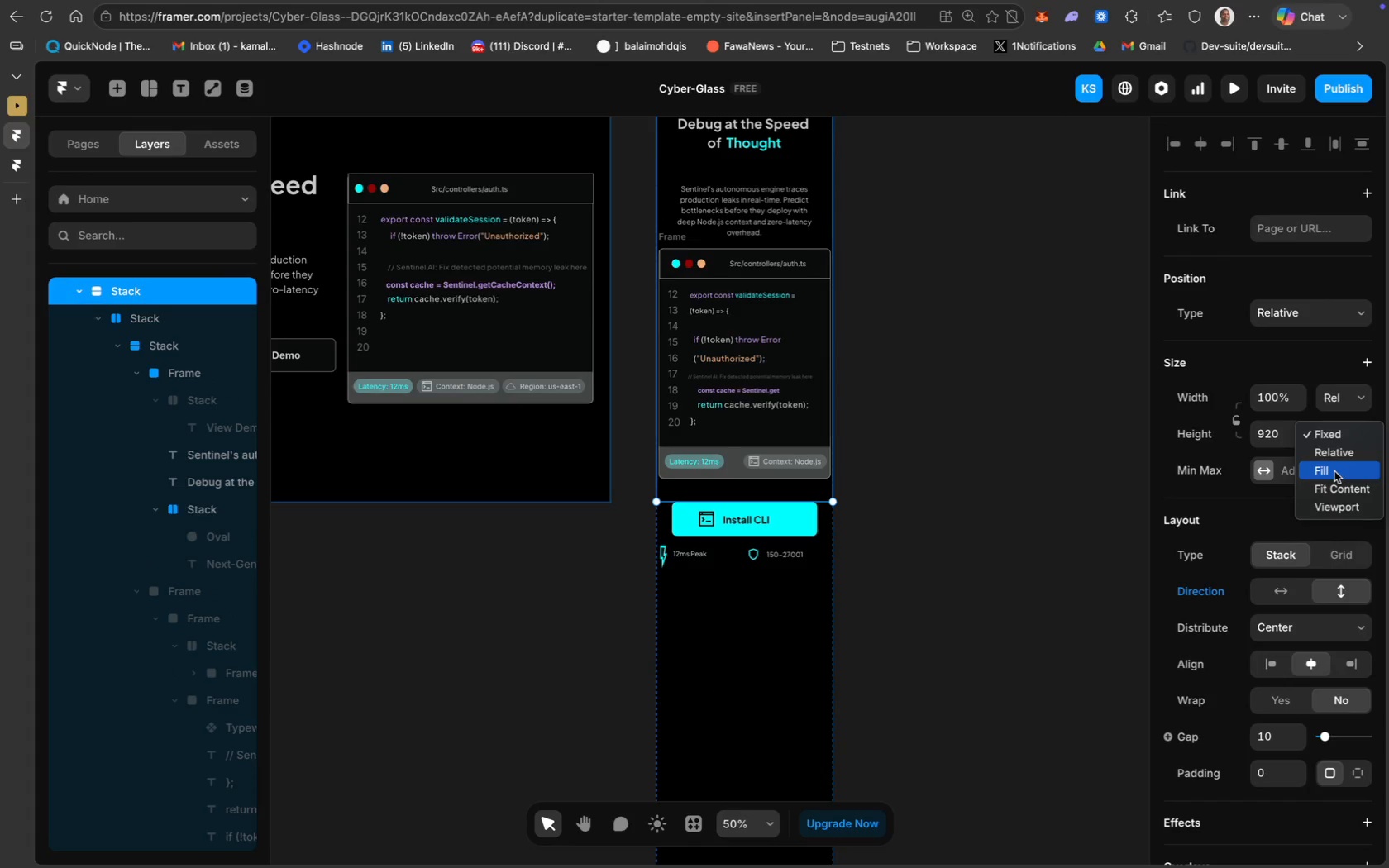 
left_click([1346, 455])
 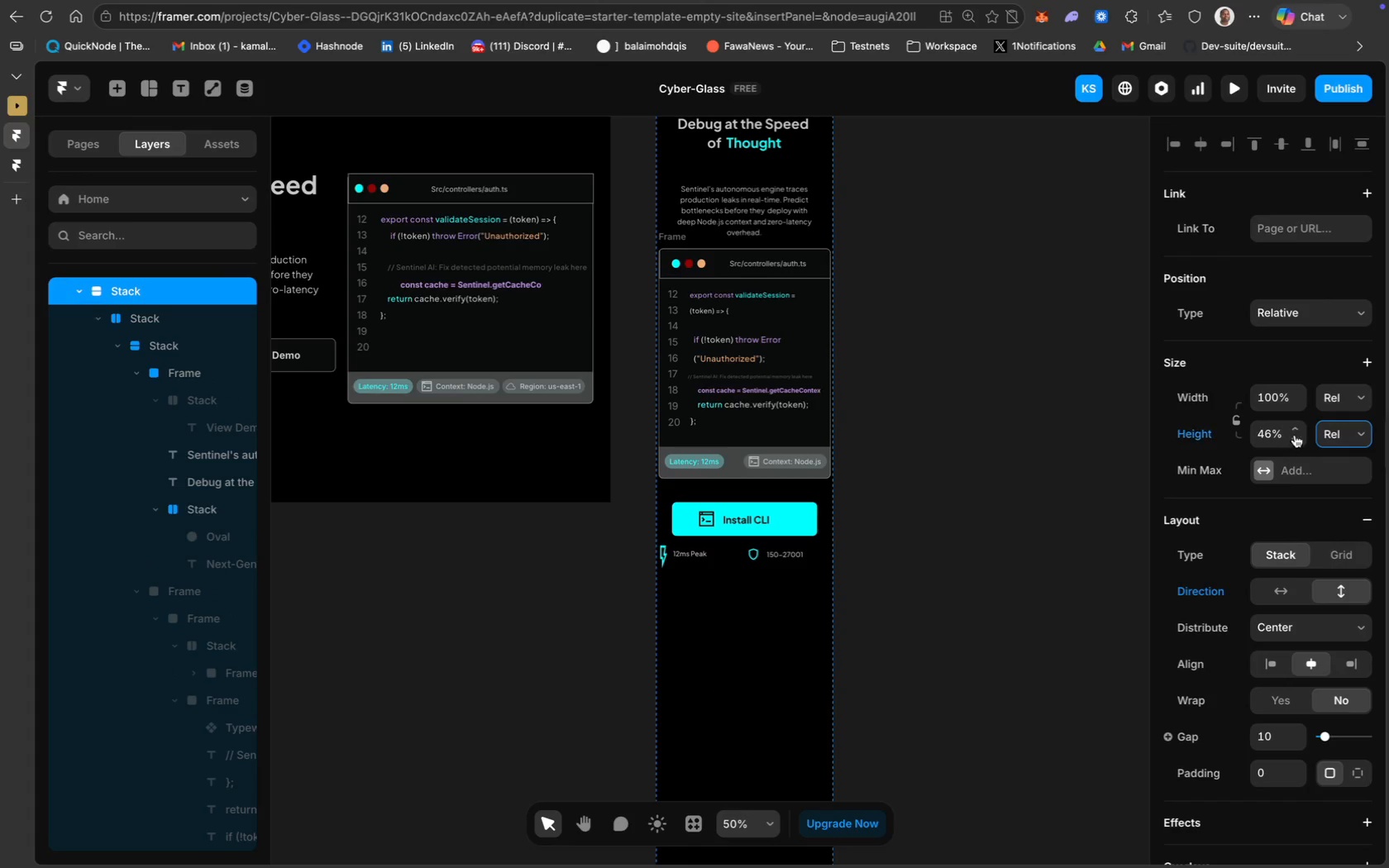 
left_click([1338, 436])
 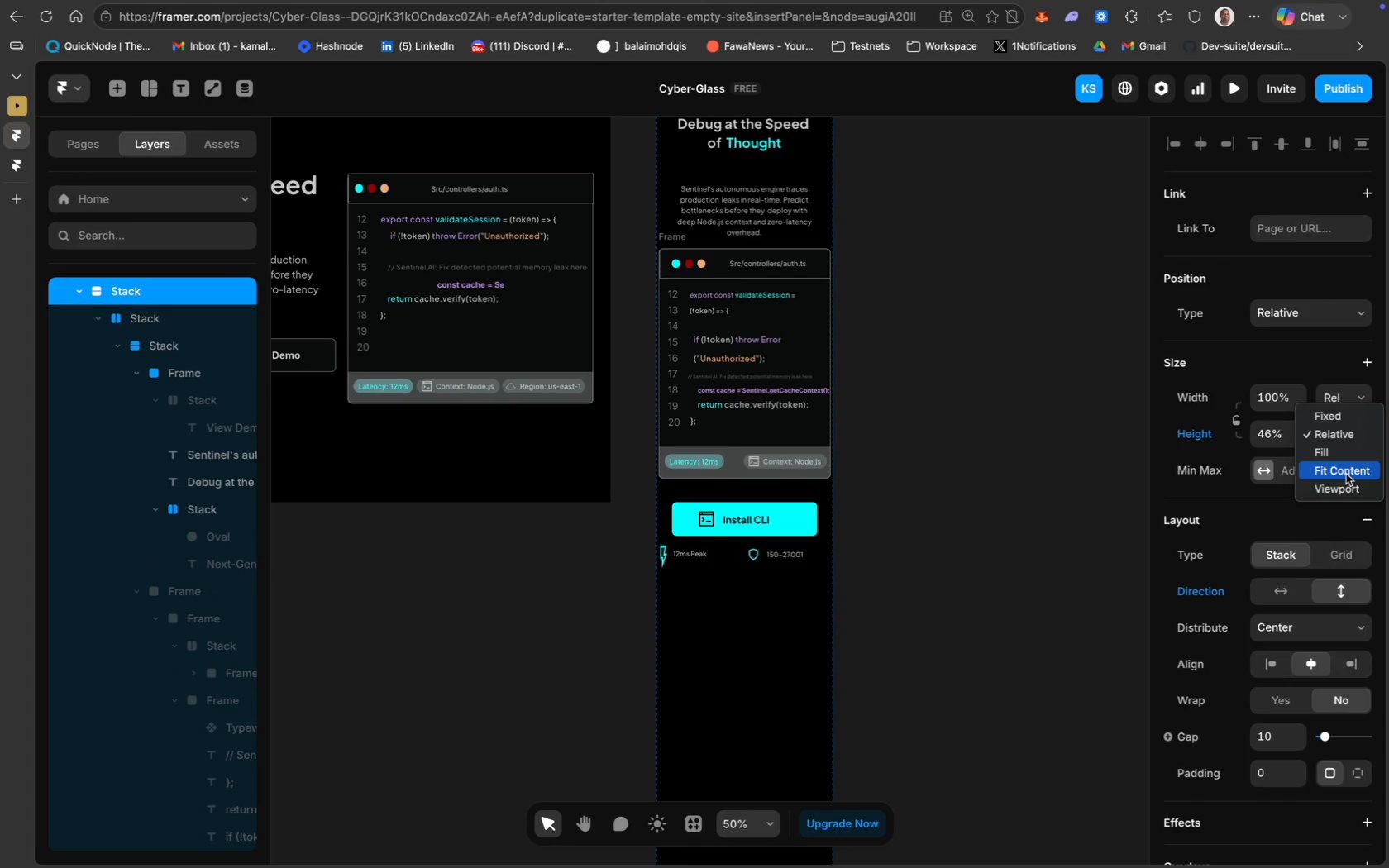 
mouse_move([1325, 479])
 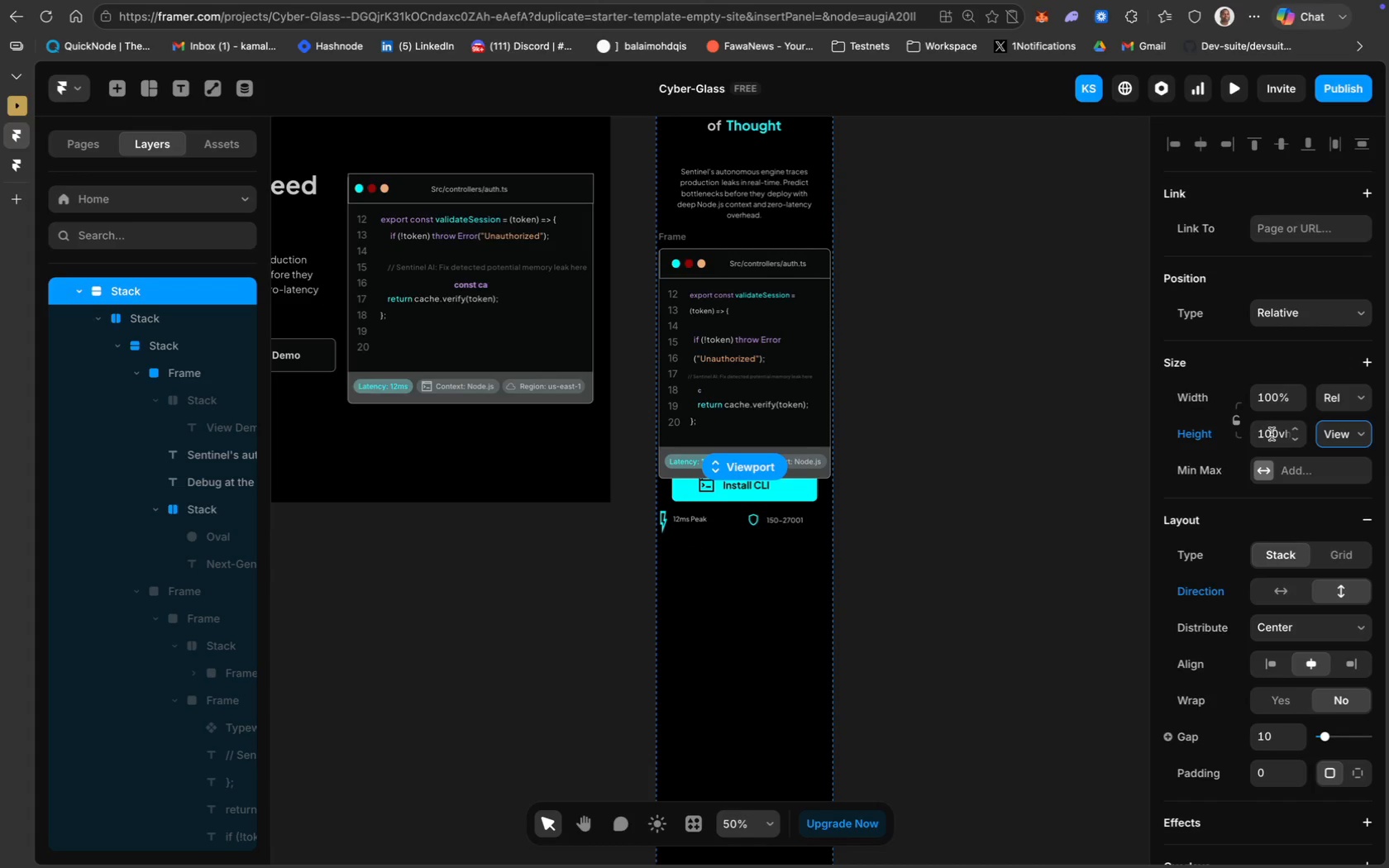 
left_click([1272, 434])
 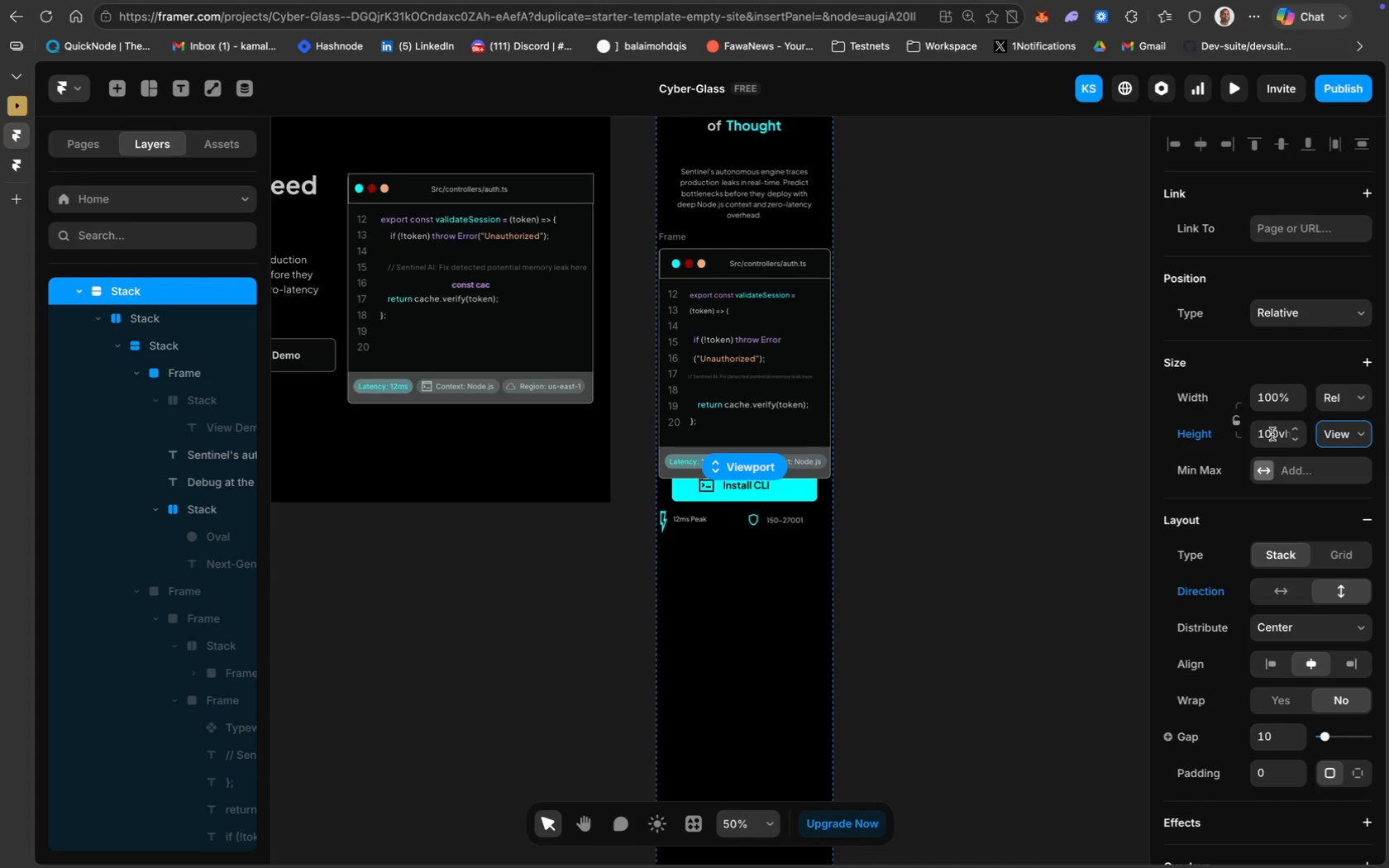 
key(Meta+A)
 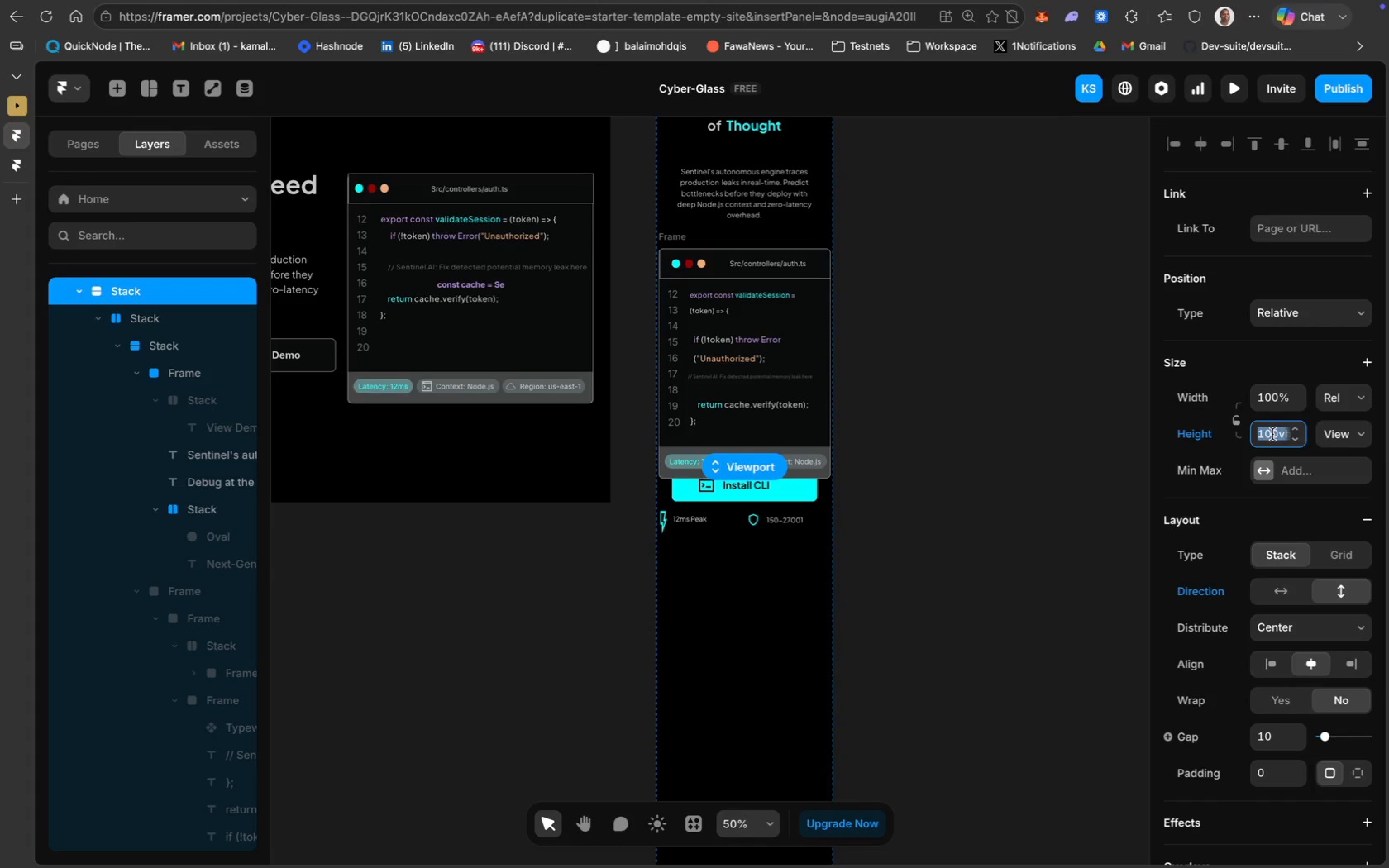 
type(120vh)
 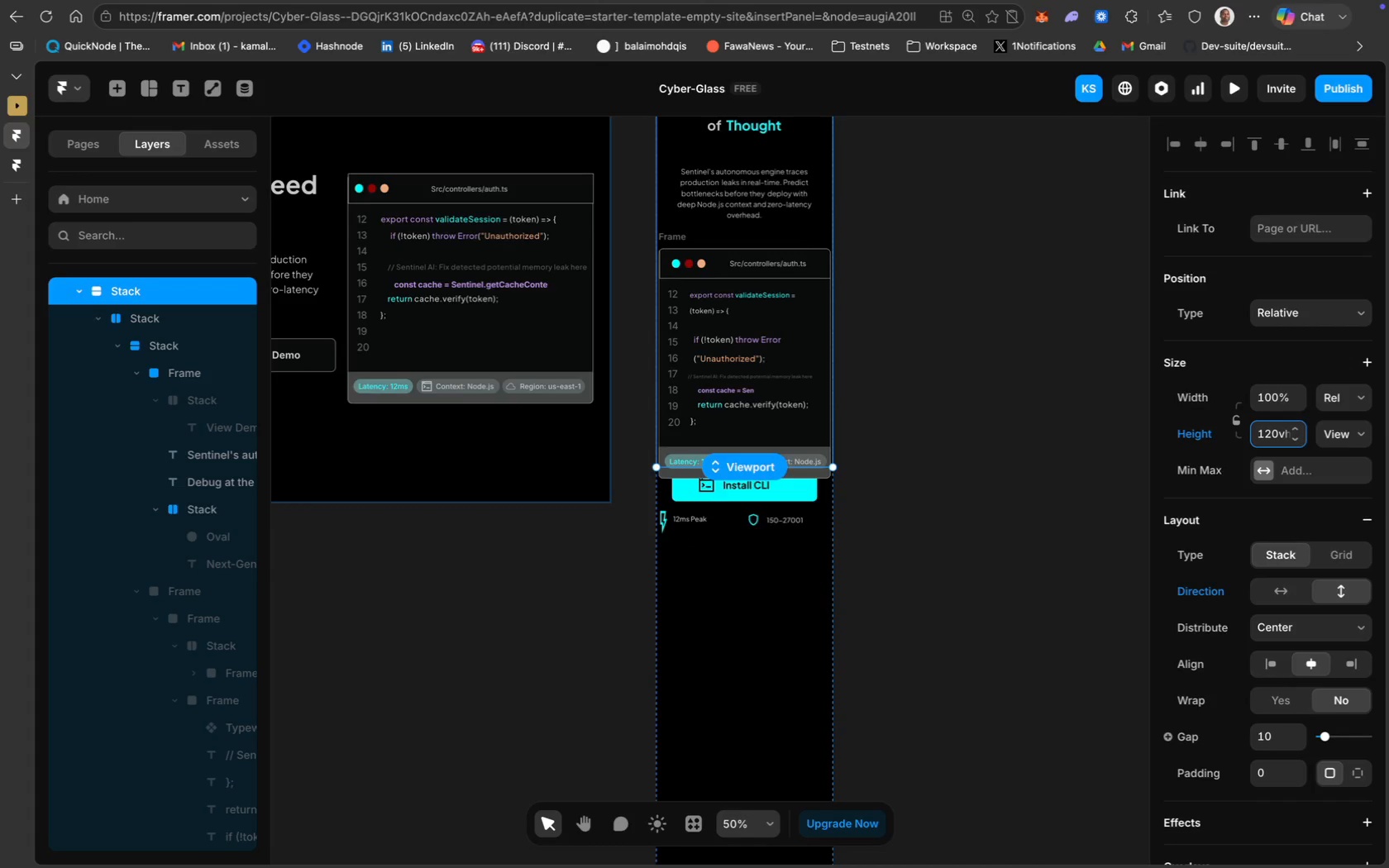 
key(Enter)
 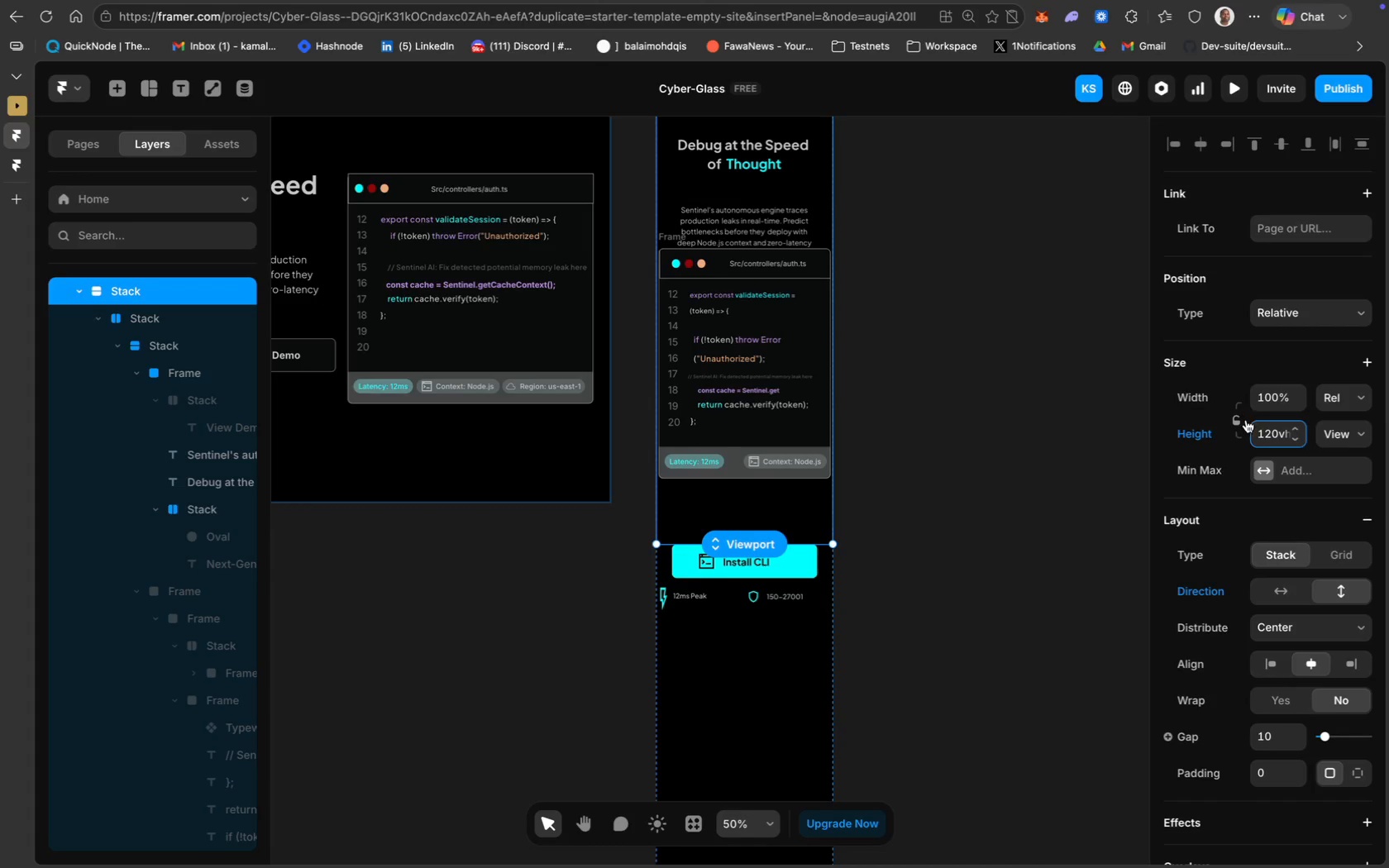 
left_click([1276, 439])
 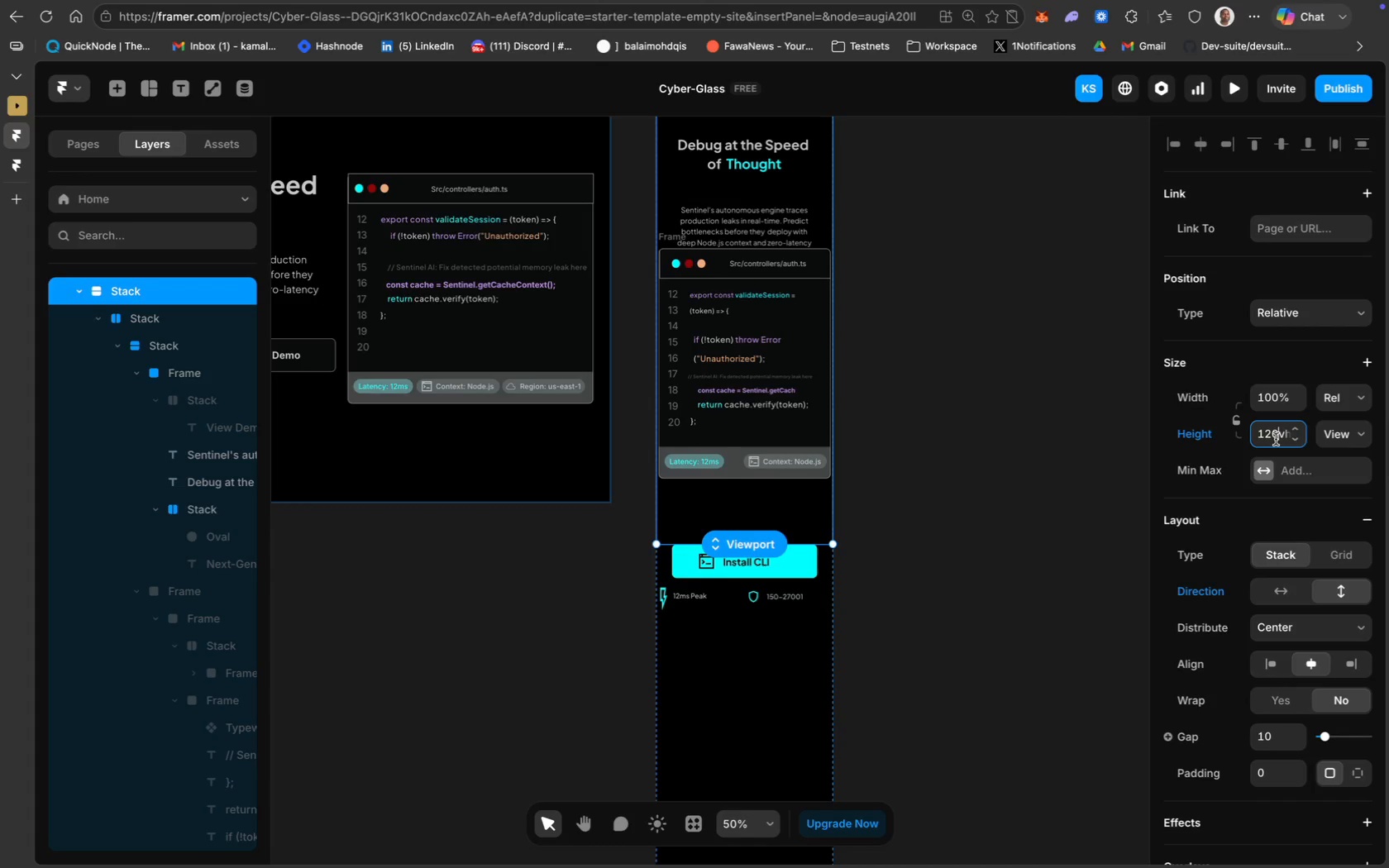 
key(Meta+CommandLeft)
 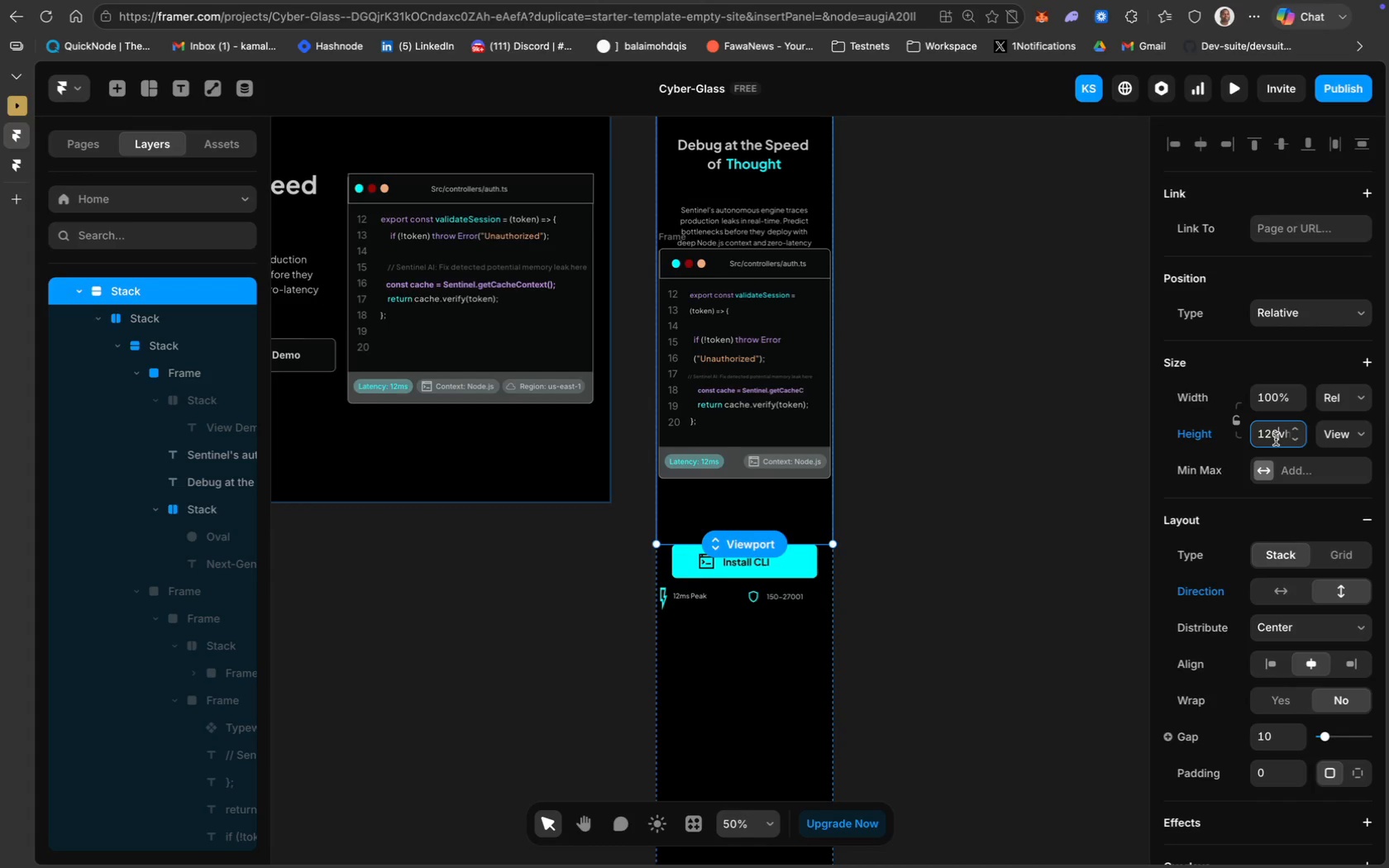 
key(Meta+A)
 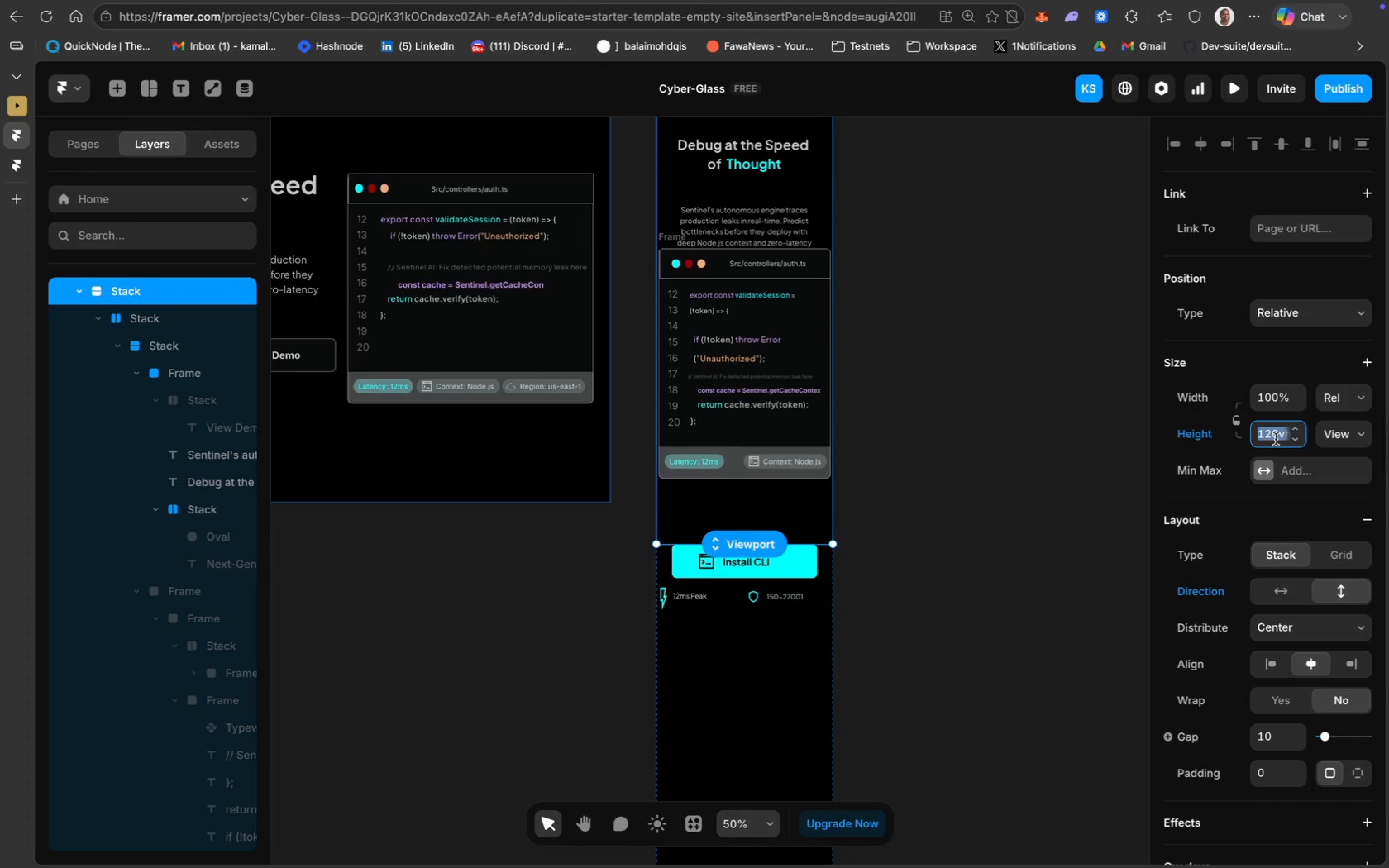 
type(200vh)
 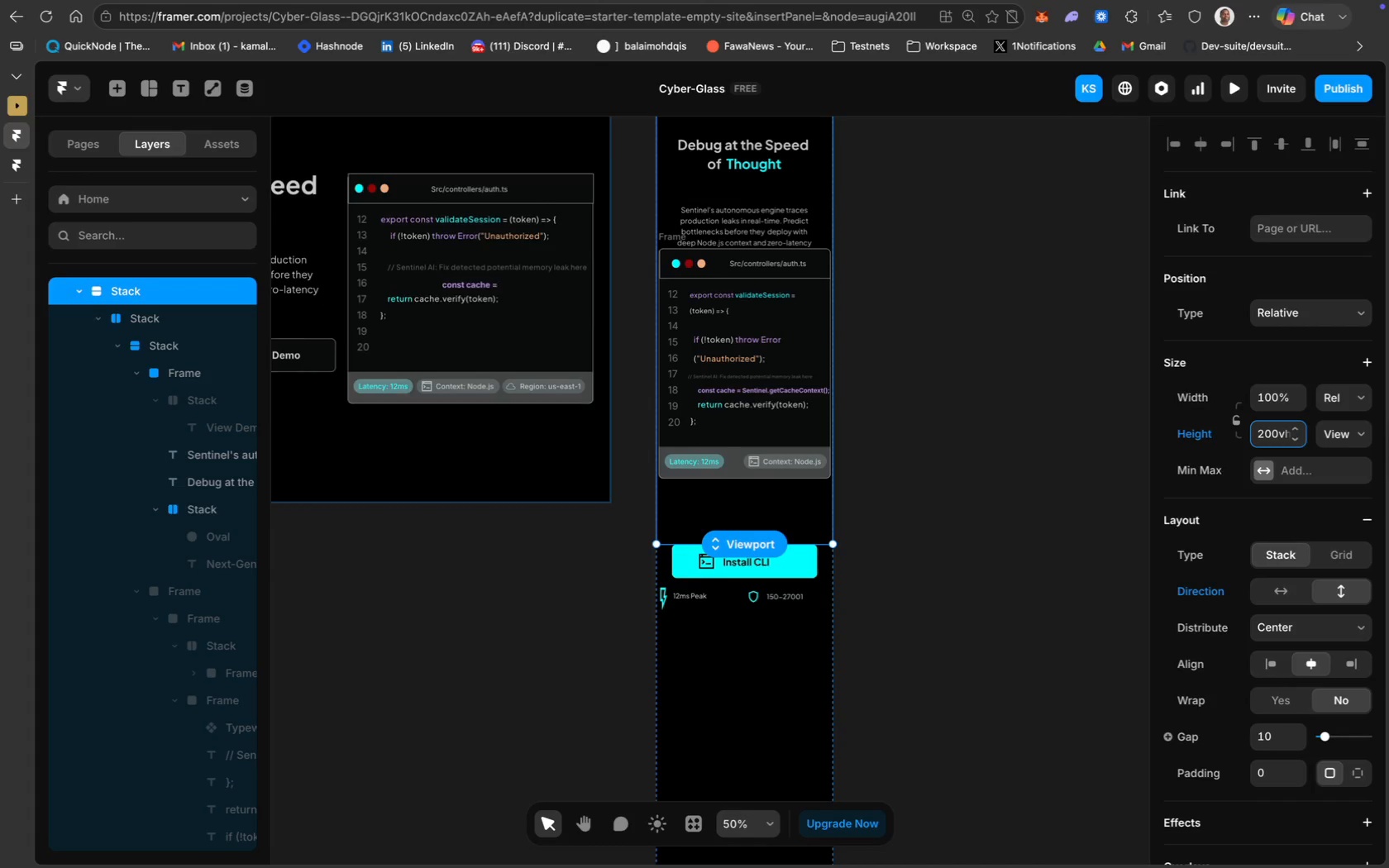 
key(Enter)
 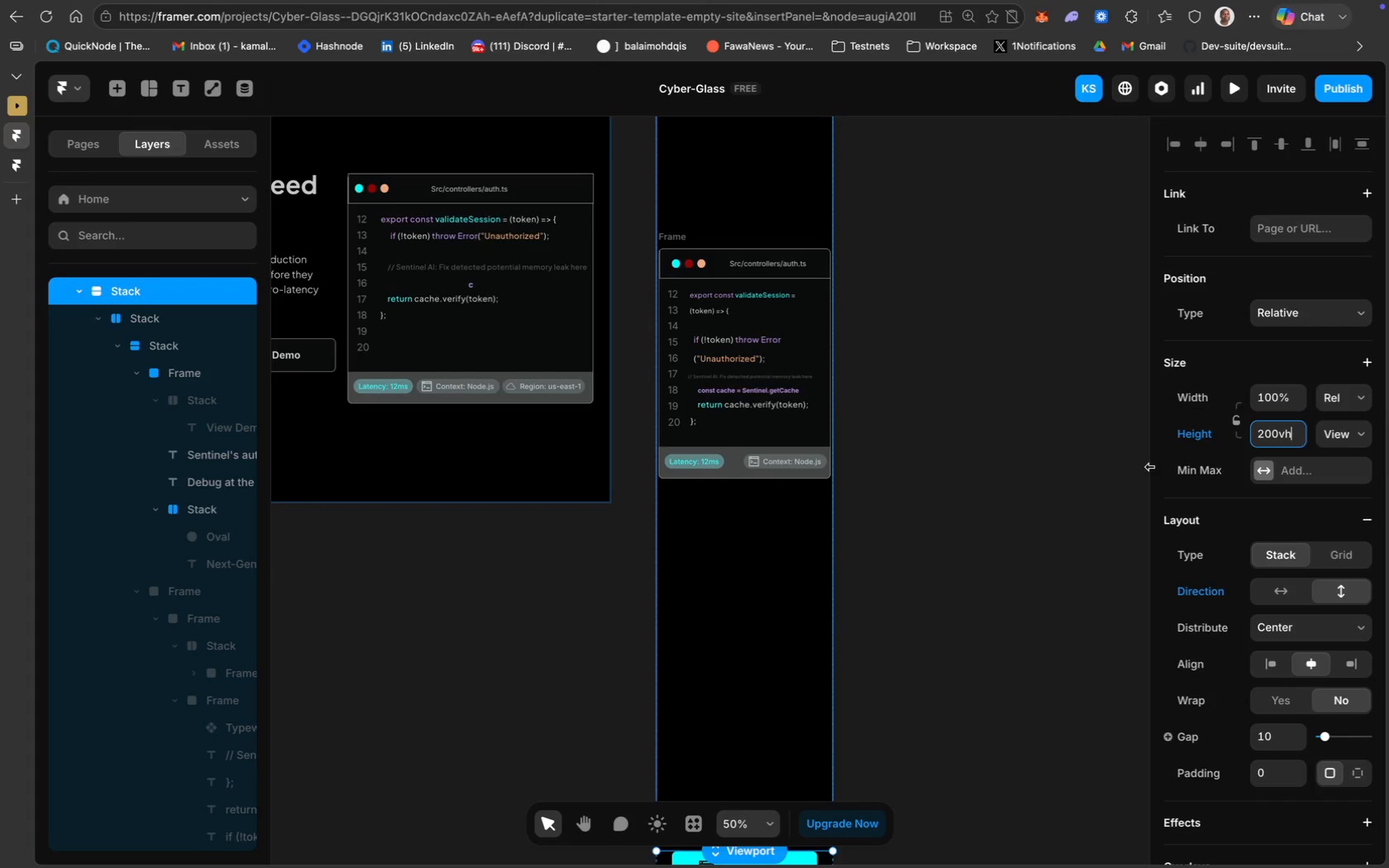 
key(Meta+Z)
 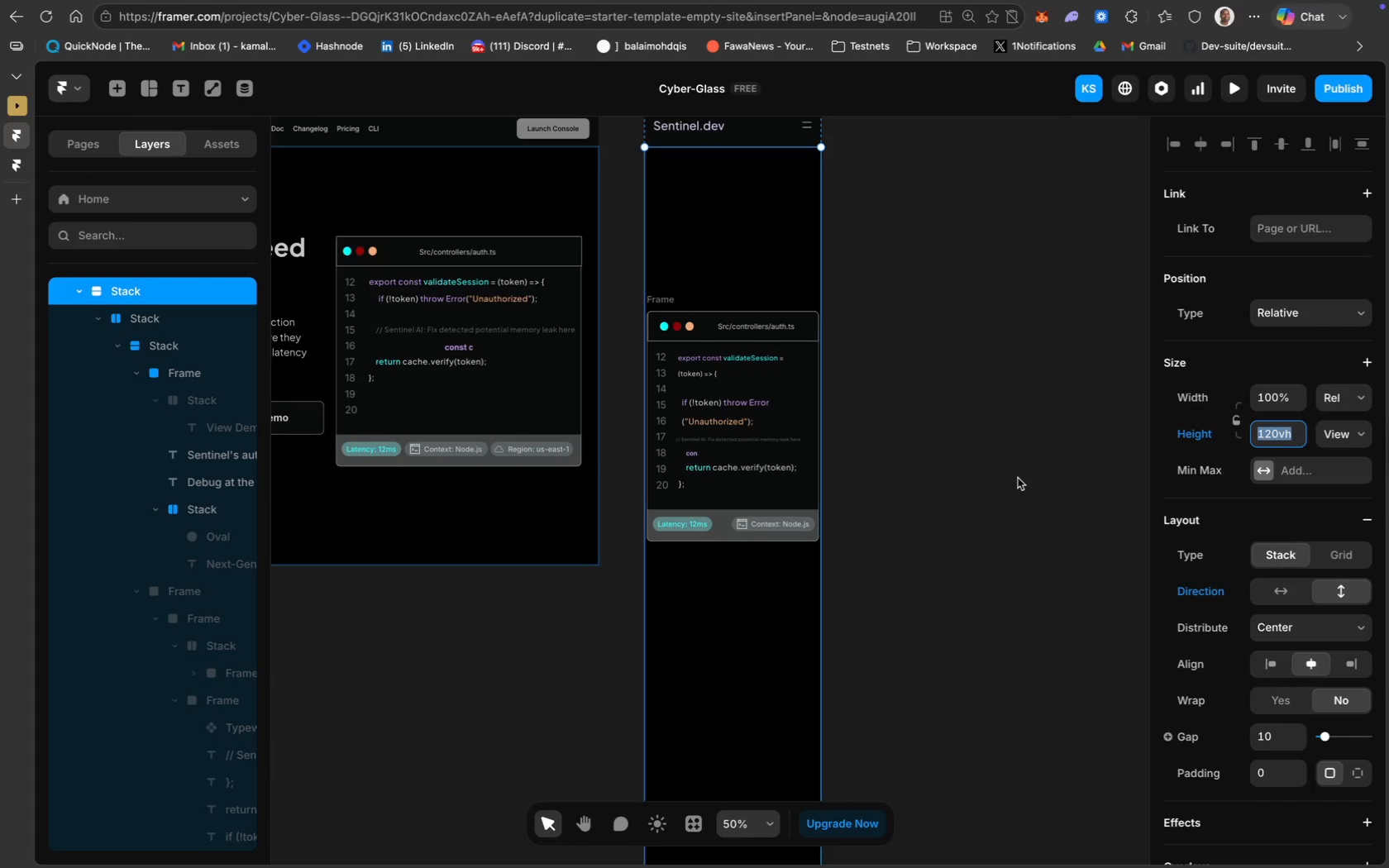 
scroll: coordinate [1018, 478], scroll_direction: up, amount: 8.0
 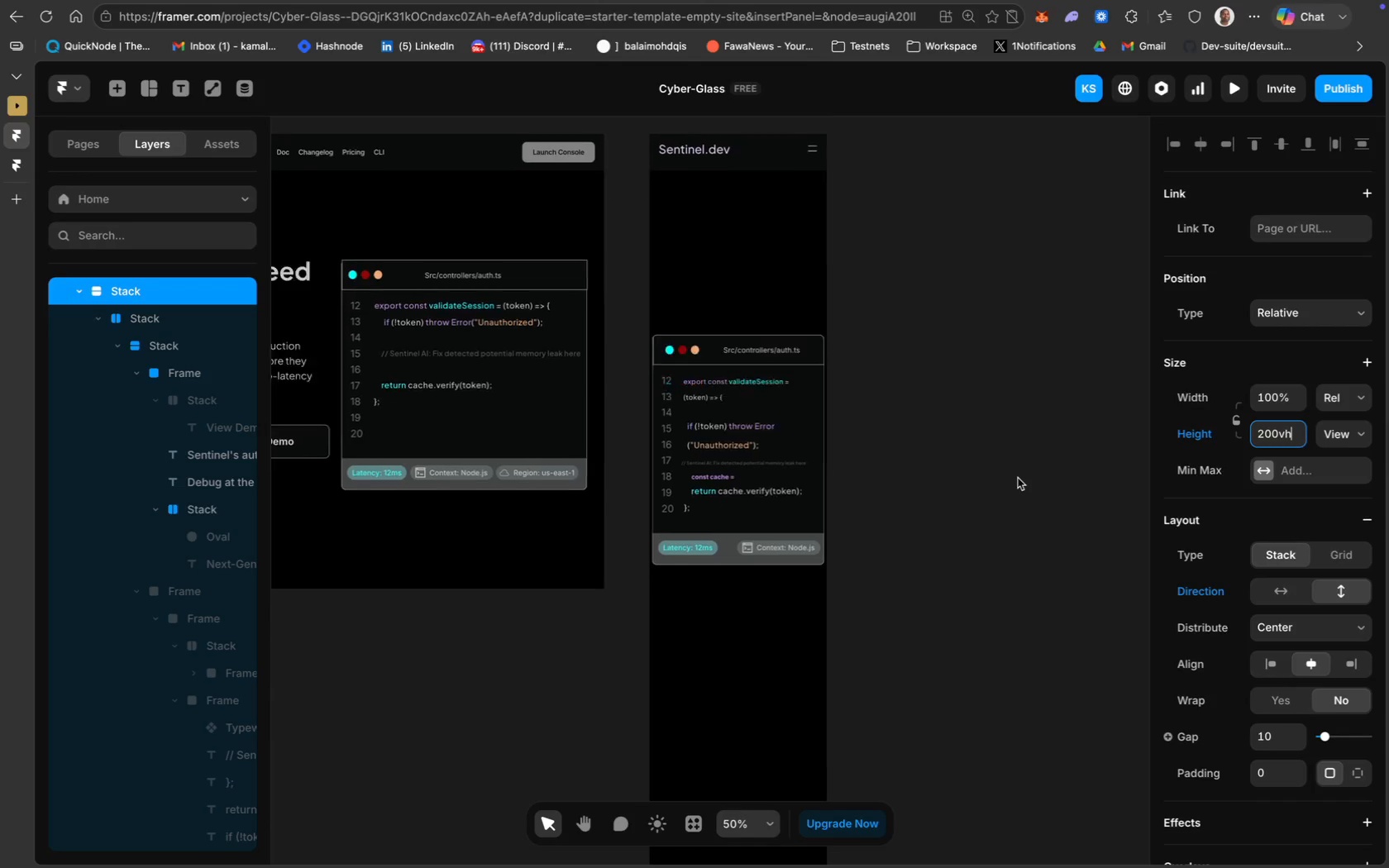 
key(Meta+Z)
 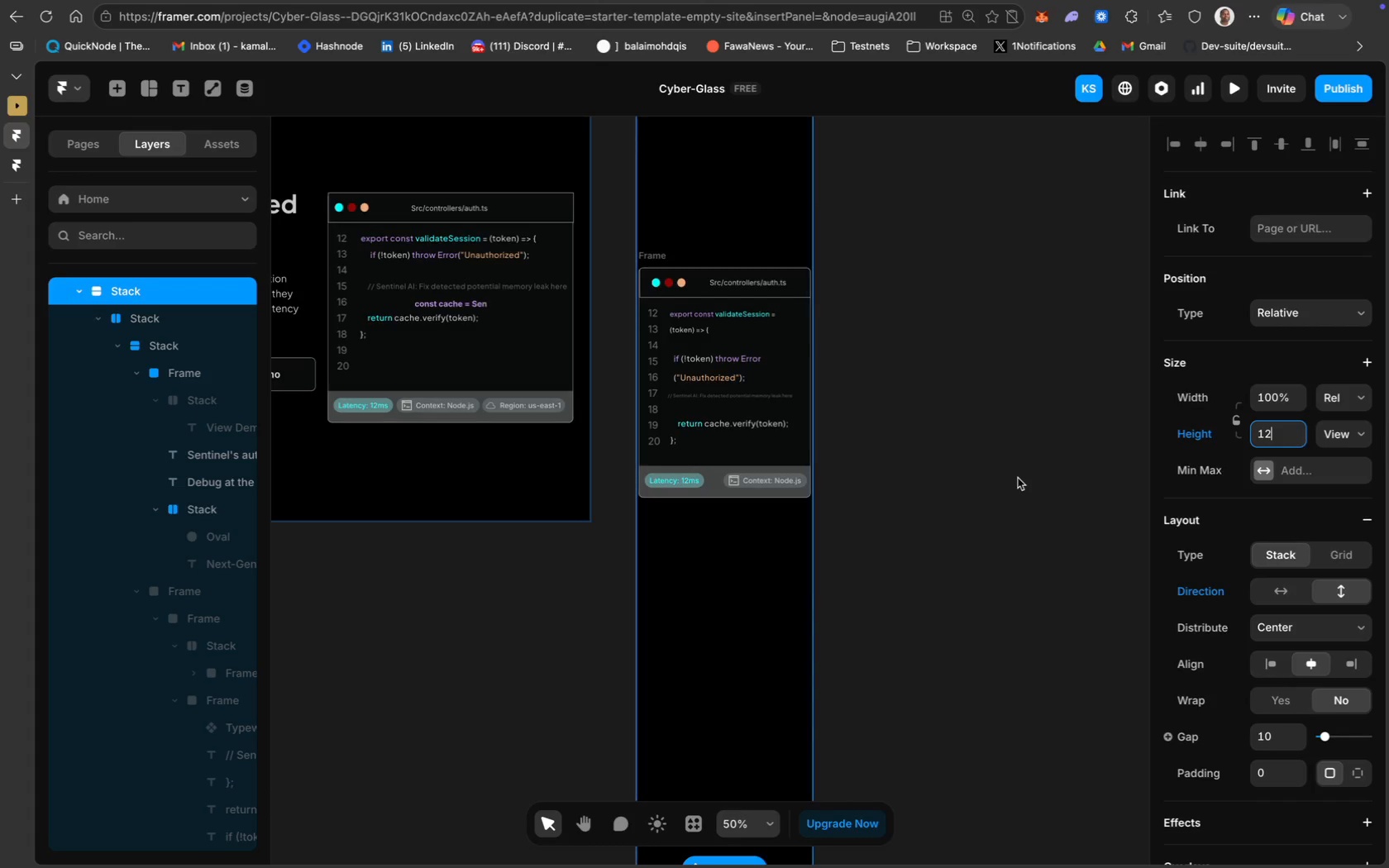 
scroll: coordinate [1018, 478], scroll_direction: down, amount: 9.0
 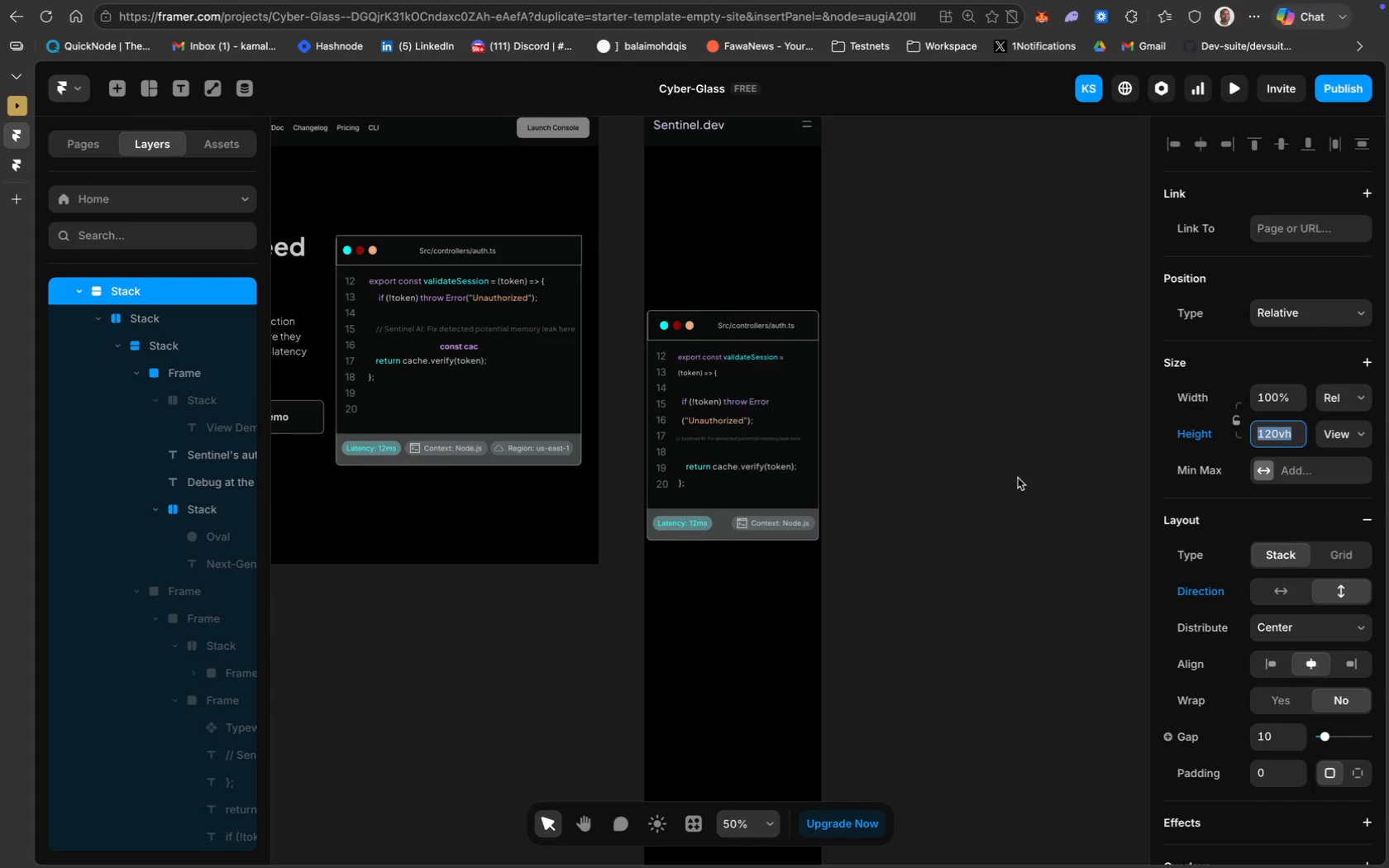 
key(Meta+Z)
 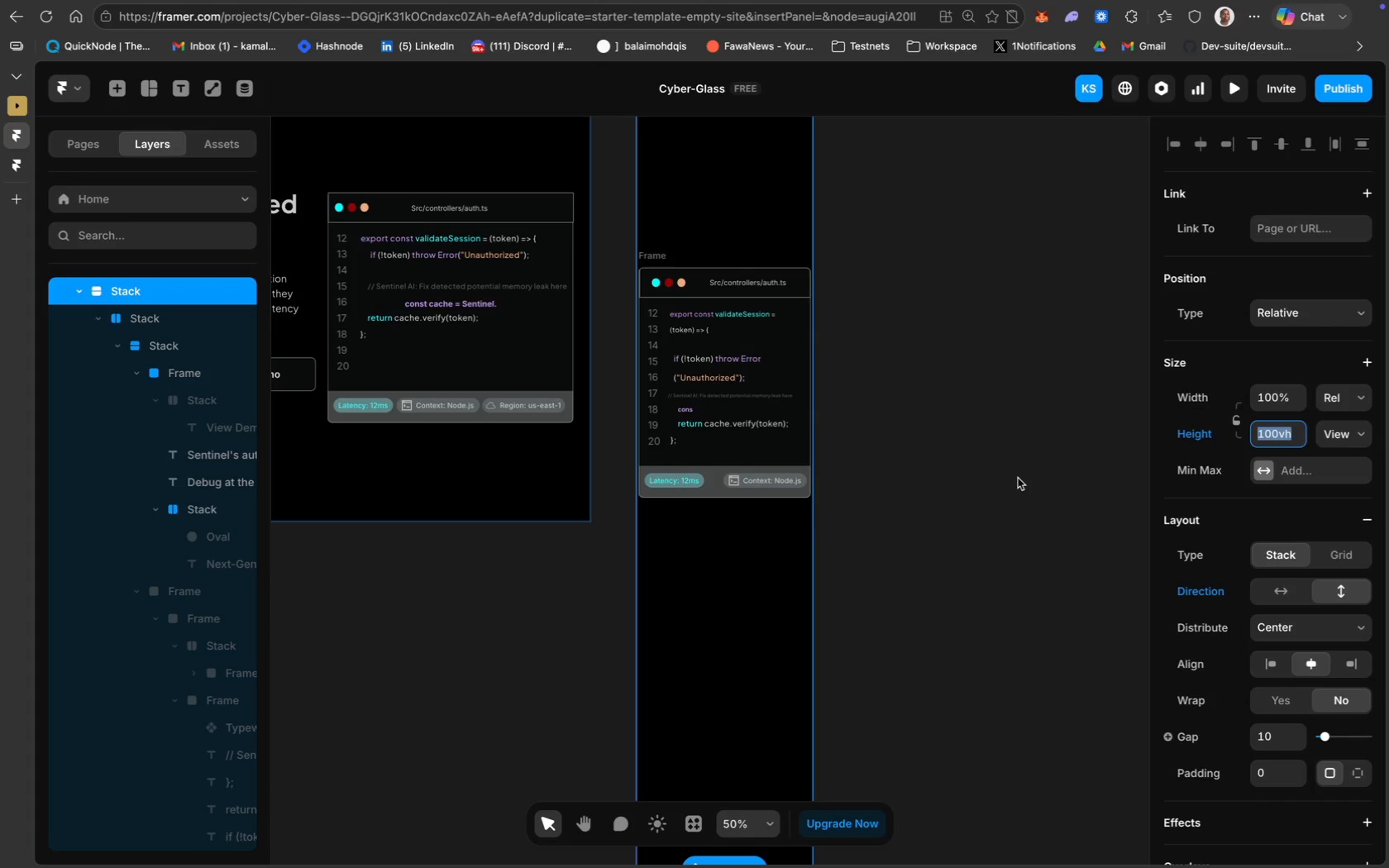 
key(Meta+Z)
 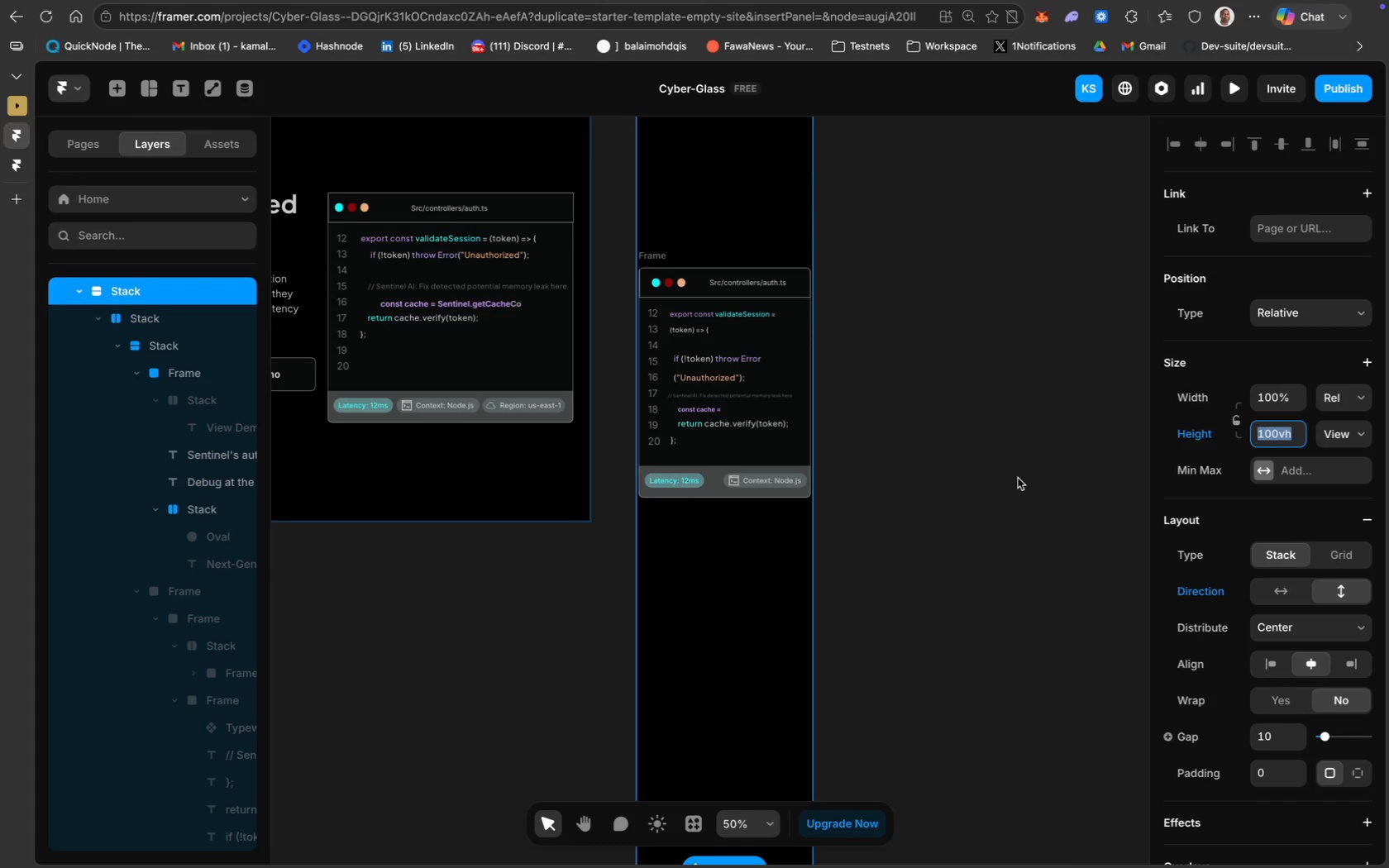 
left_click([1018, 478])
 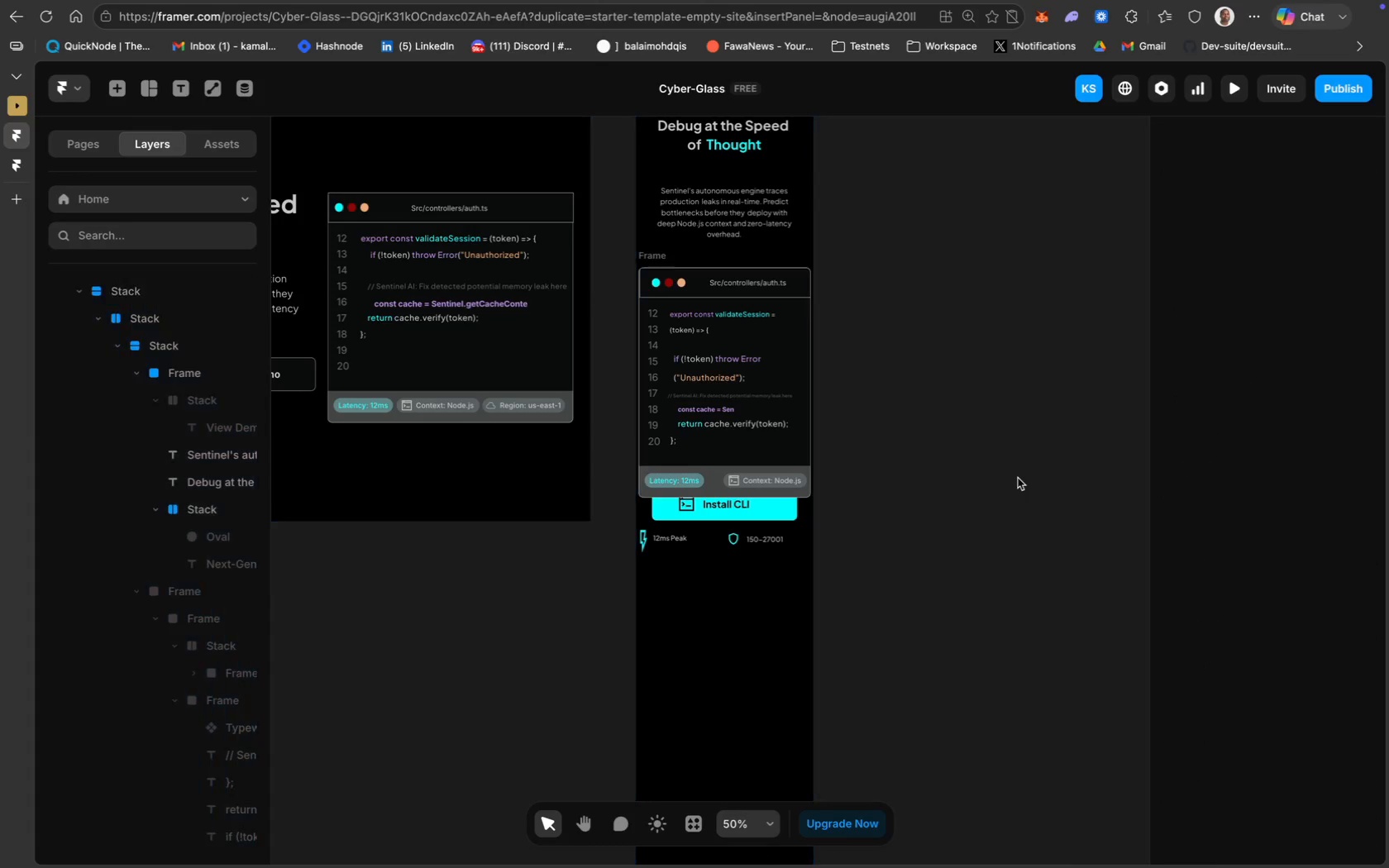 
hold_key(key=CommandLeft, duration=0.38)
 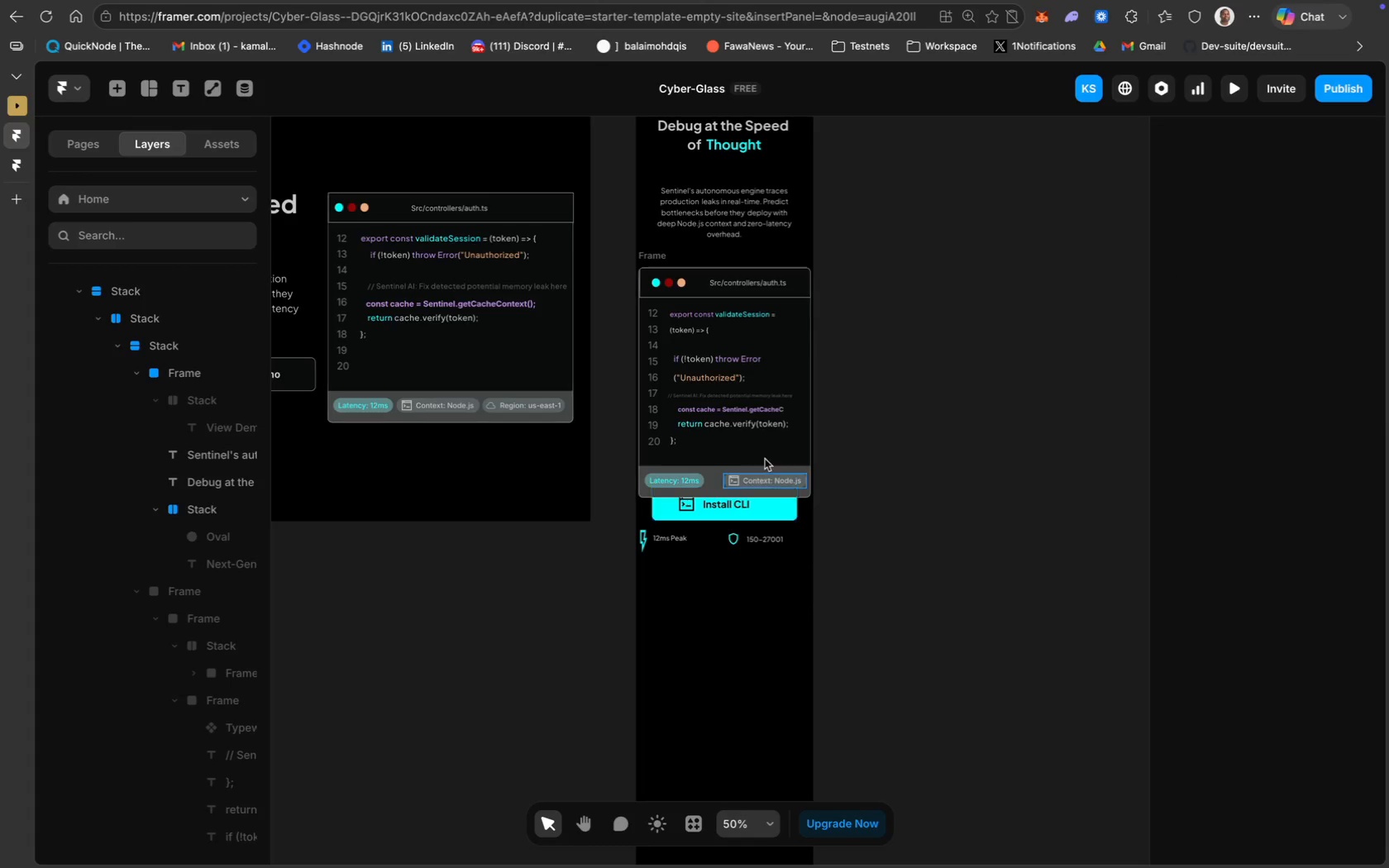 
scroll: coordinate [763, 352], scroll_direction: up, amount: 13.0
 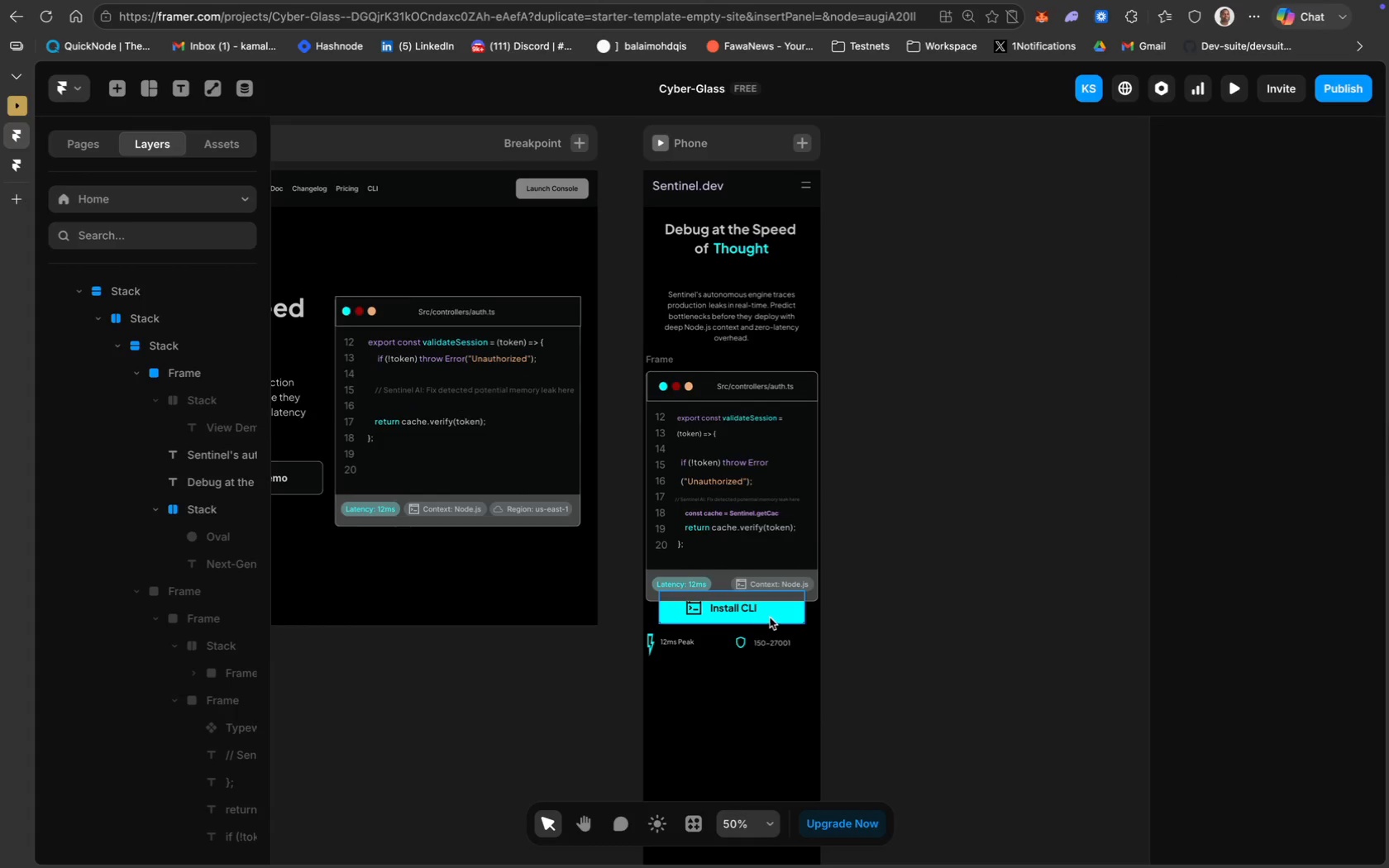 
hold_key(key=ShiftLeft, duration=1.24)
left_click([769, 617])
 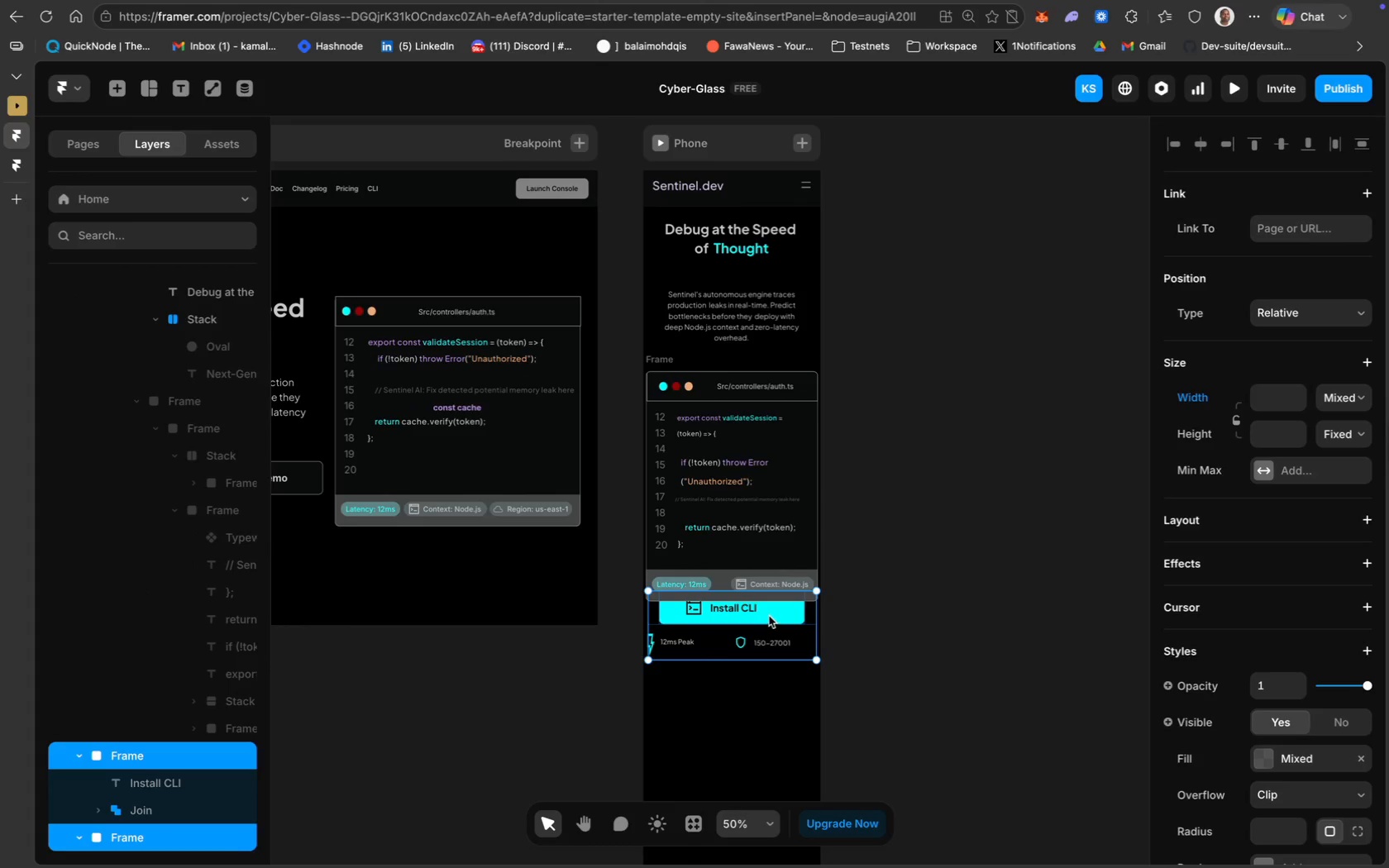 
left_click_drag(start_coordinate=[771, 611], to_coordinate=[778, 669])
 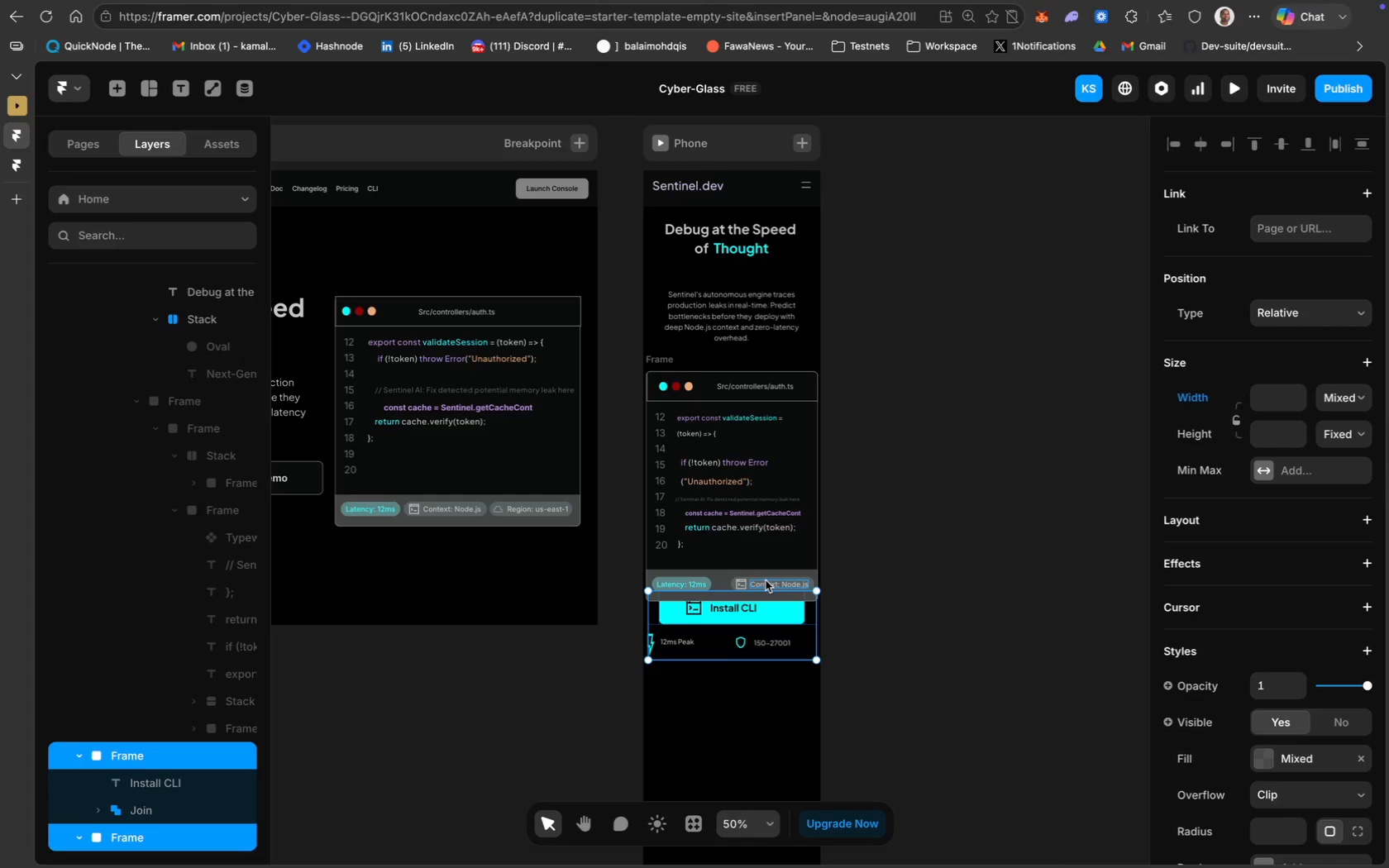 
scroll: coordinate [717, 317], scroll_direction: up, amount: 14.0
 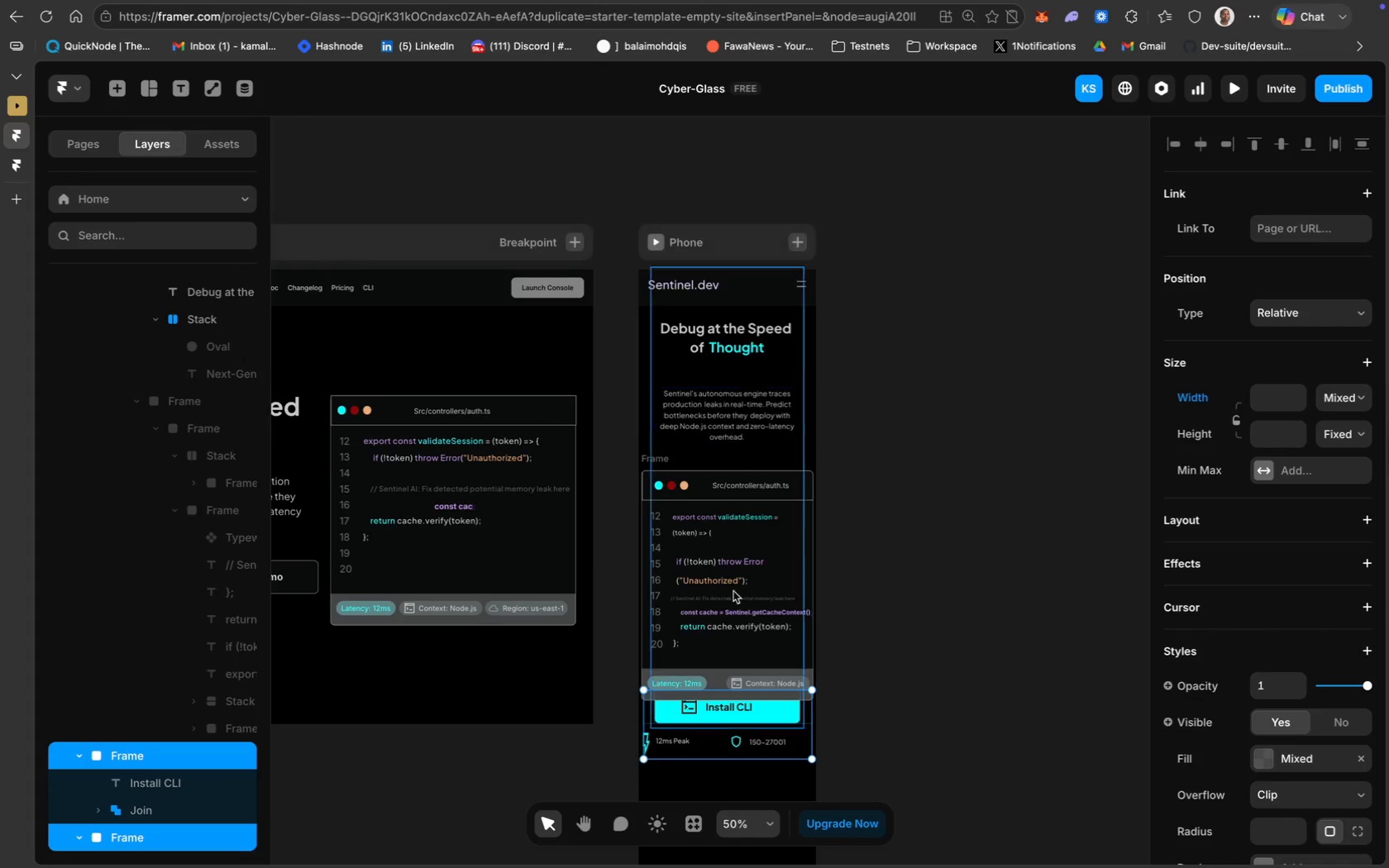 
scroll: coordinate [733, 632], scroll_direction: down, amount: 9.0
 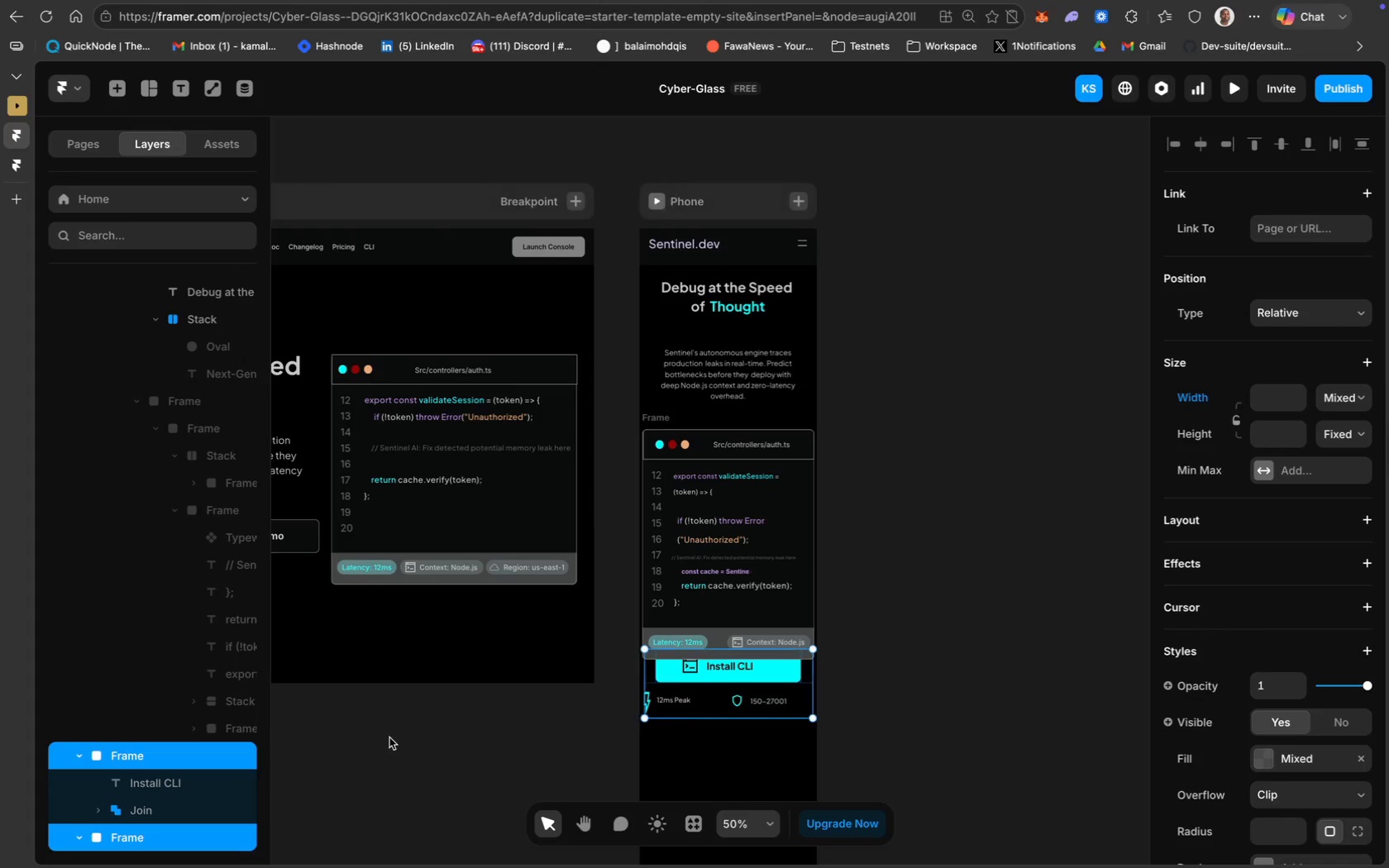 
scroll: coordinate [162, 717], scroll_direction: up, amount: 13.0
 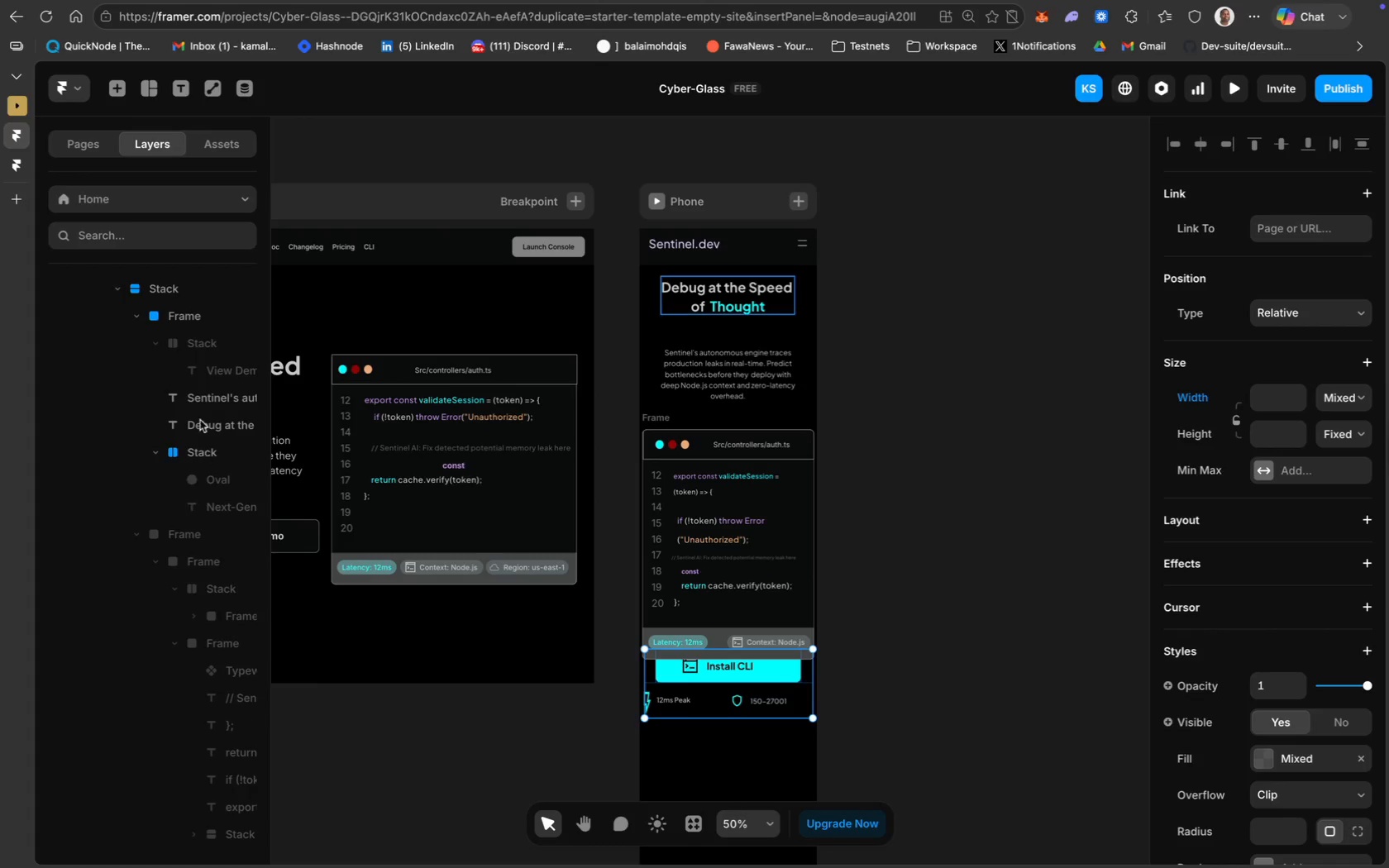 
scroll: coordinate [191, 392], scroll_direction: down, amount: 94.0
 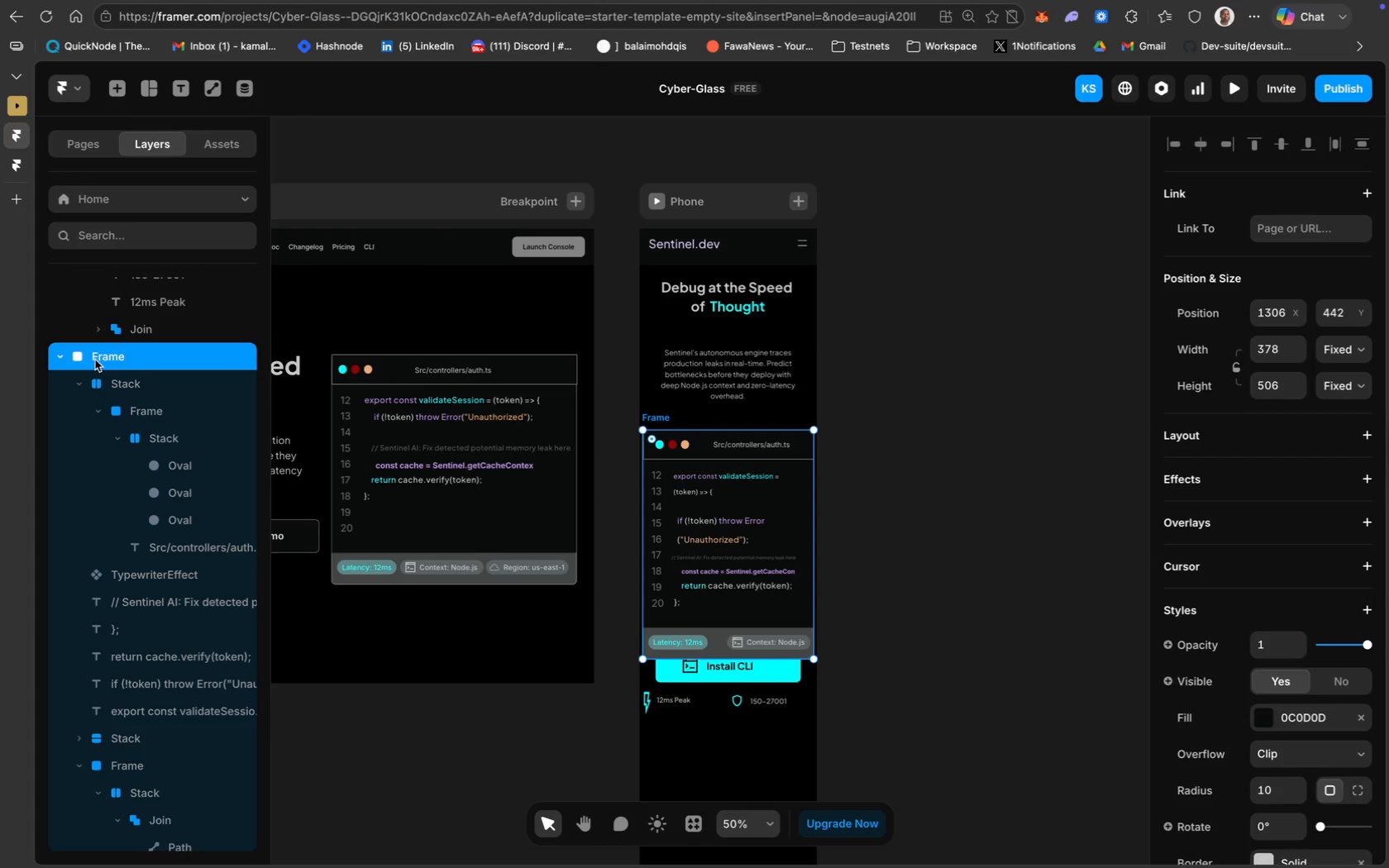 
scroll: coordinate [130, 365], scroll_direction: up, amount: 16.0
 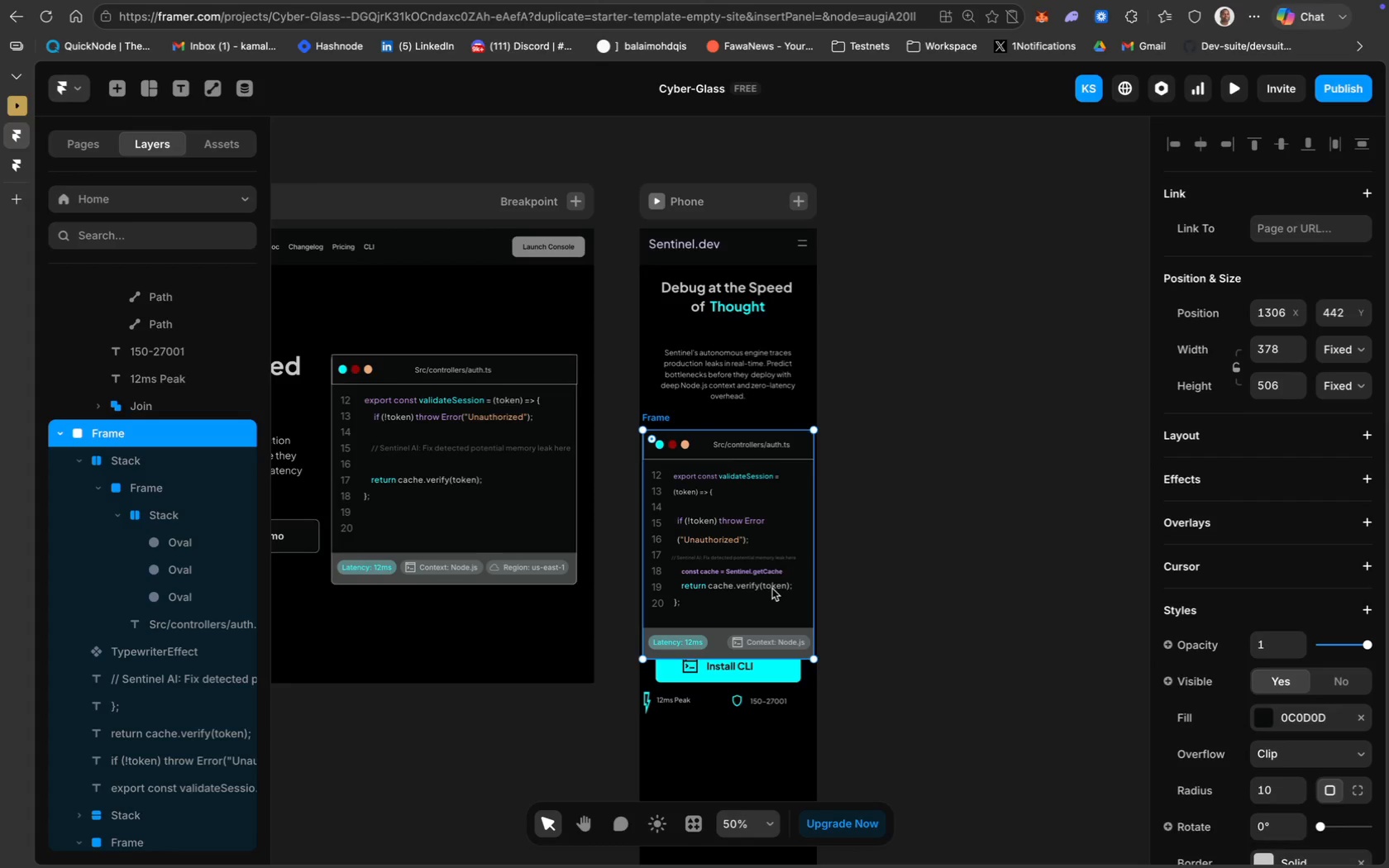 
key(Meta+CommandLeft)
 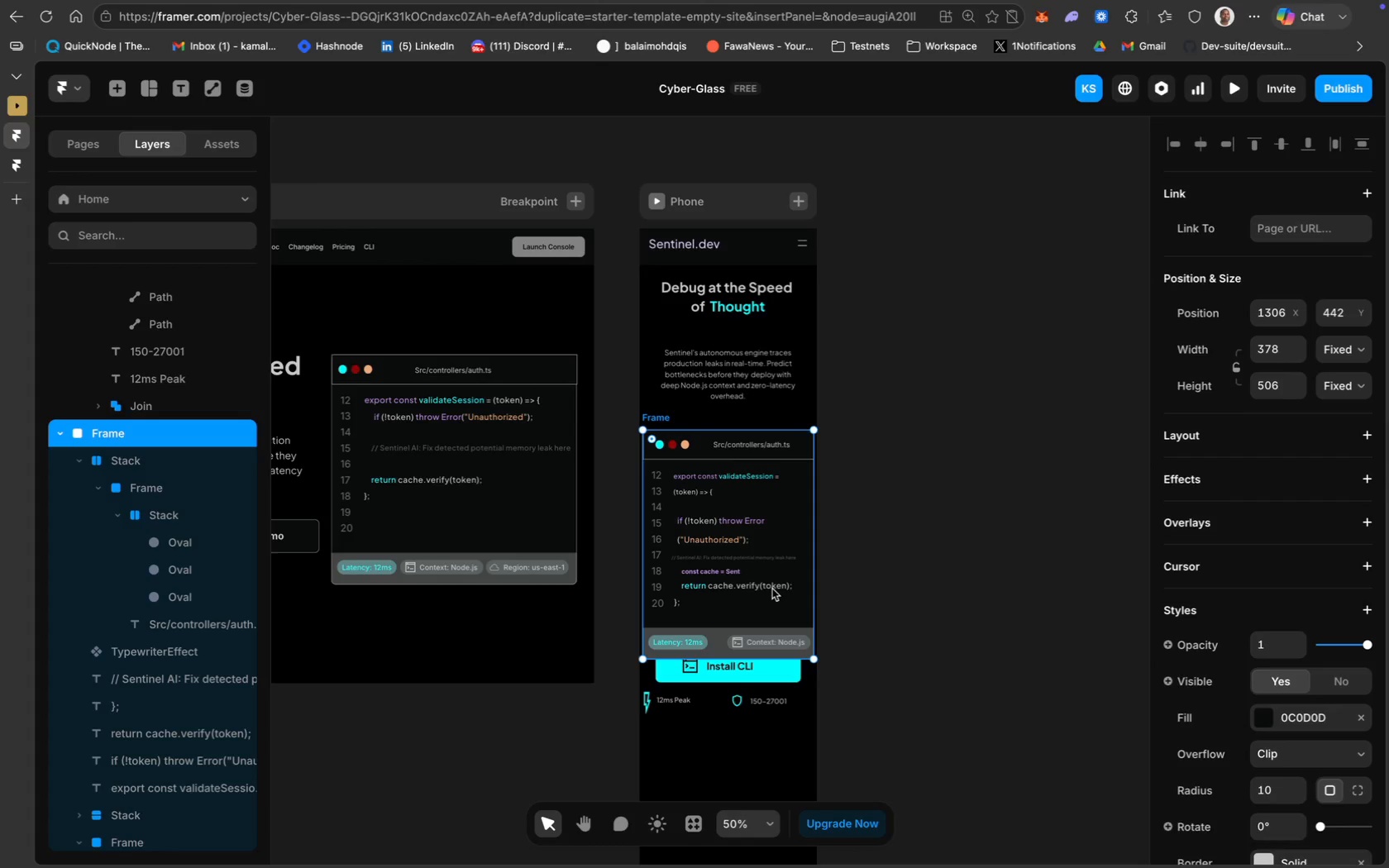 
key(Meta+Z)
 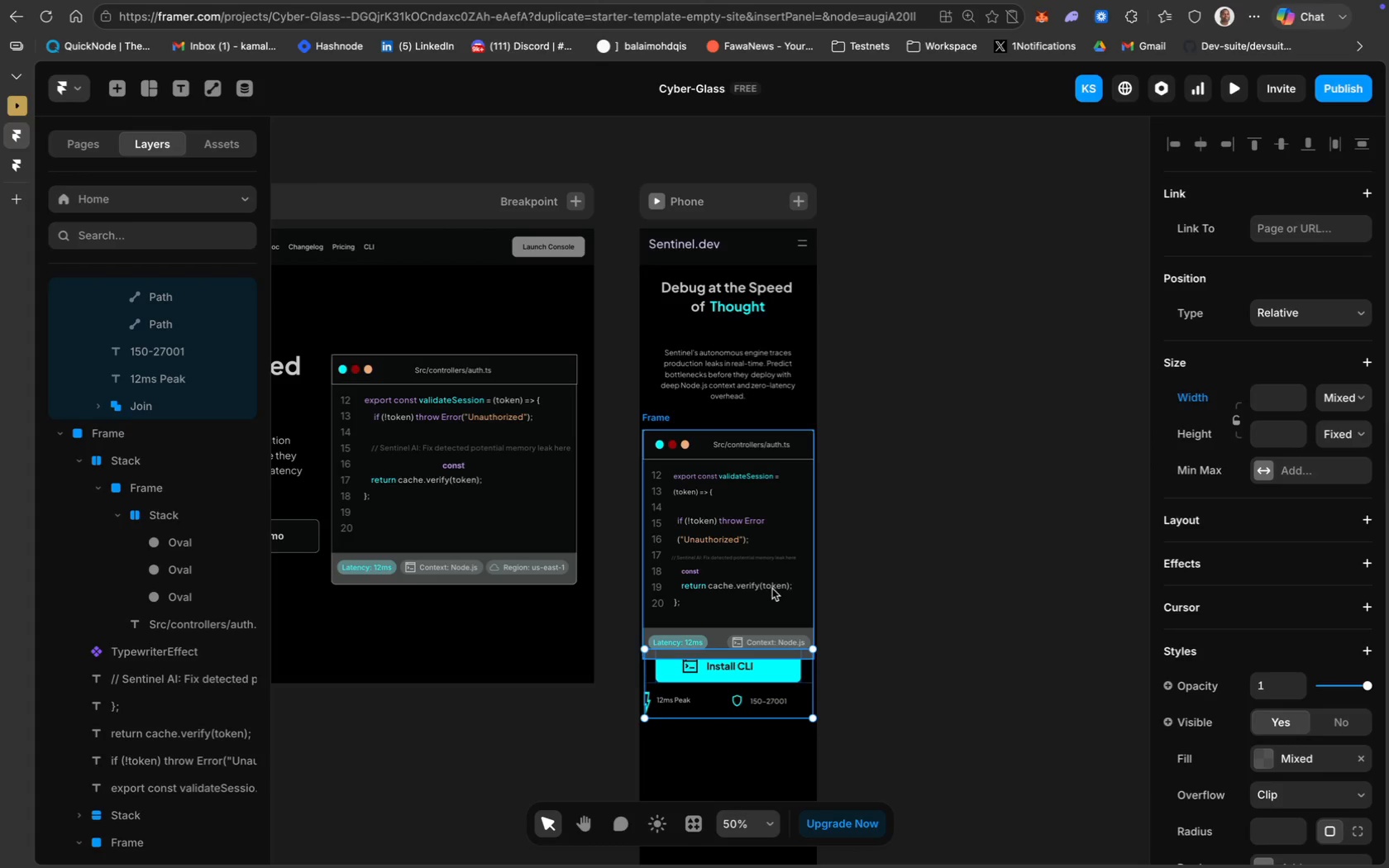 
key(Meta+Z)
 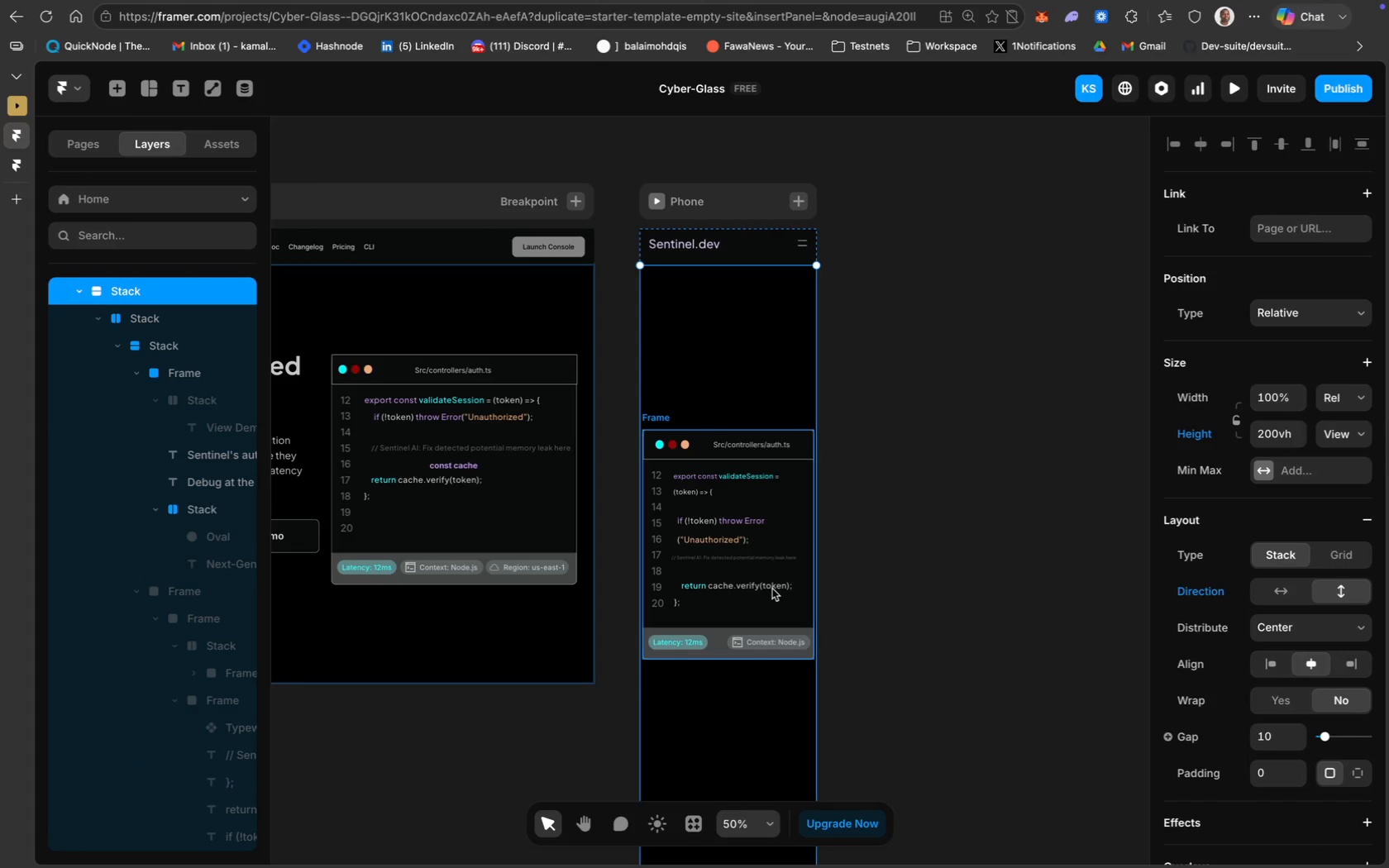 
key(Meta+Z)
 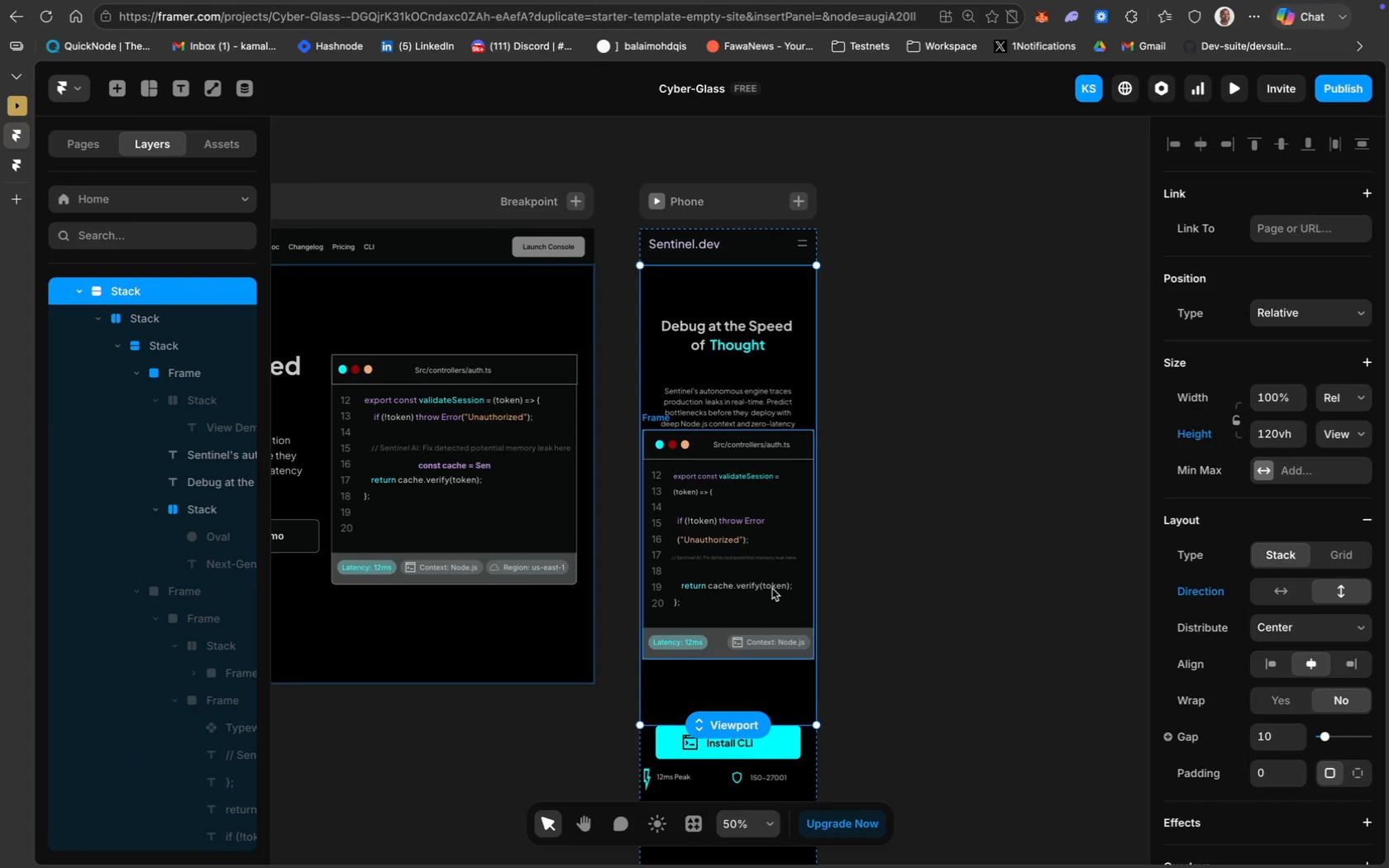 
key(Meta+Z)
 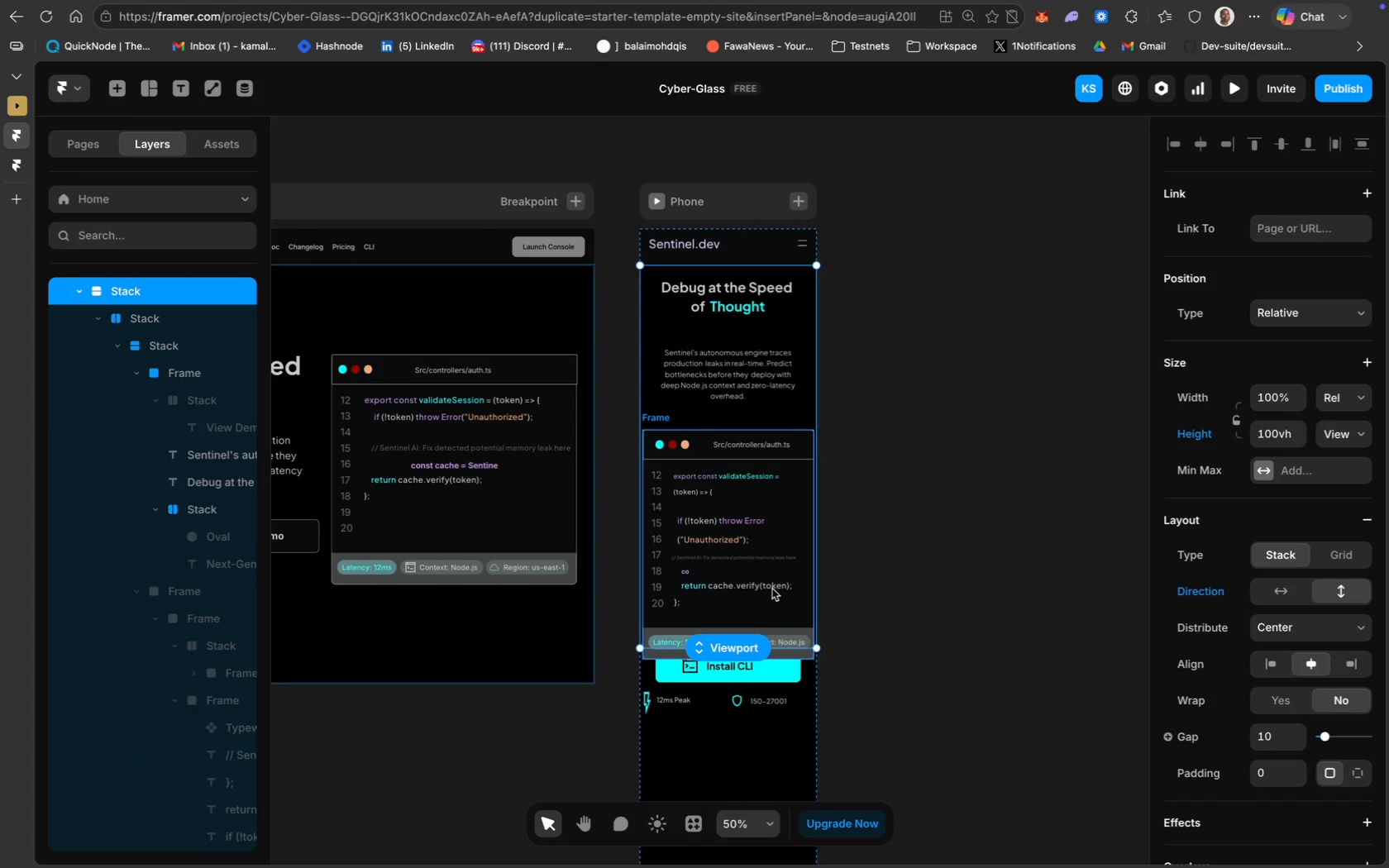 
key(Meta+Z)
 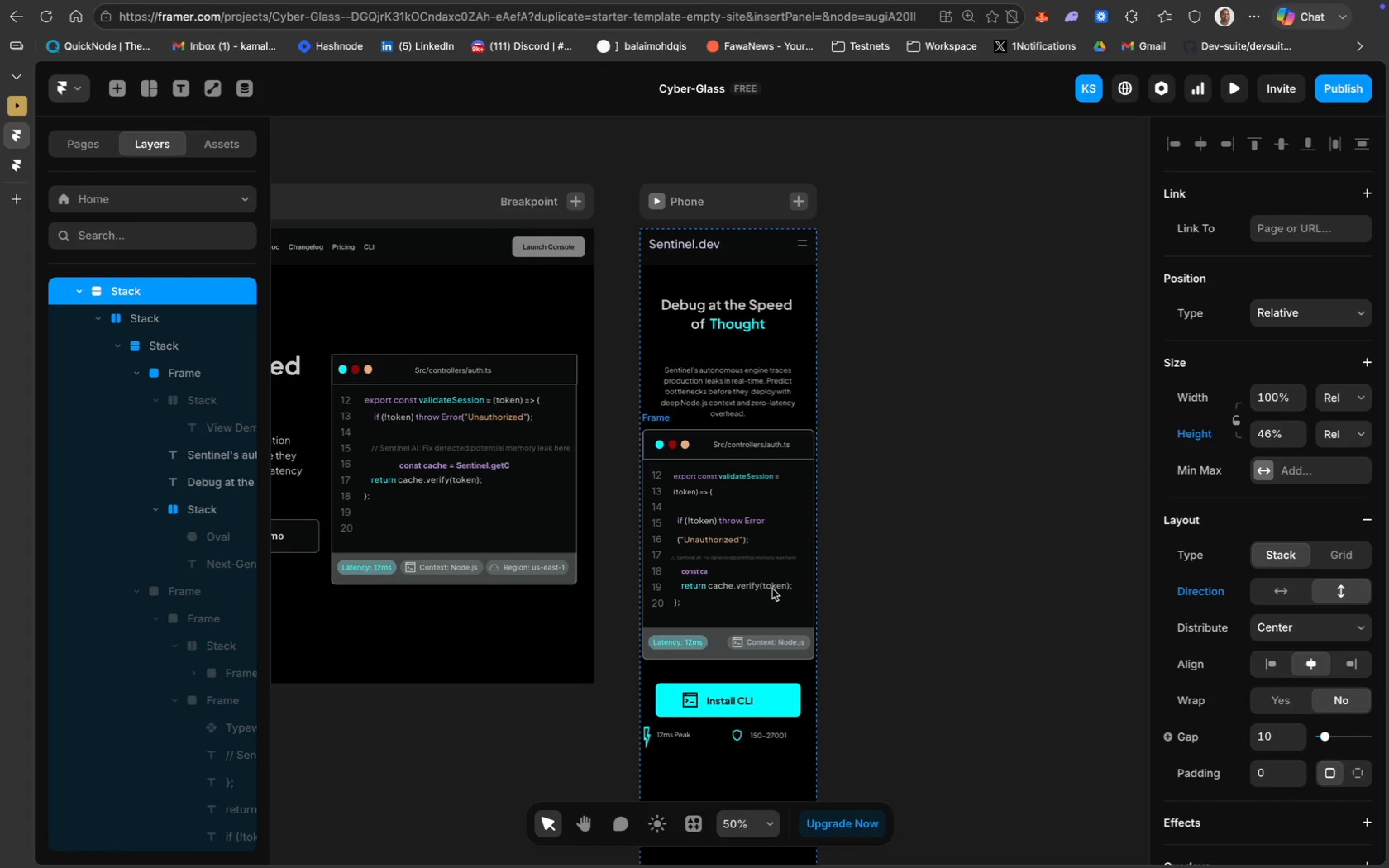 
key(Meta+Z)
 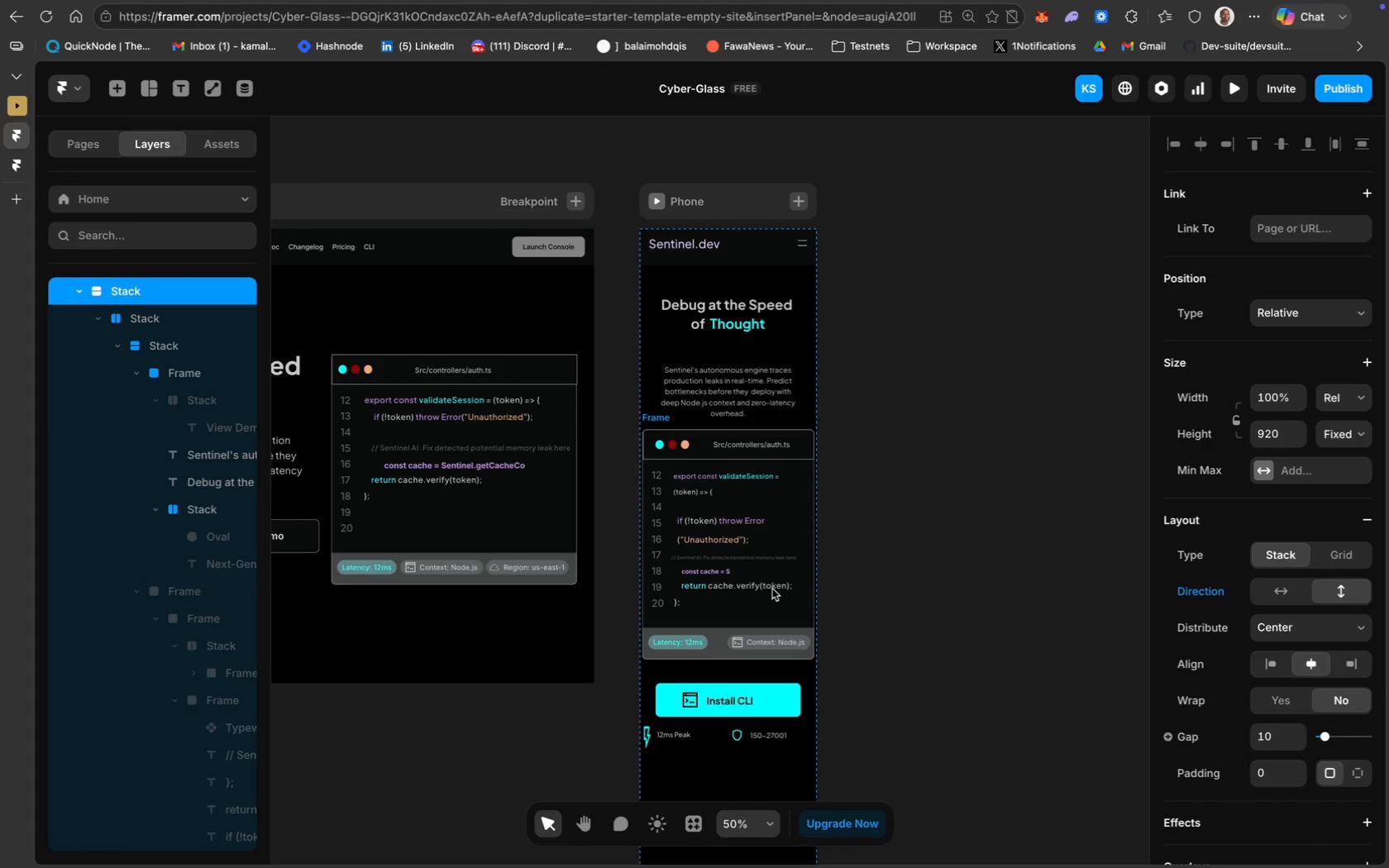 
key(Meta+Z)
 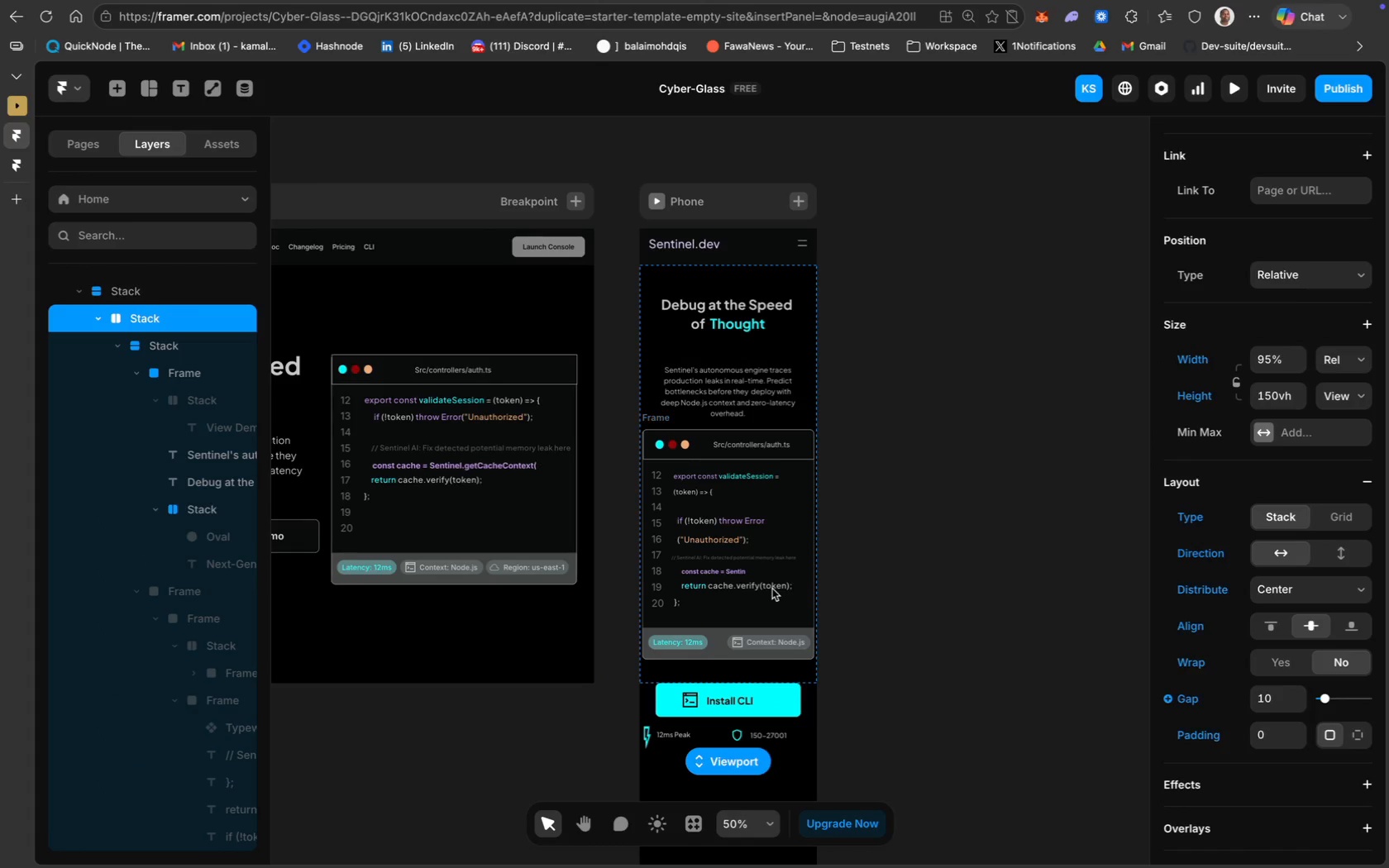 
key(Meta+Z)
 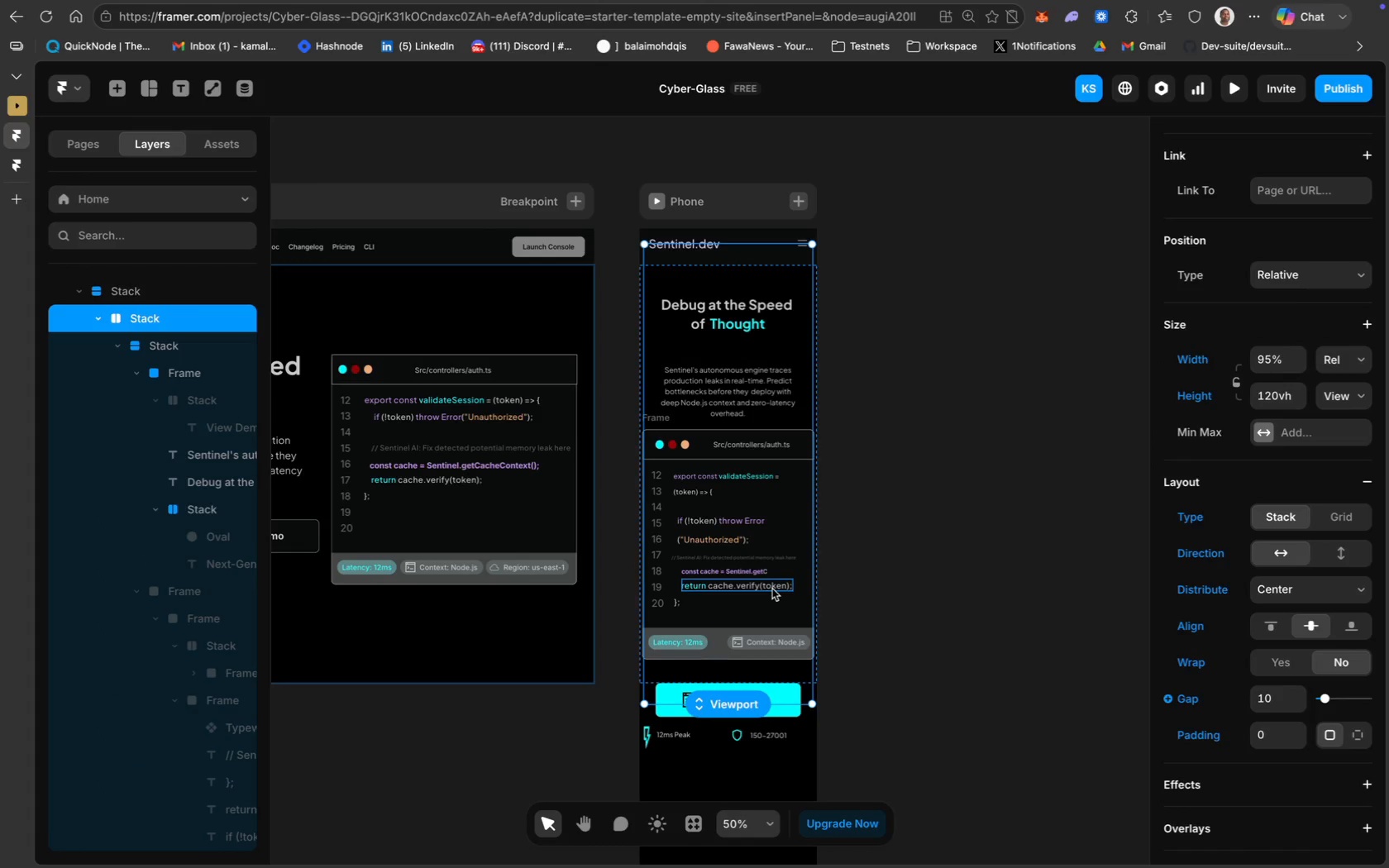 
key(Meta+Z)
 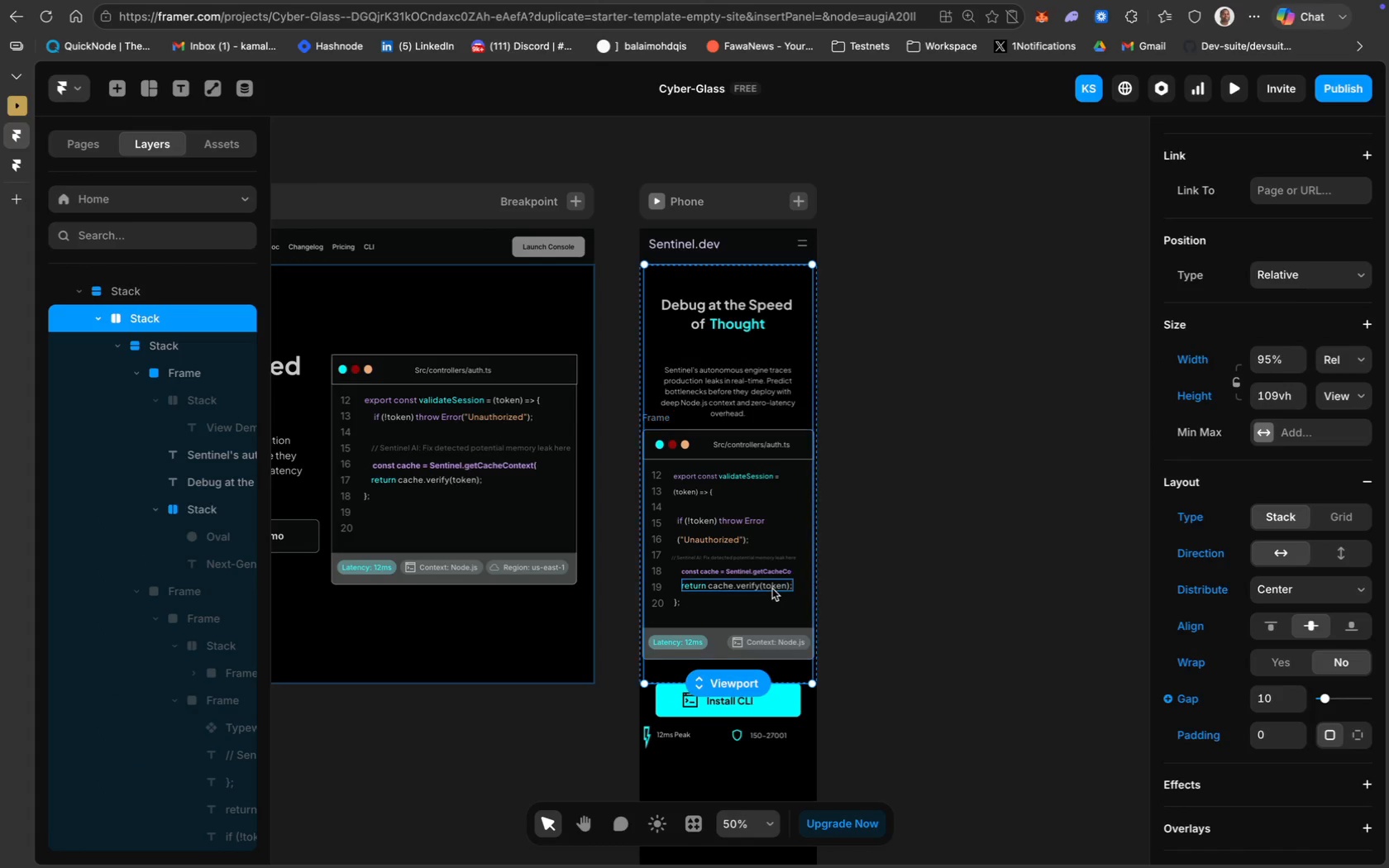 
key(Meta+Z)
 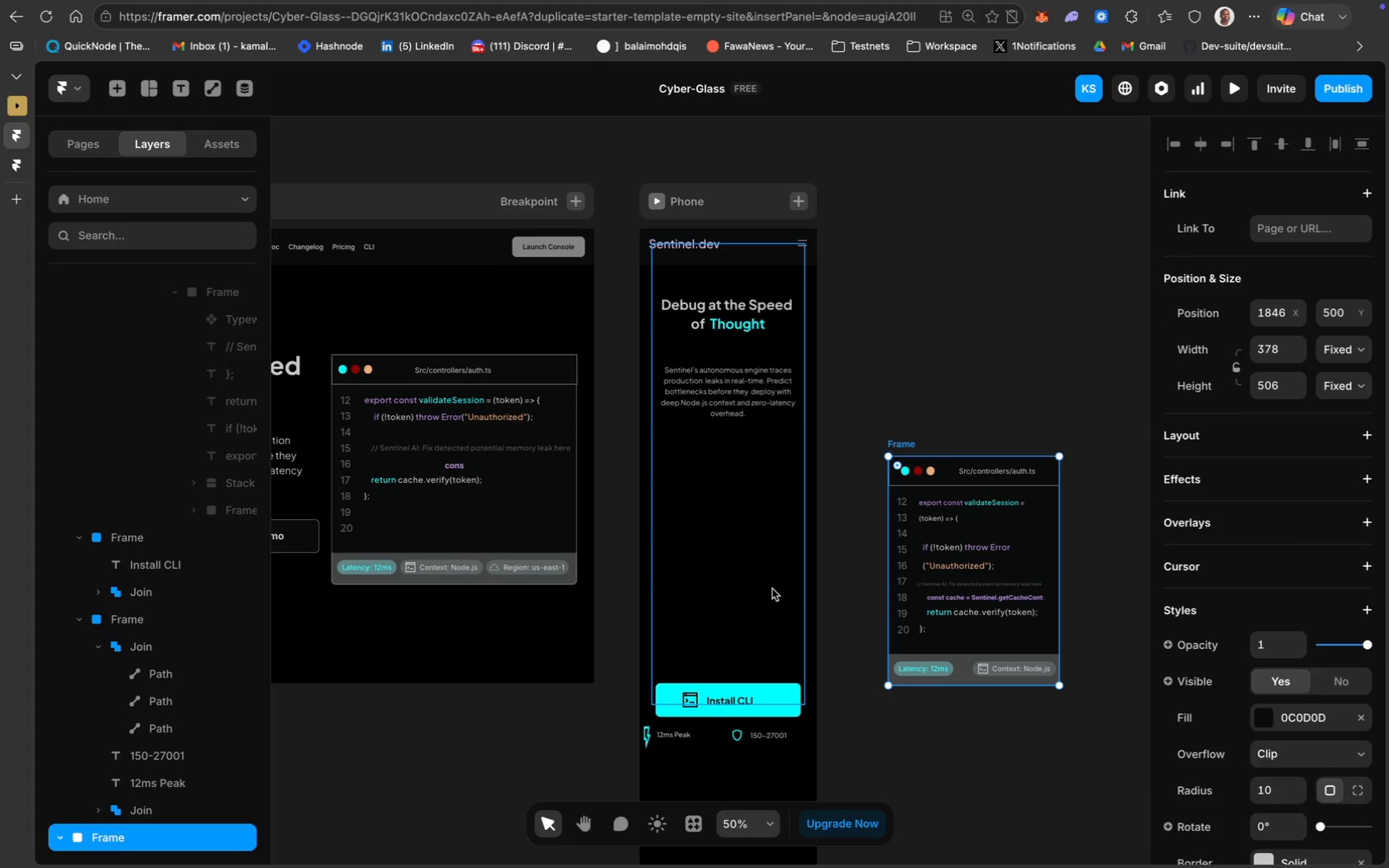 
key(Meta+Z)
 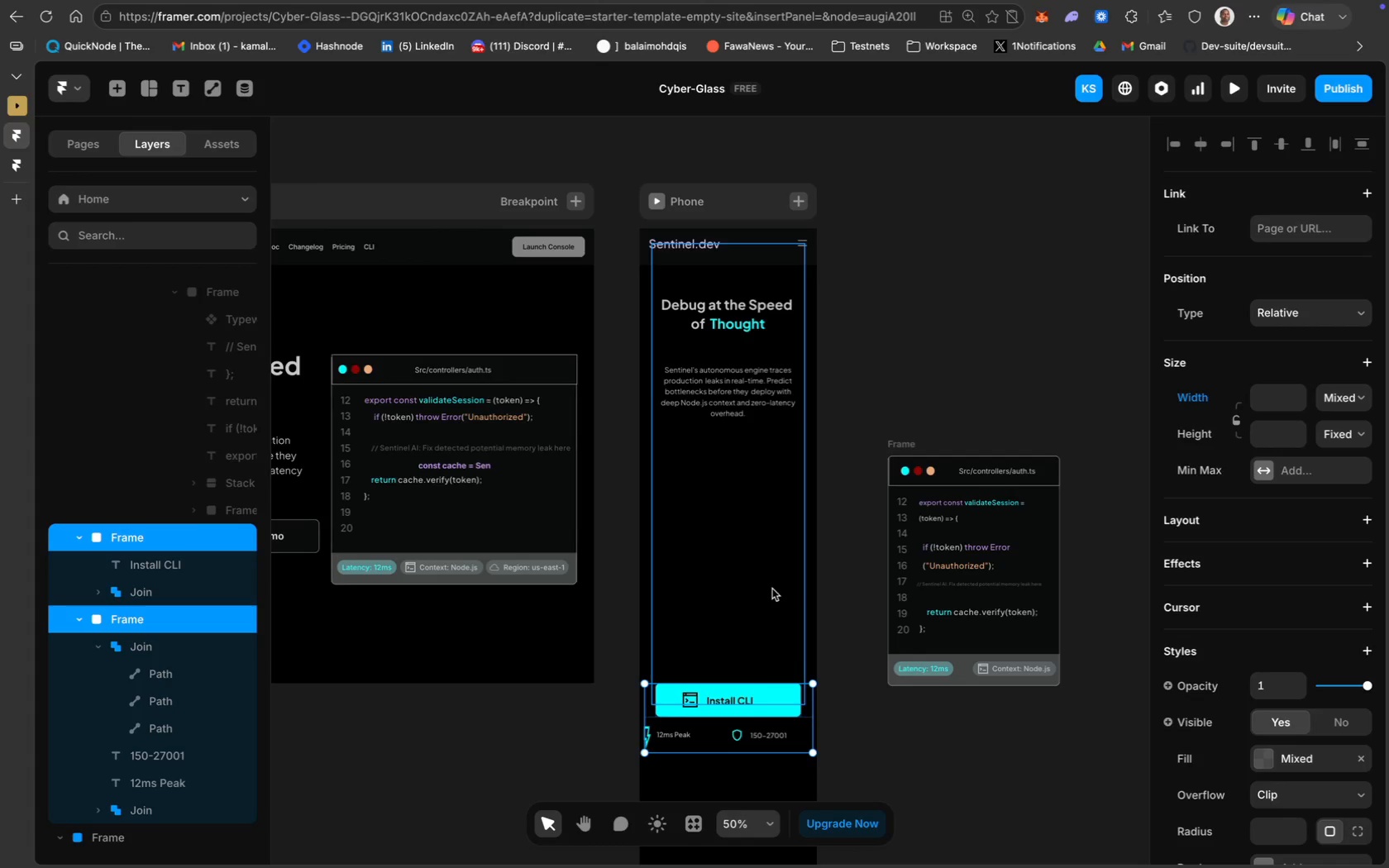 
hold_key(key=CommandLeft, duration=0.65)
 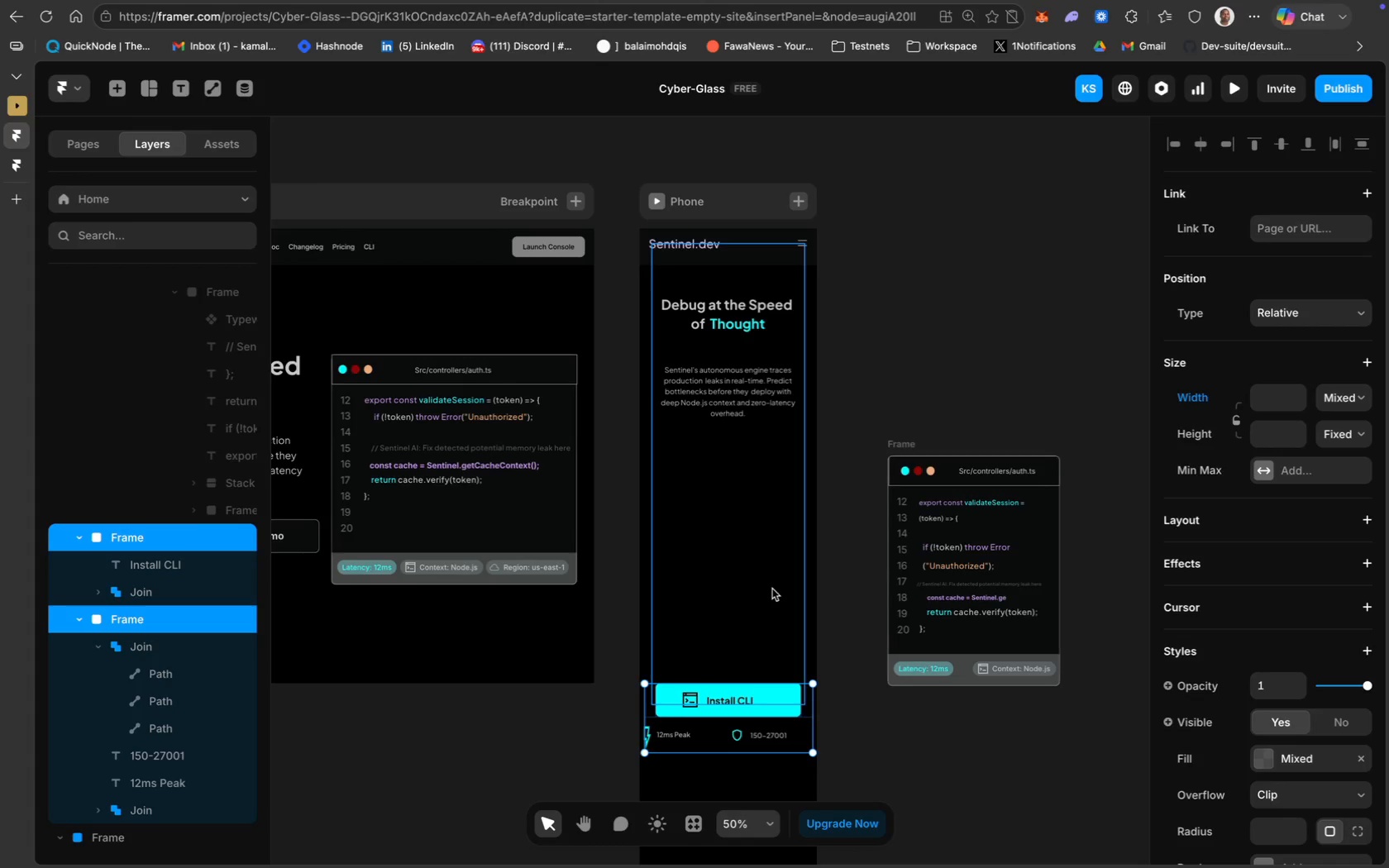 
key(Meta+Z)
 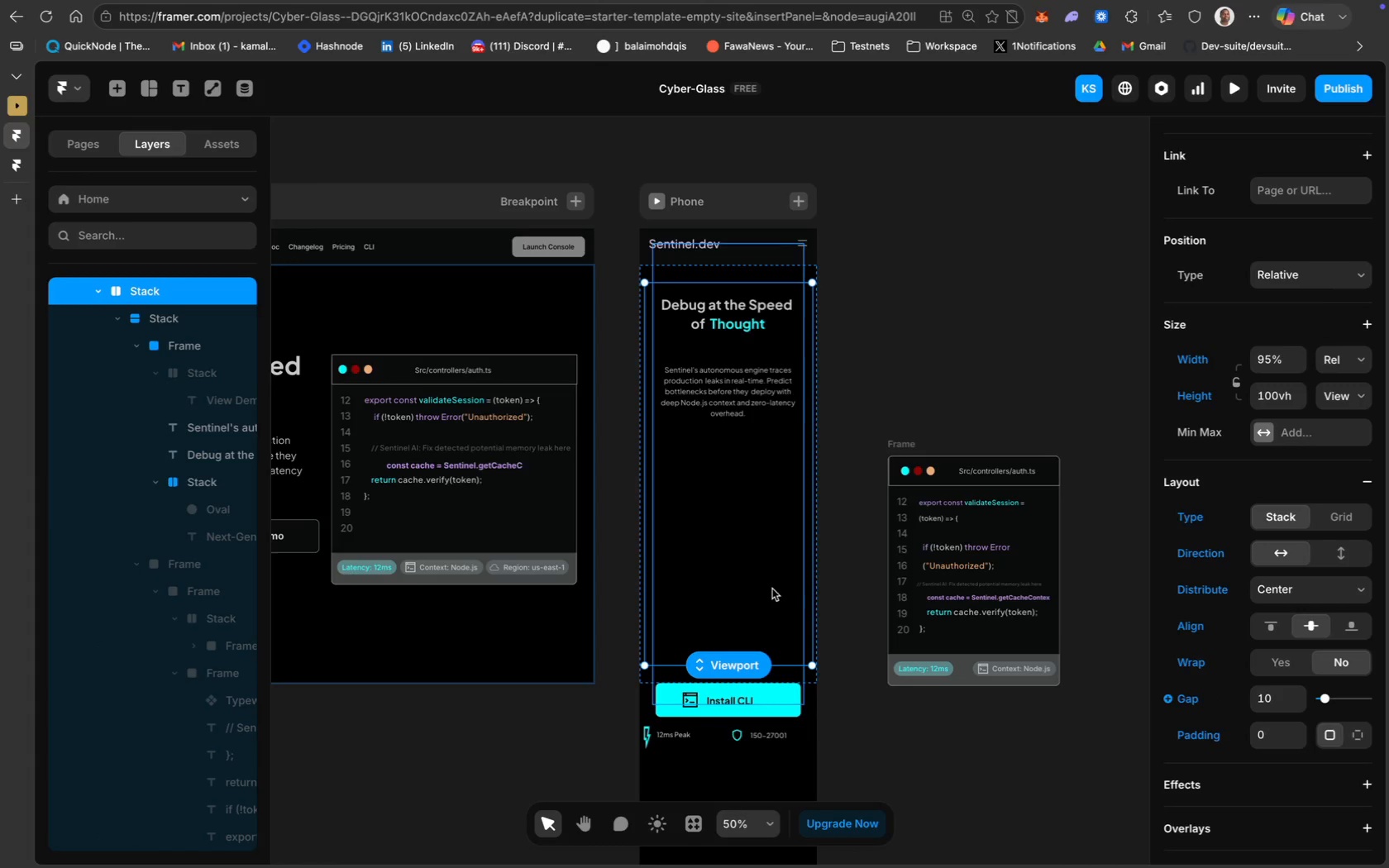 
key(Meta+Z)
 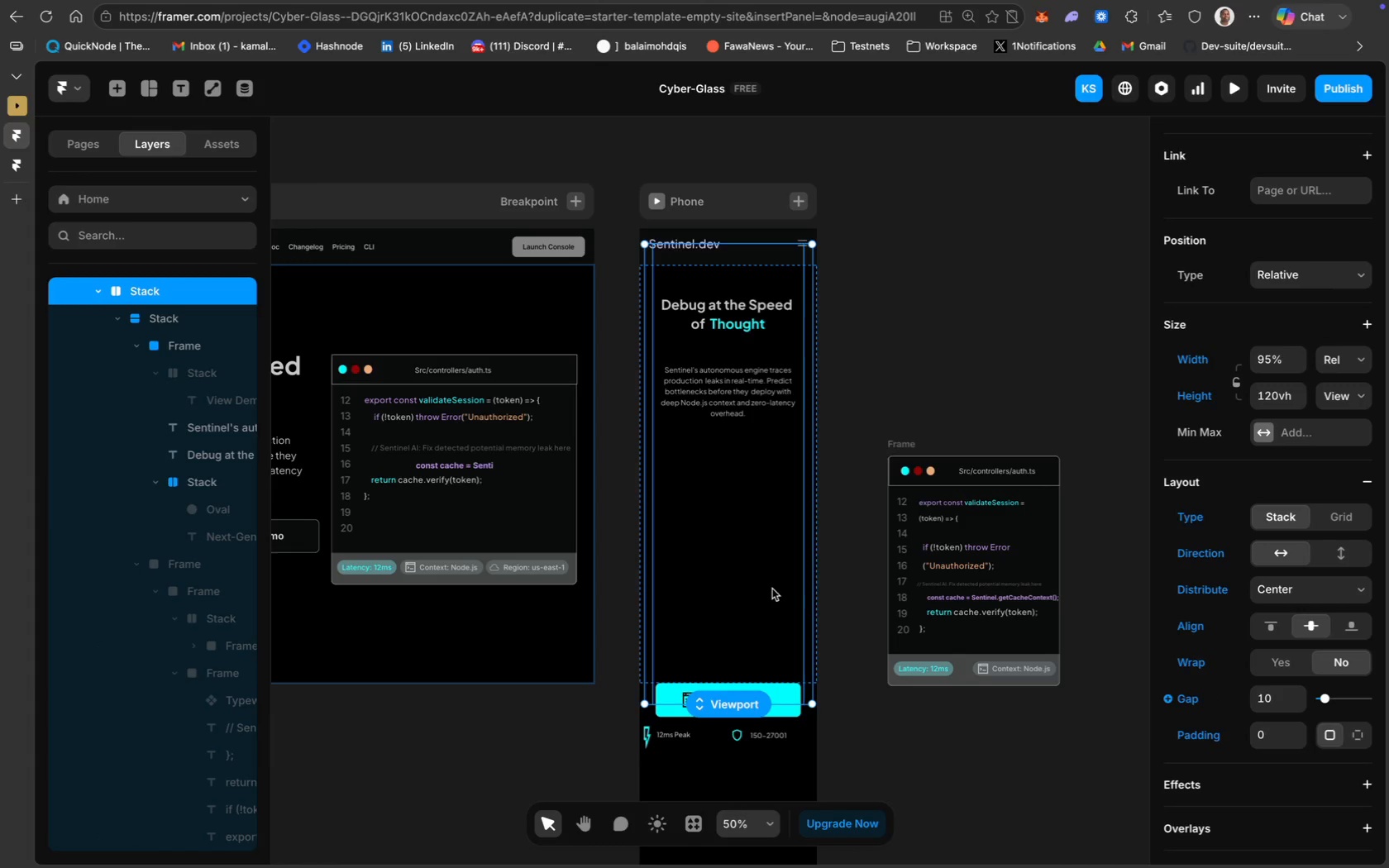 
key(Meta+Z)
 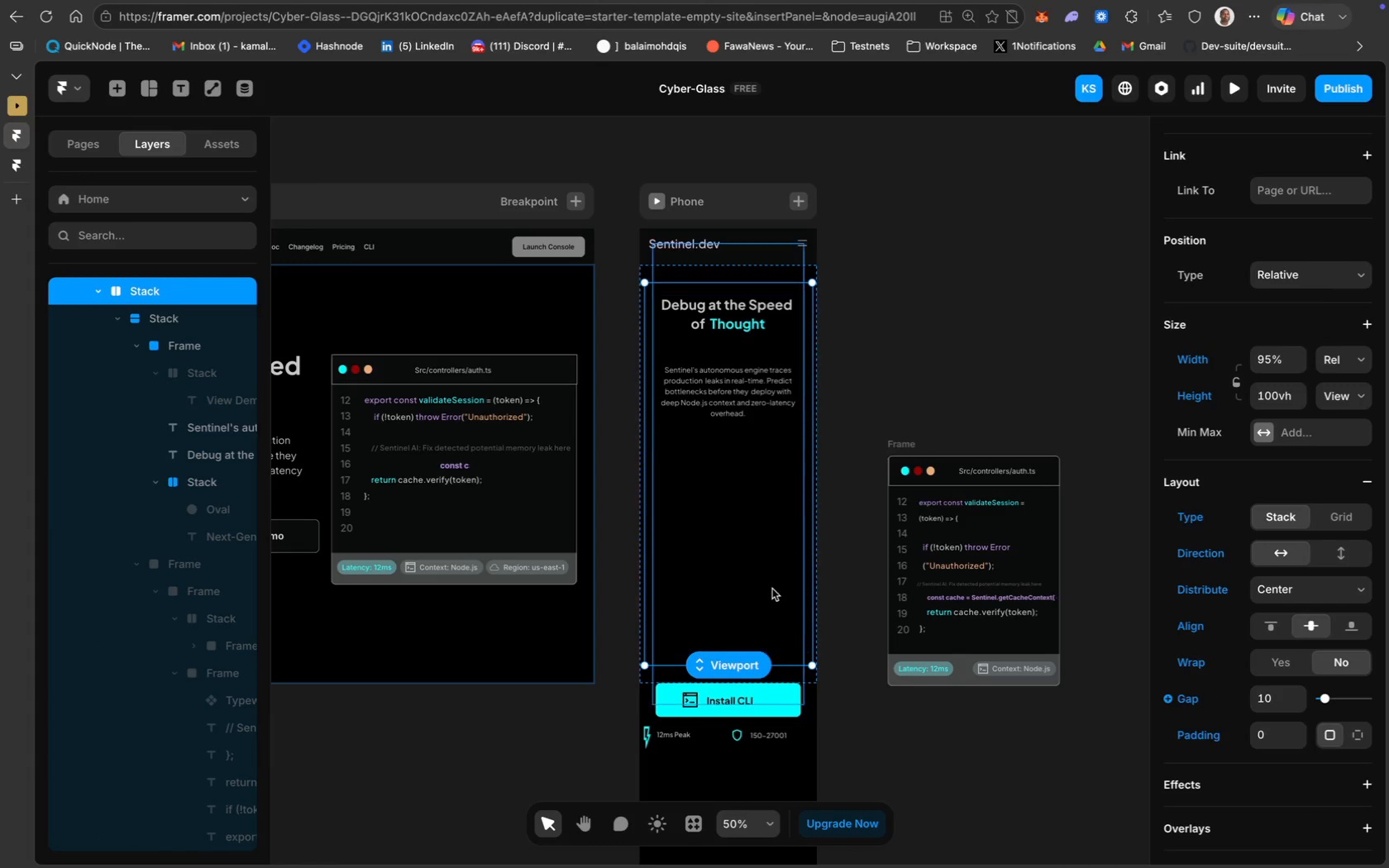 
key(Meta+Z)
 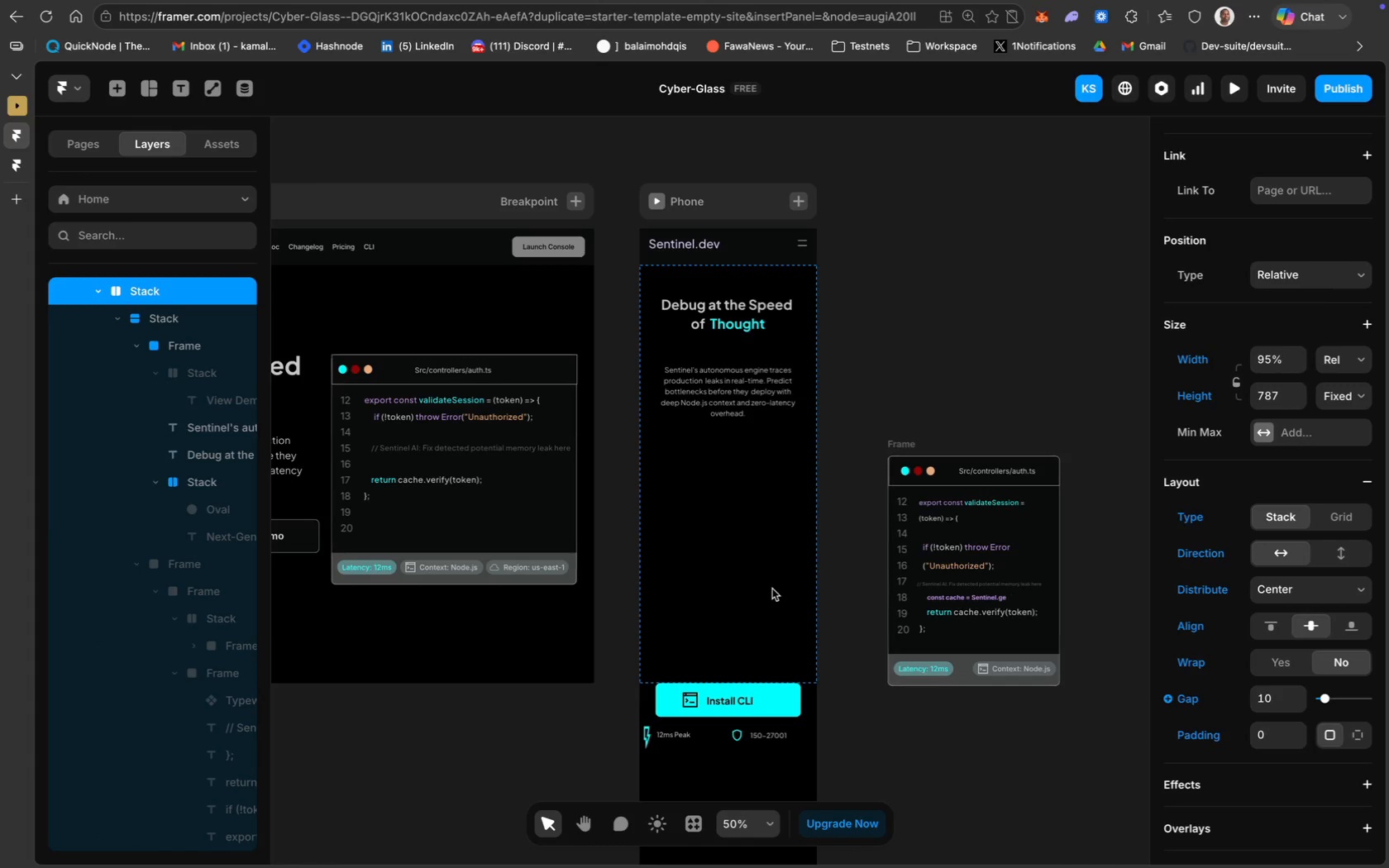 
key(Meta+Z)
 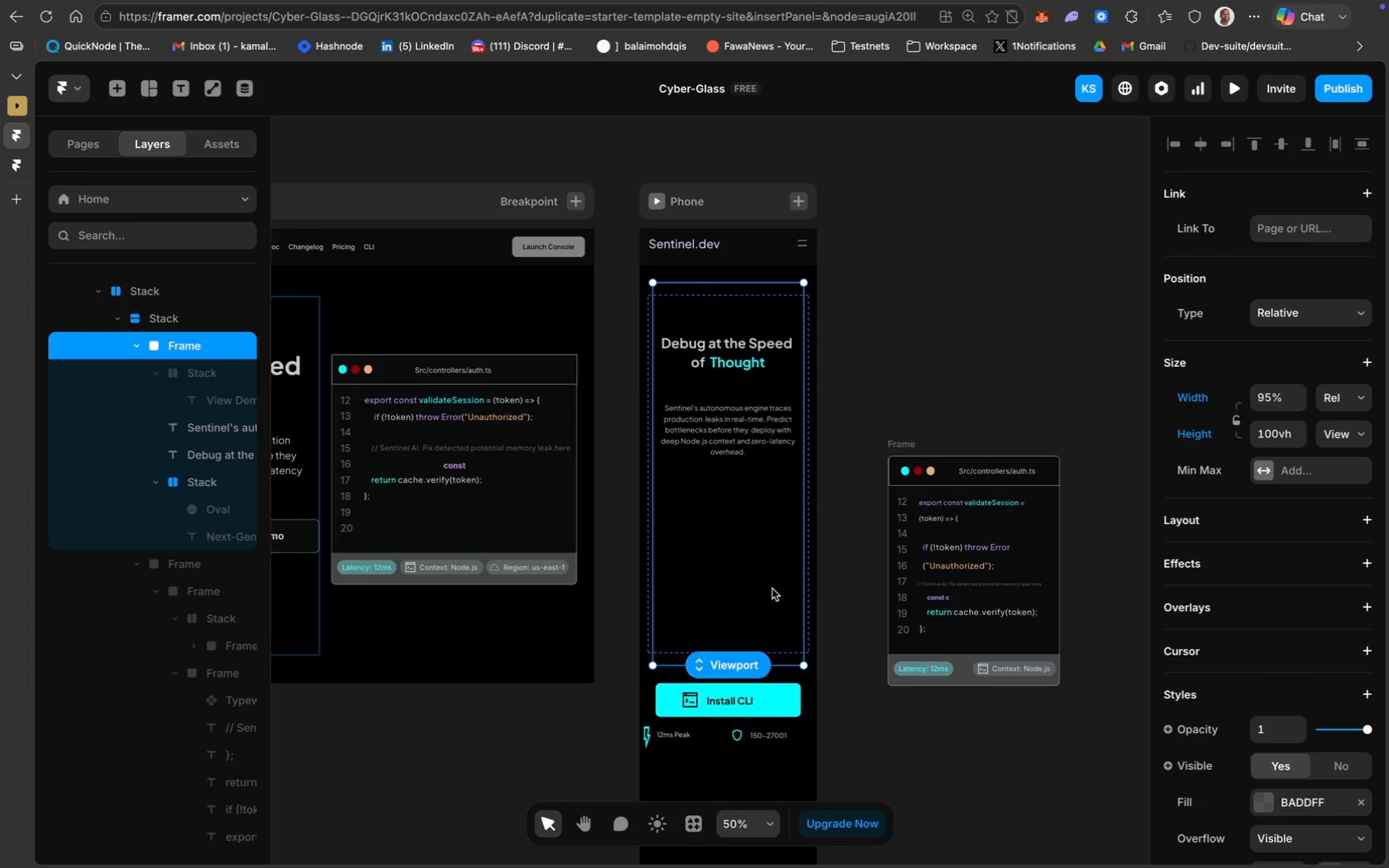 
key(Meta+CommandLeft)
 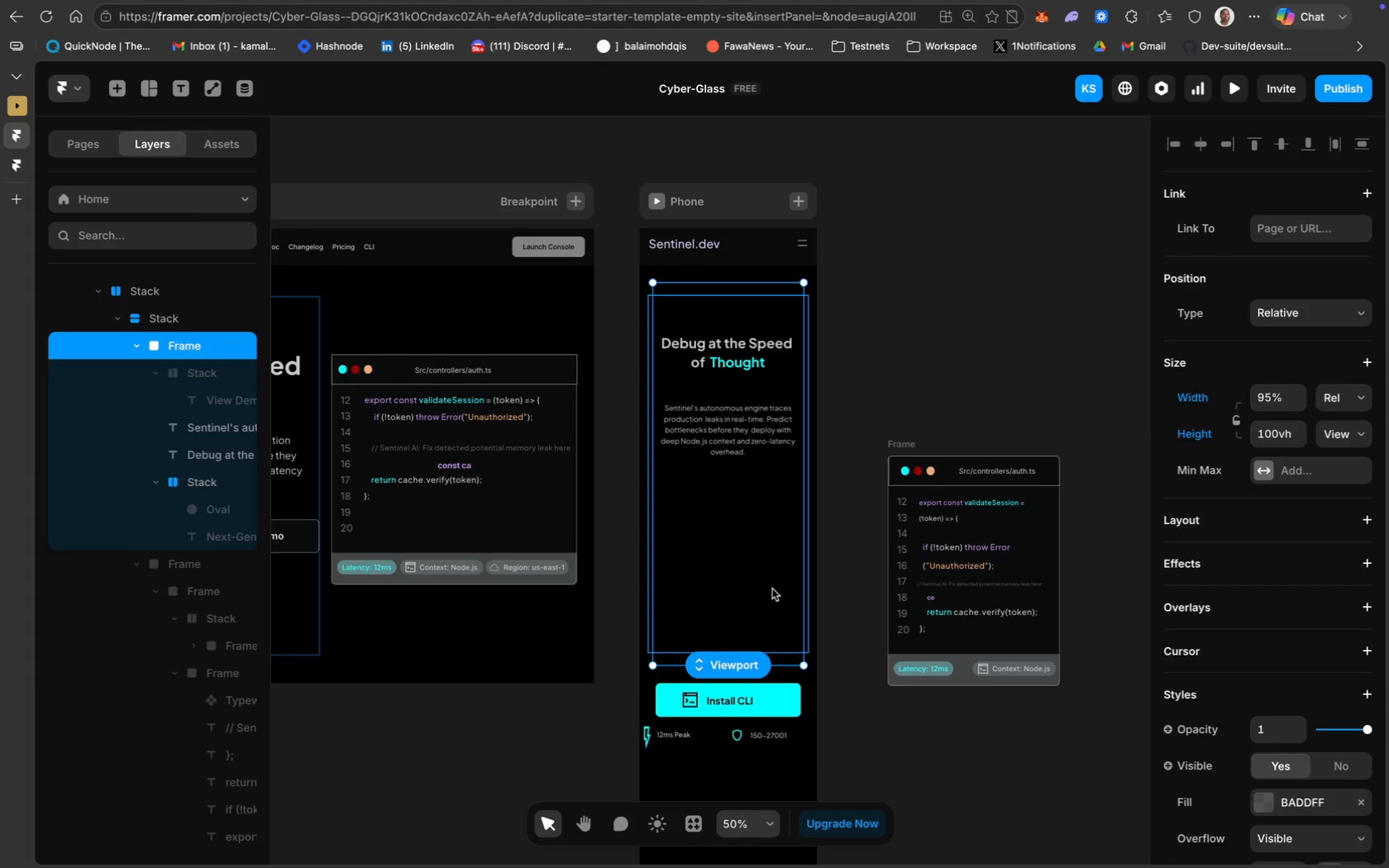 
key(Meta+Z)
 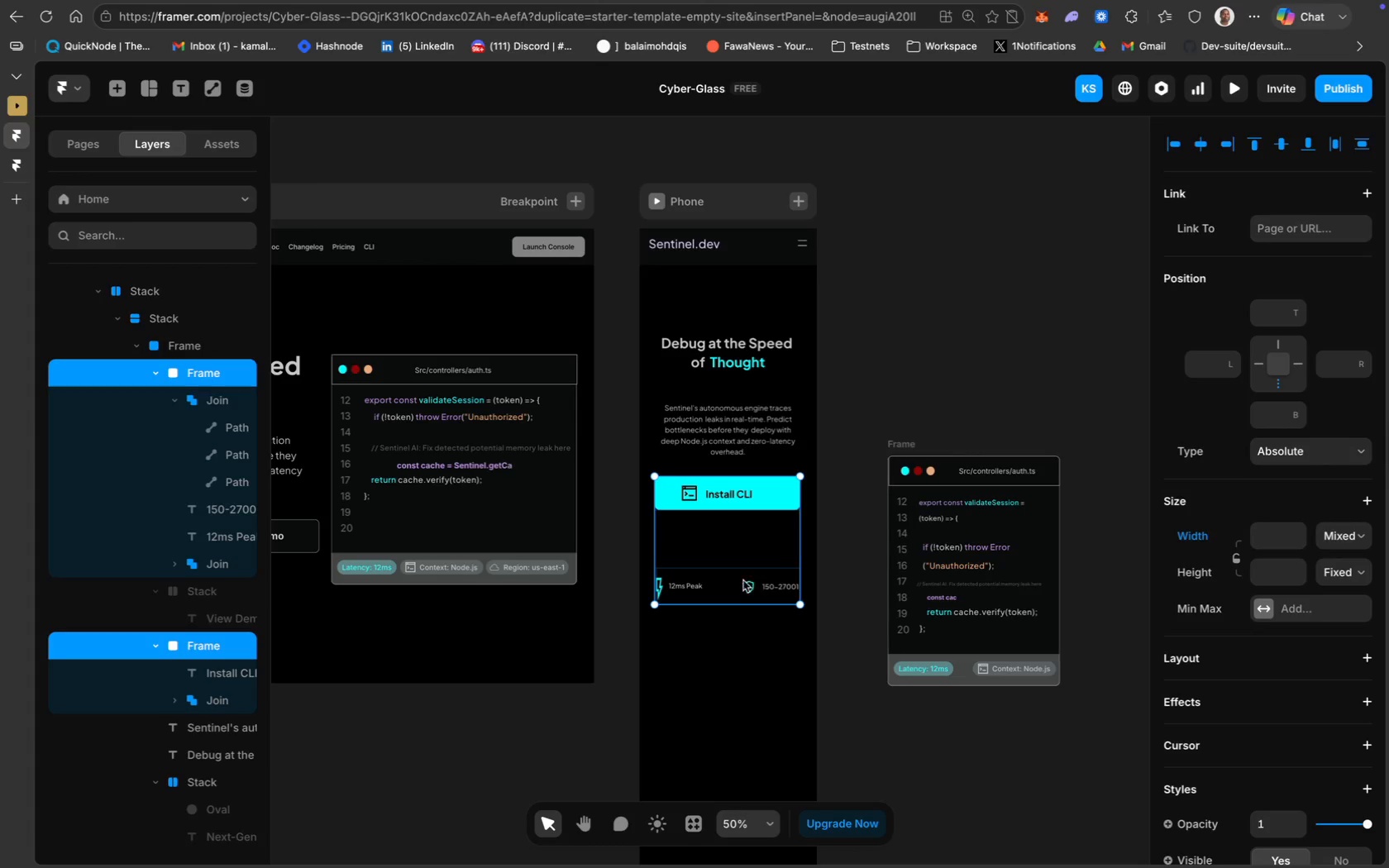 
scroll: coordinate [830, 557], scroll_direction: down, amount: 14.0
 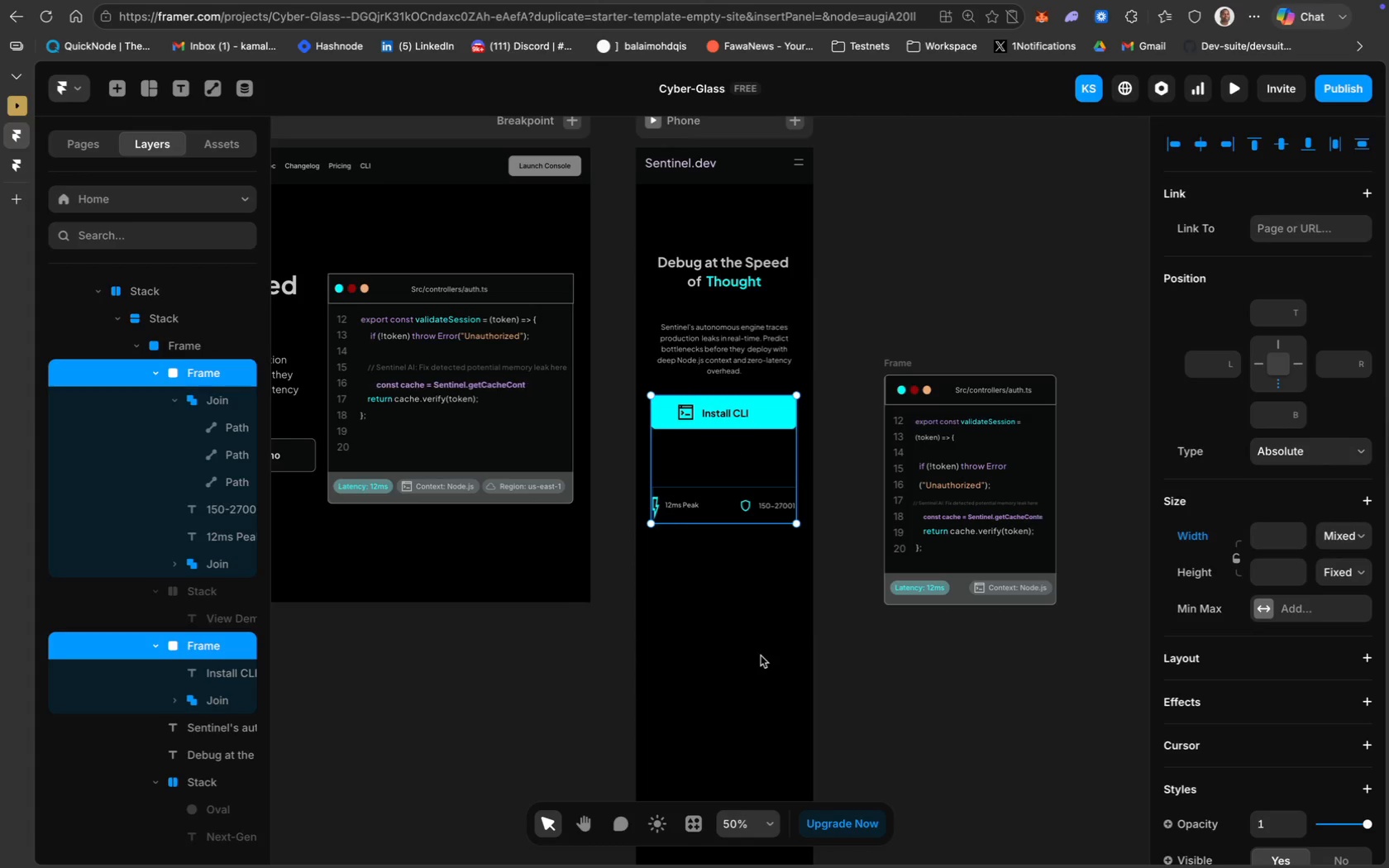 
left_click([750, 568])
 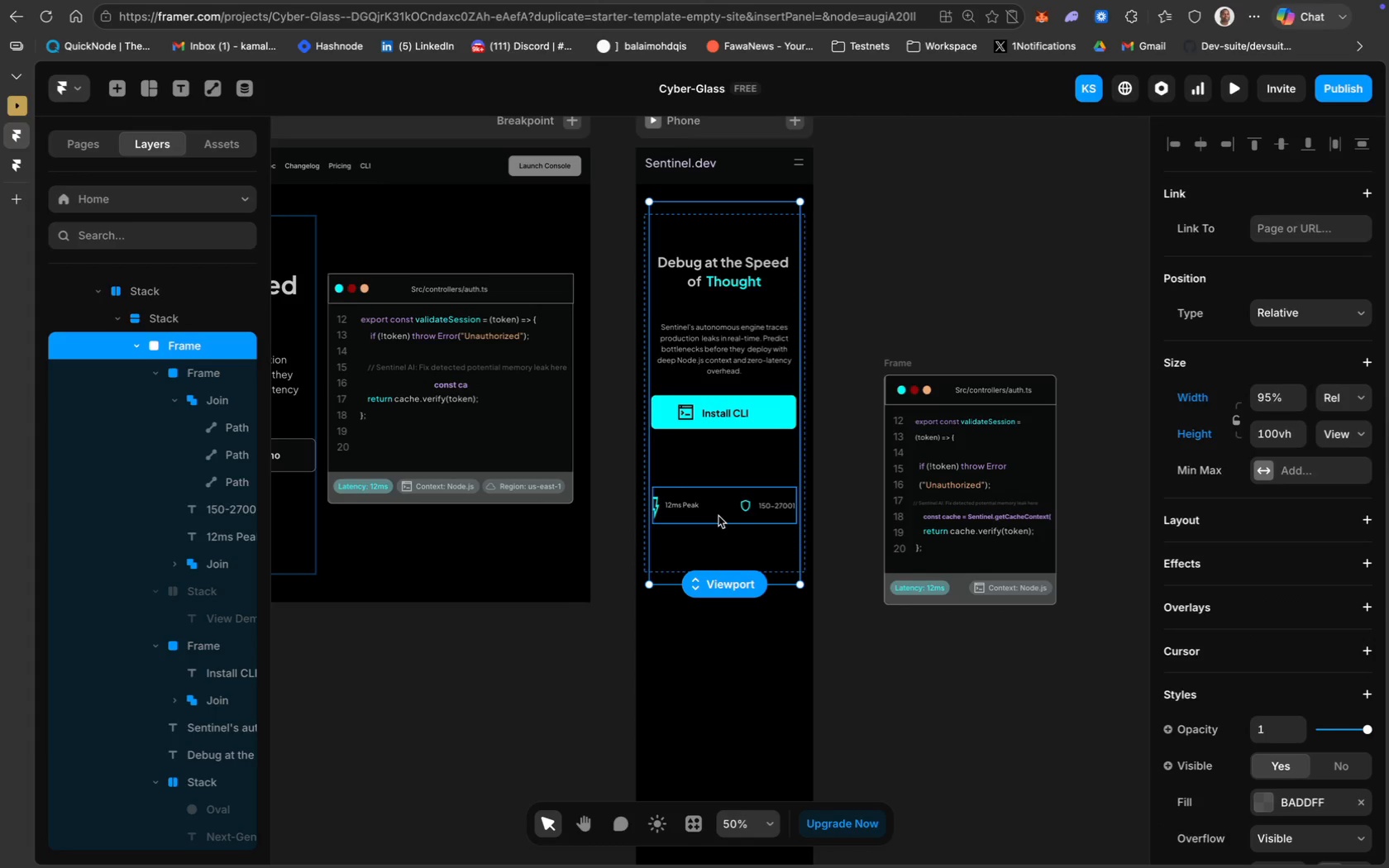 
left_click([718, 515])
 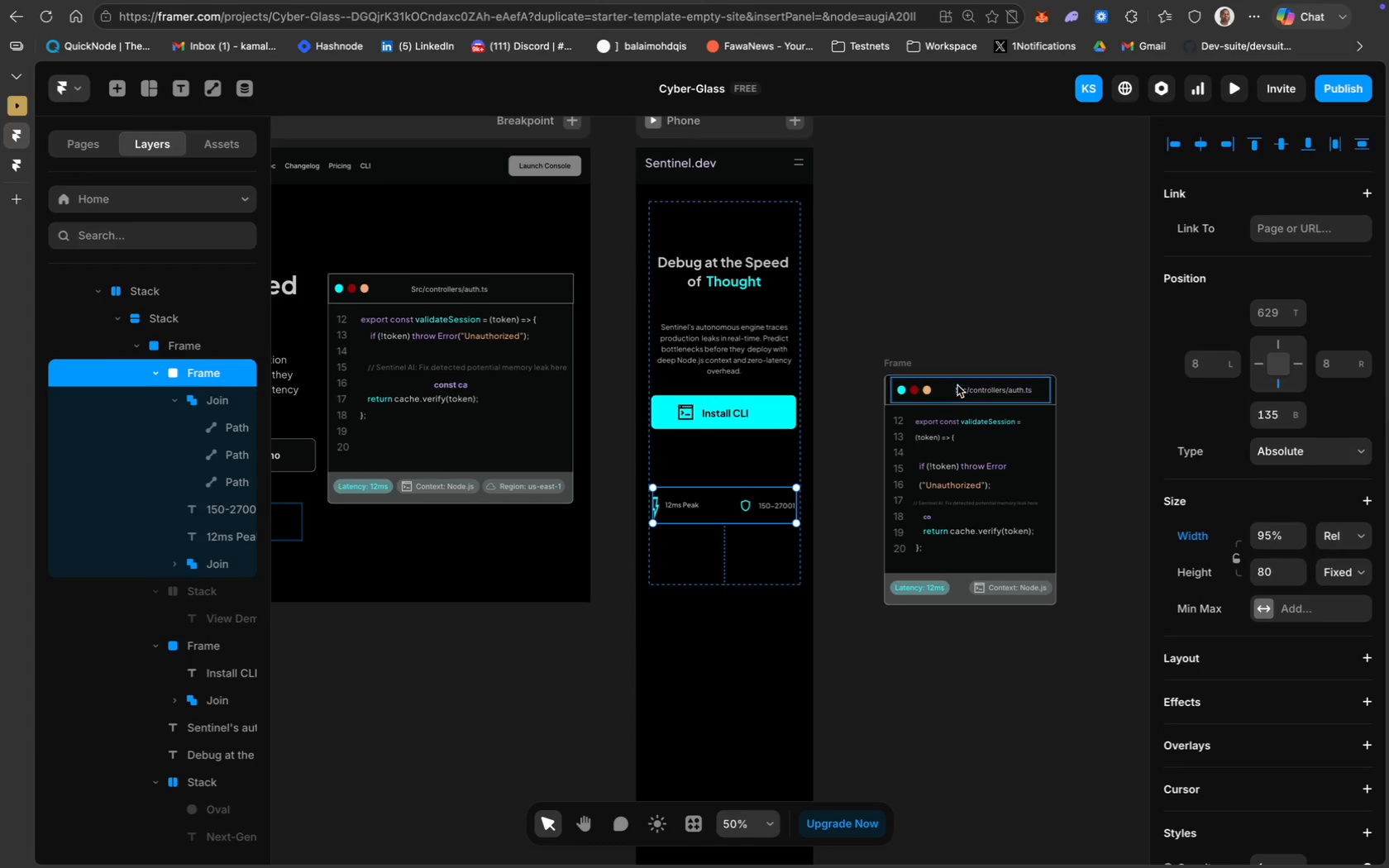 
scroll: coordinate [175, 563], scroll_direction: down, amount: 95.0
 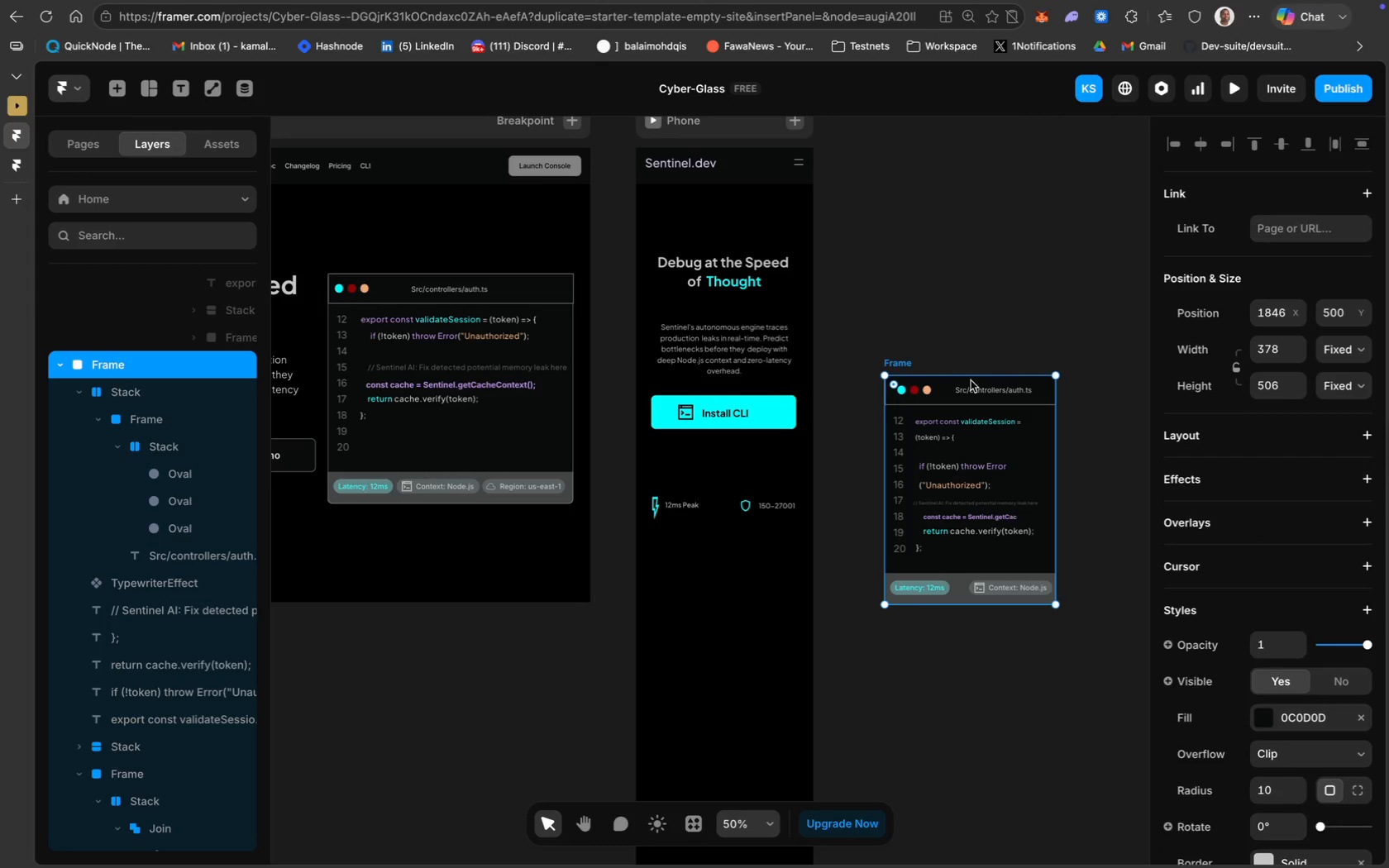 
left_click_drag(start_coordinate=[938, 385], to_coordinate=[695, 552])
 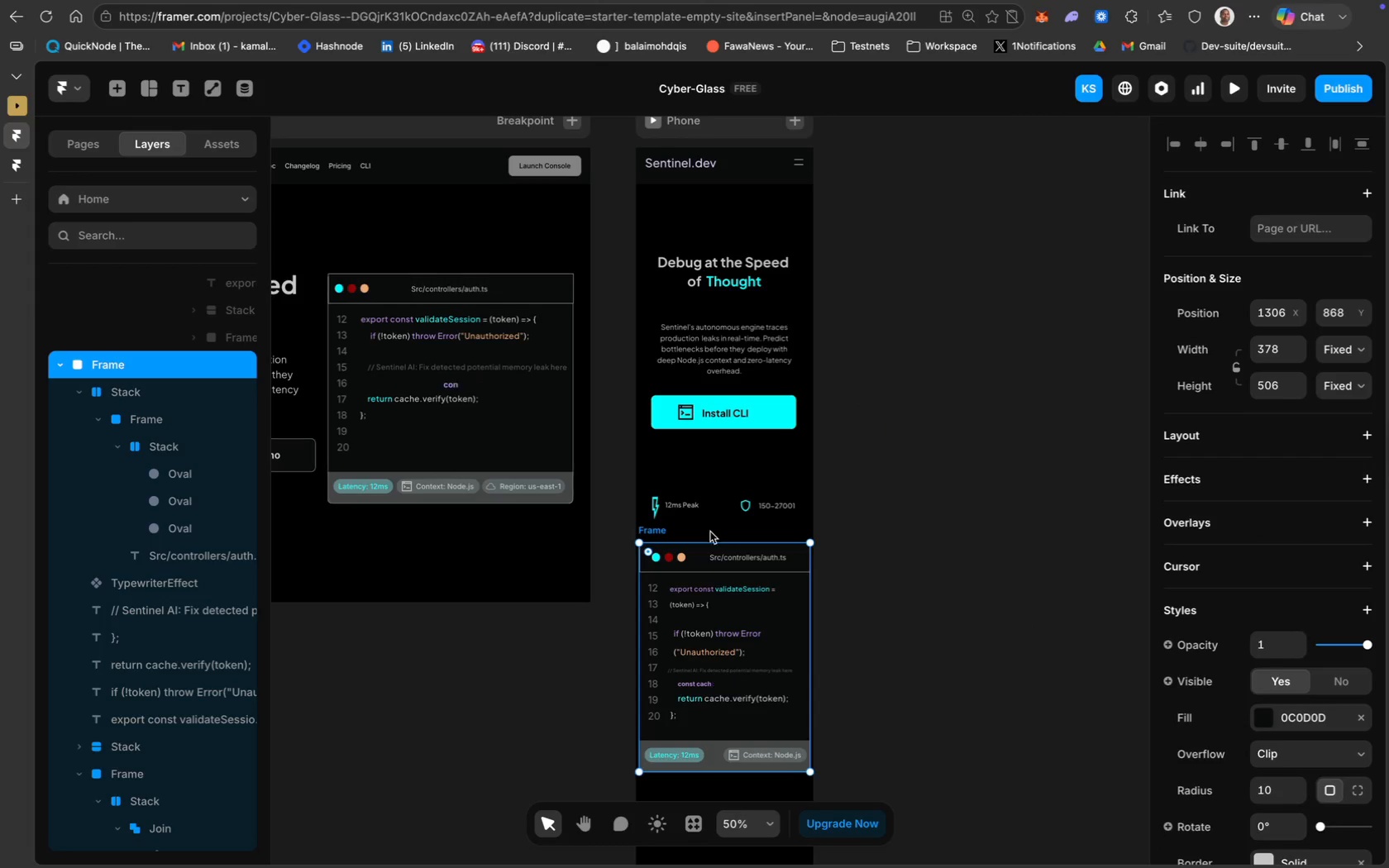 
left_click_drag(start_coordinate=[697, 554], to_coordinate=[695, 599])
 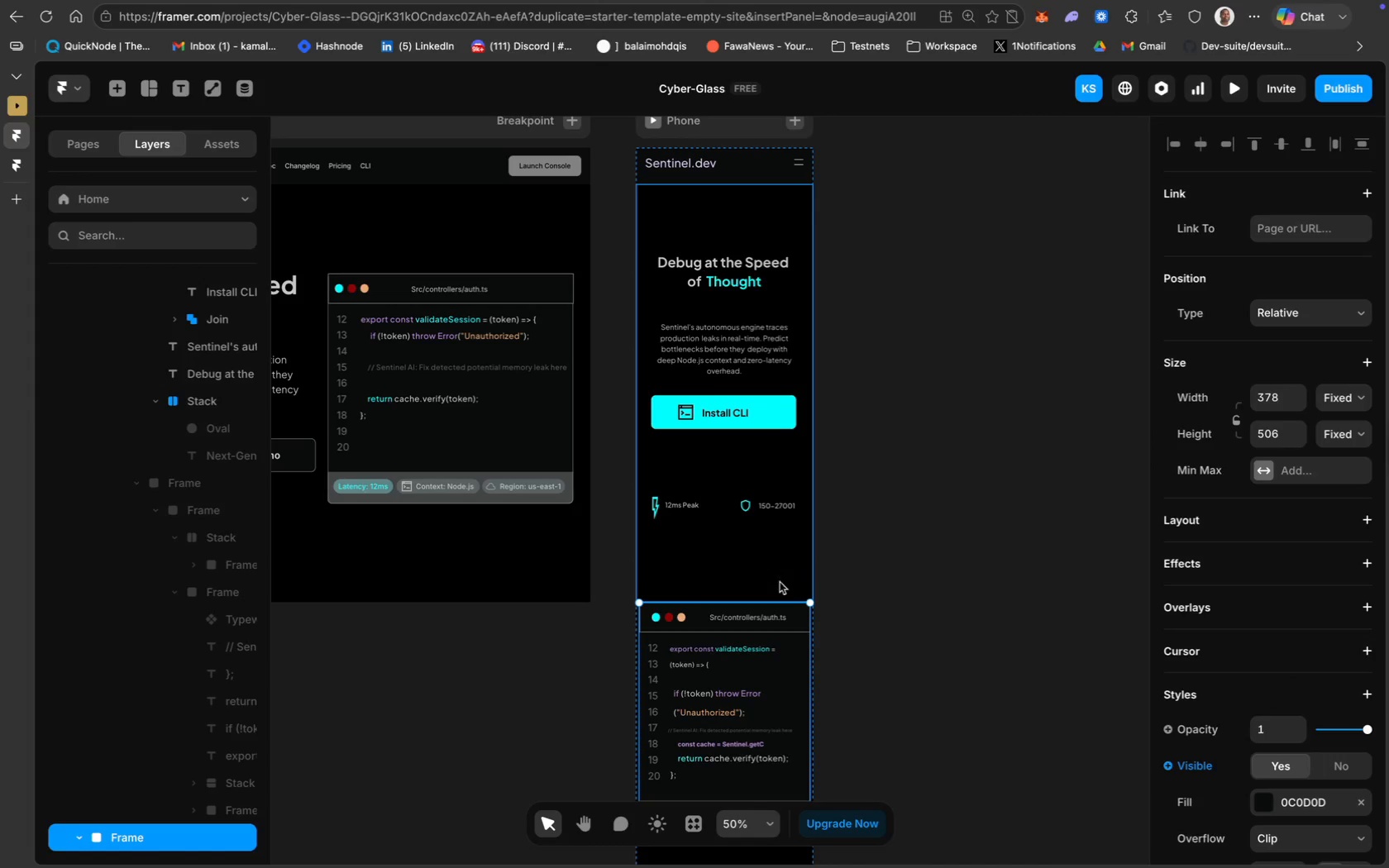 
scroll: coordinate [707, 514], scroll_direction: down, amount: 36.0
 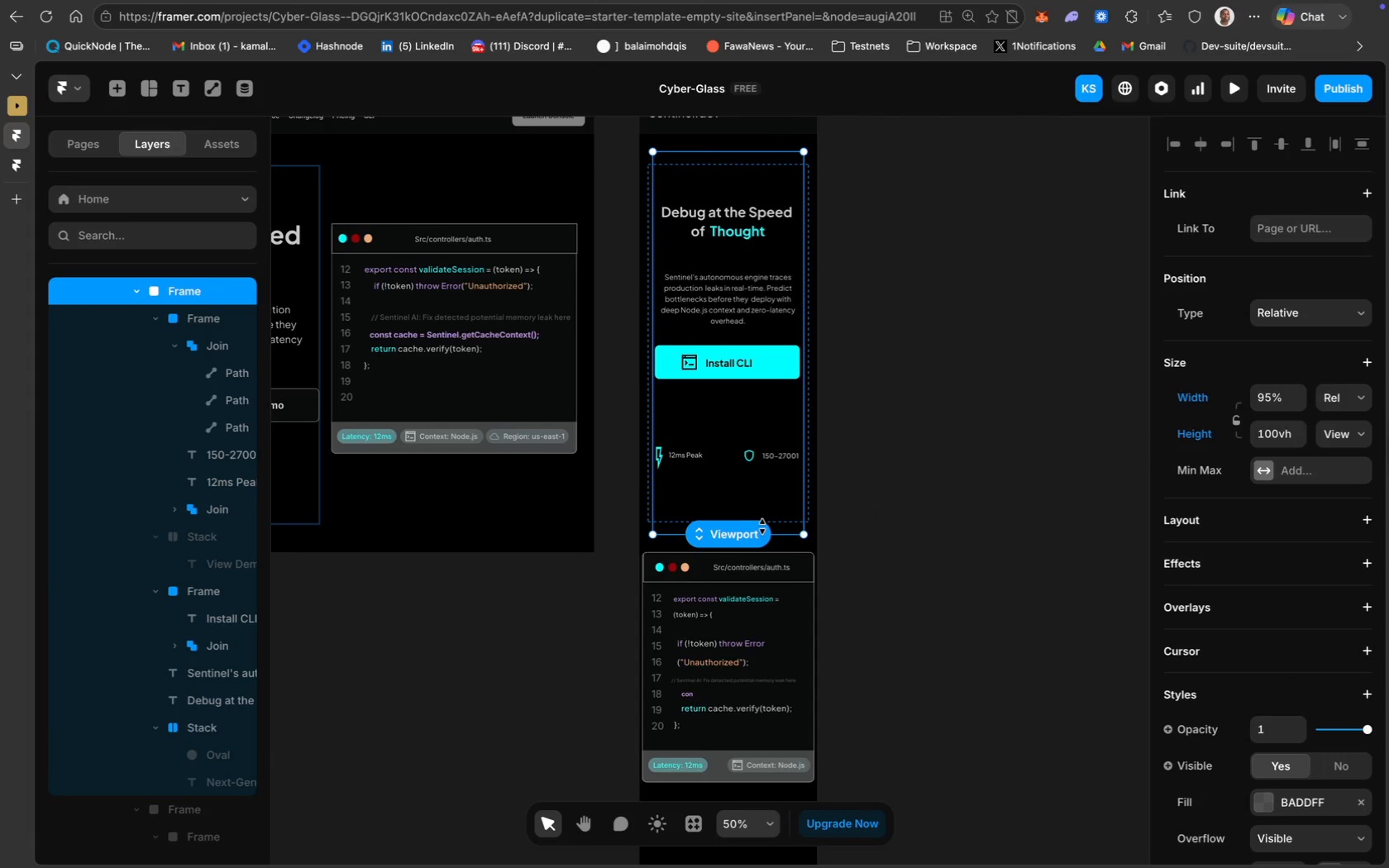 
left_click_drag(start_coordinate=[771, 536], to_coordinate=[775, 507])
 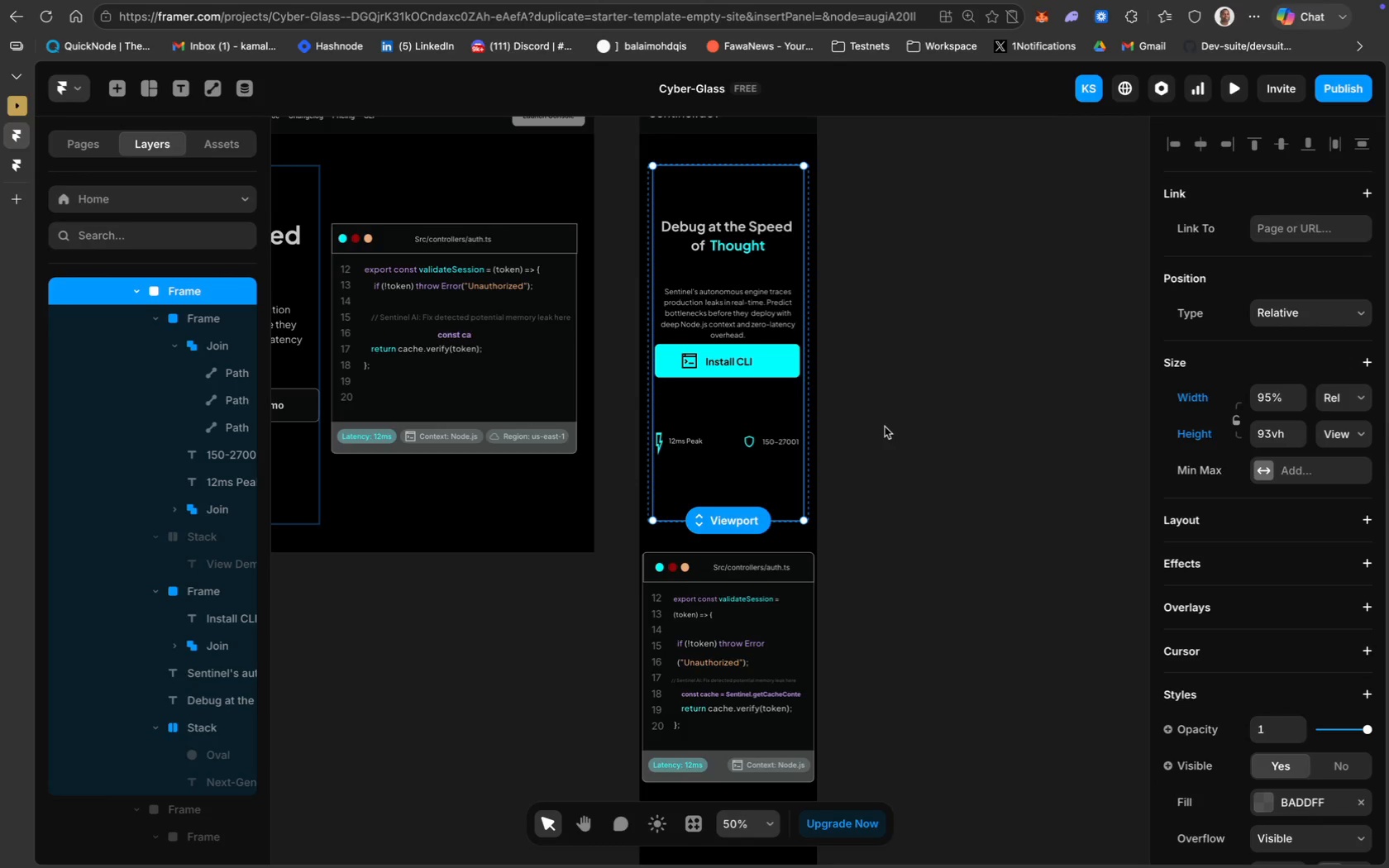 
left_click([890, 422])
 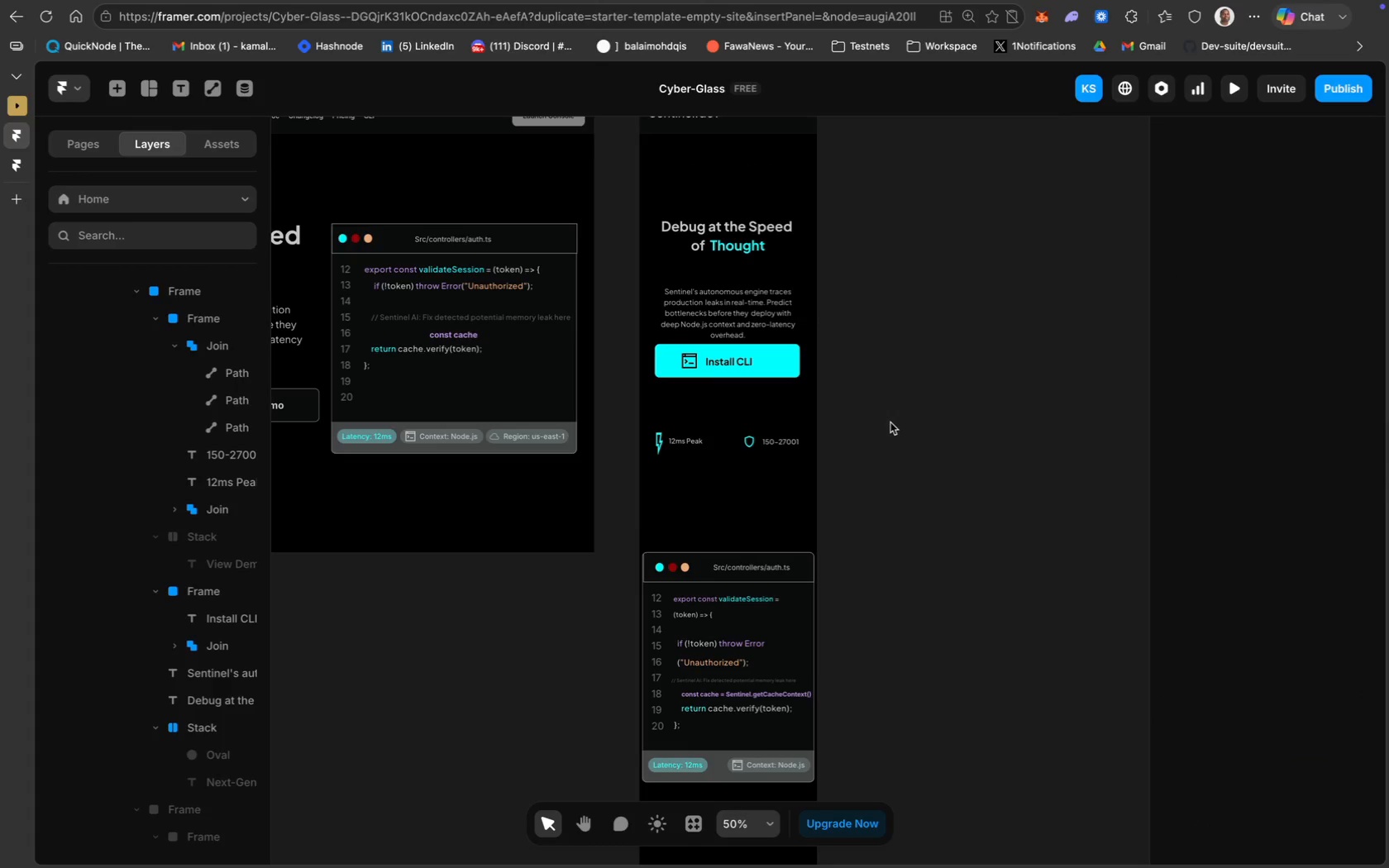 
scroll: coordinate [890, 422], scroll_direction: up, amount: 15.0
 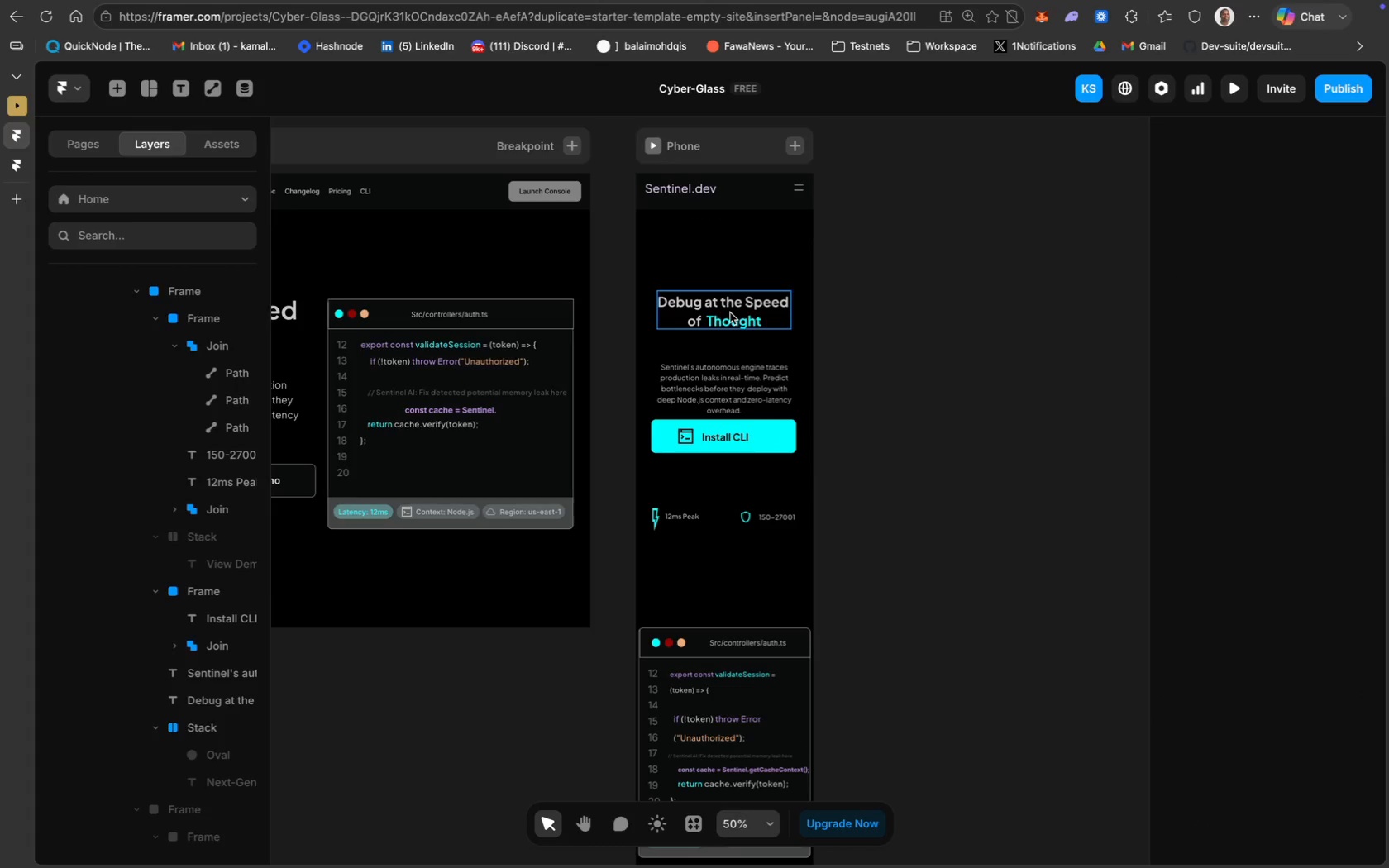 
hold_key(key=ShiftLeft, duration=2.16)
left_click([749, 379])
 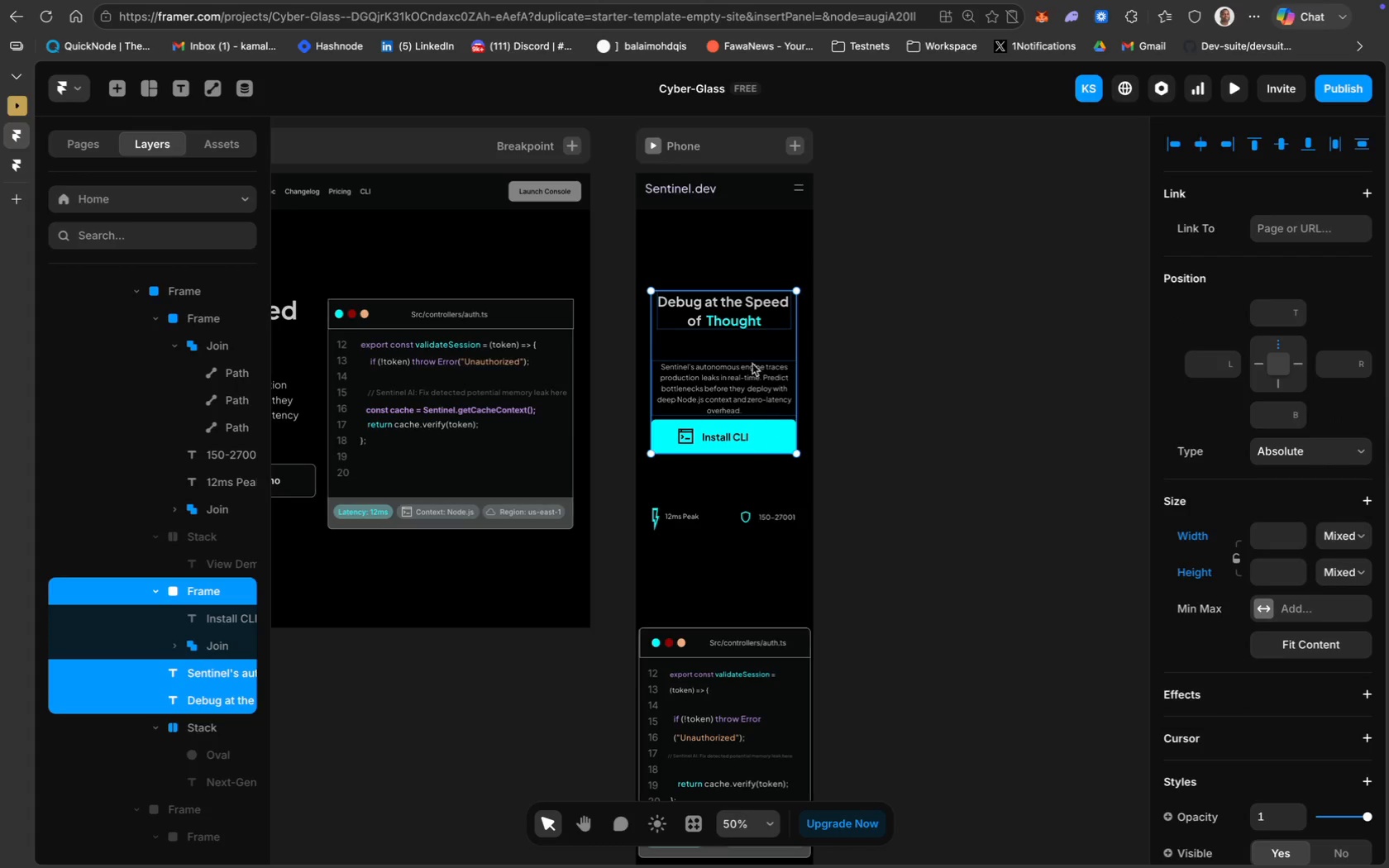 
left_click_drag(start_coordinate=[723, 317], to_coordinate=[724, 290])
 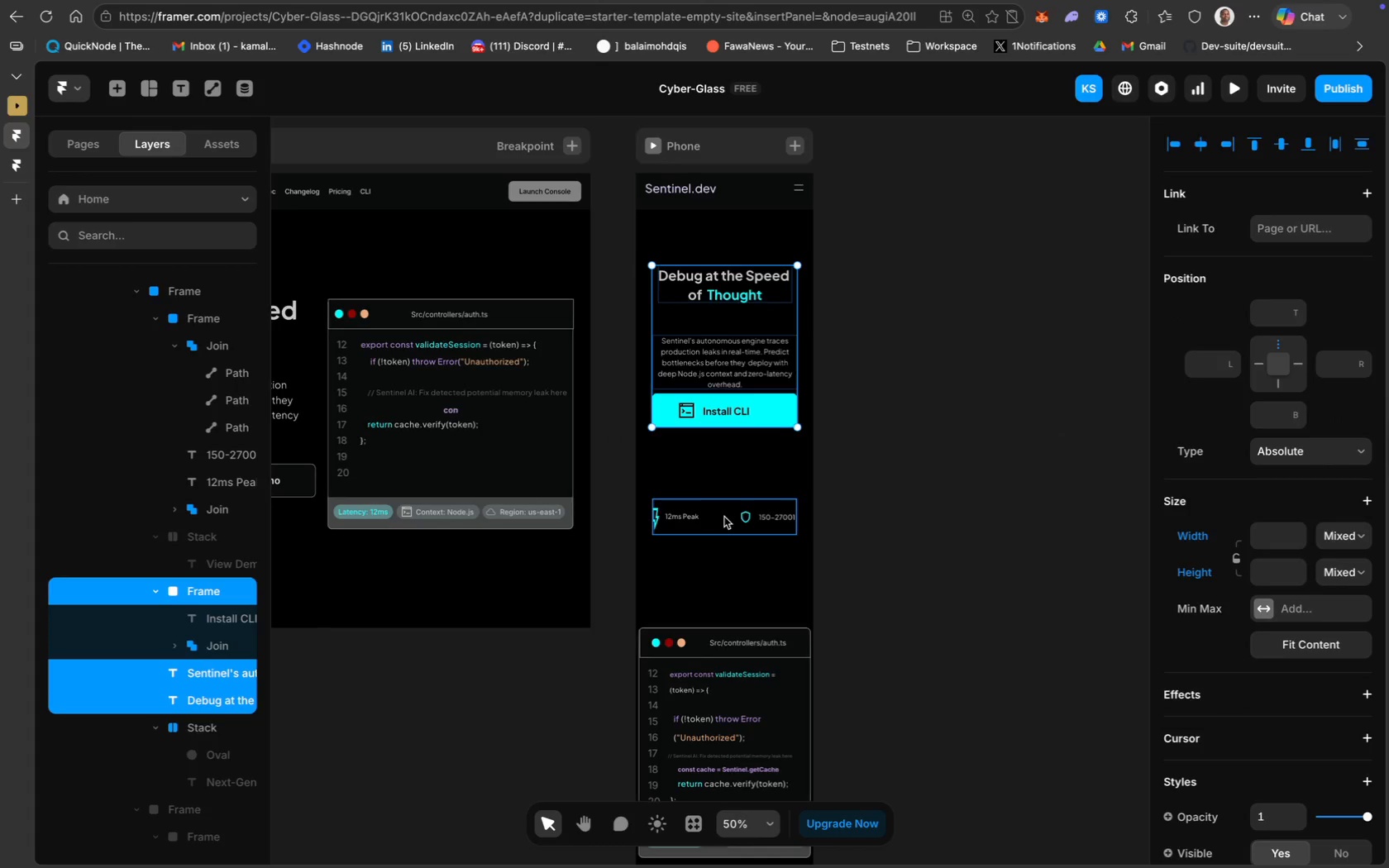 
left_click([724, 517])
 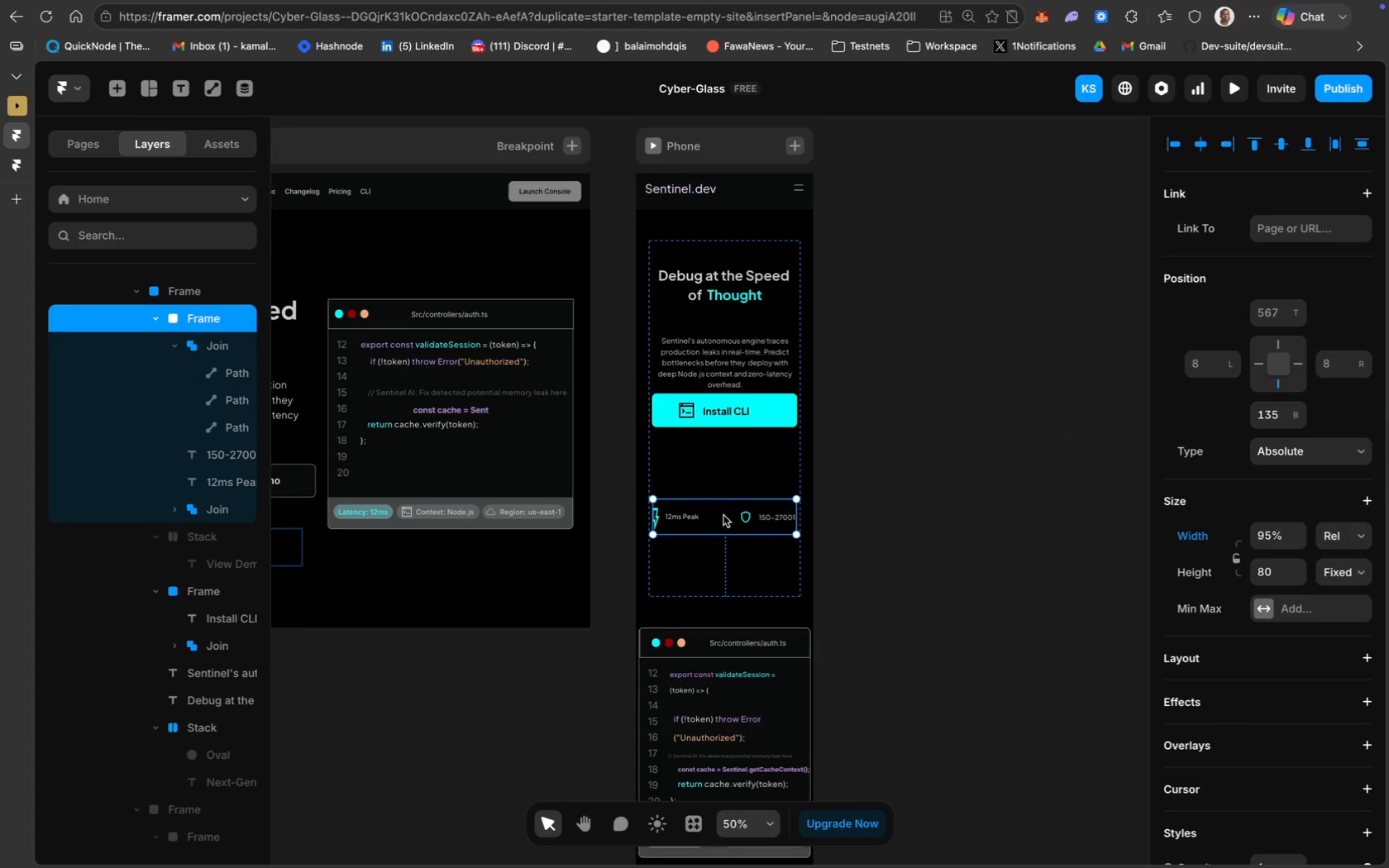 
left_click_drag(start_coordinate=[721, 520], to_coordinate=[721, 465])
 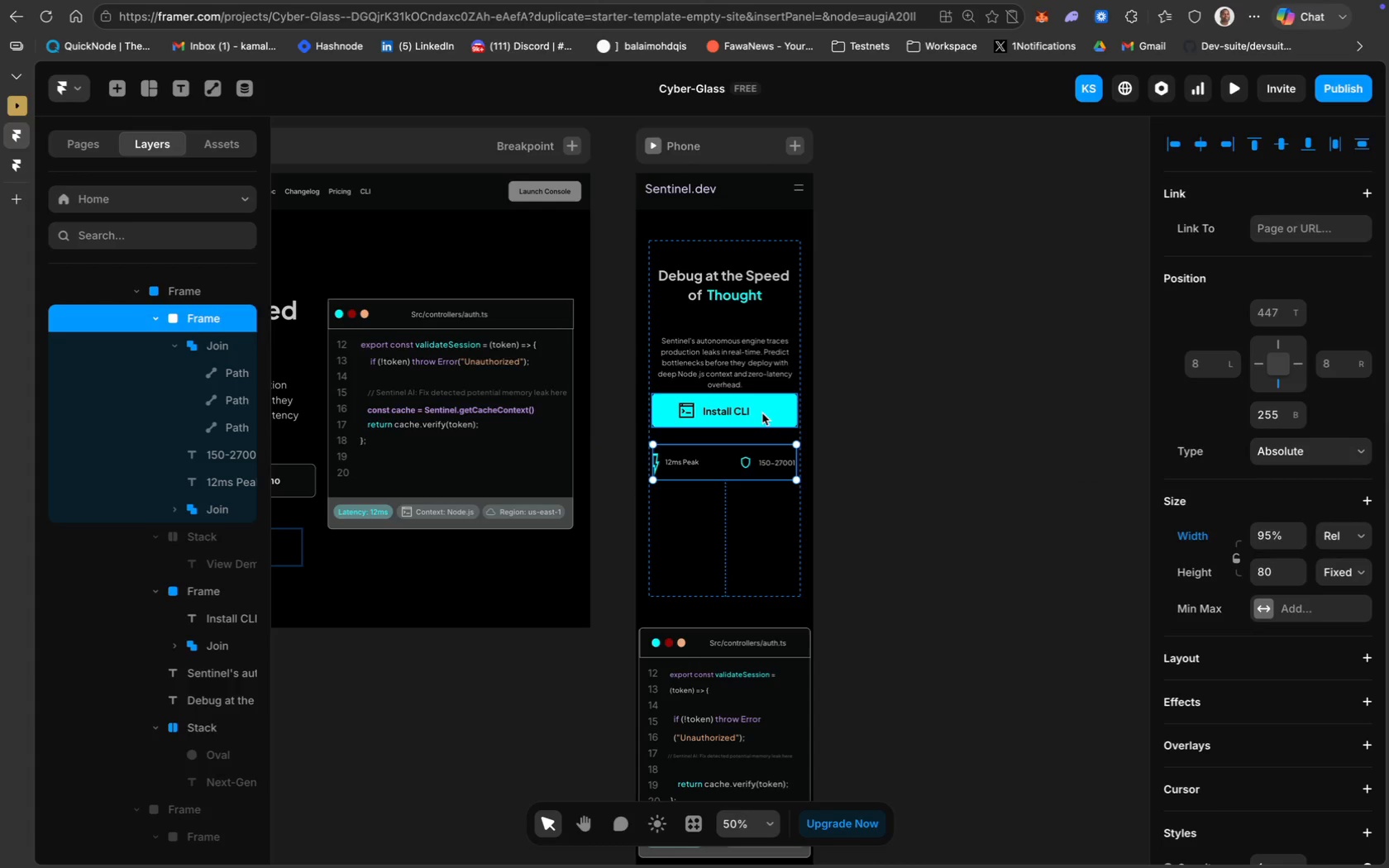 
left_click([763, 413])
 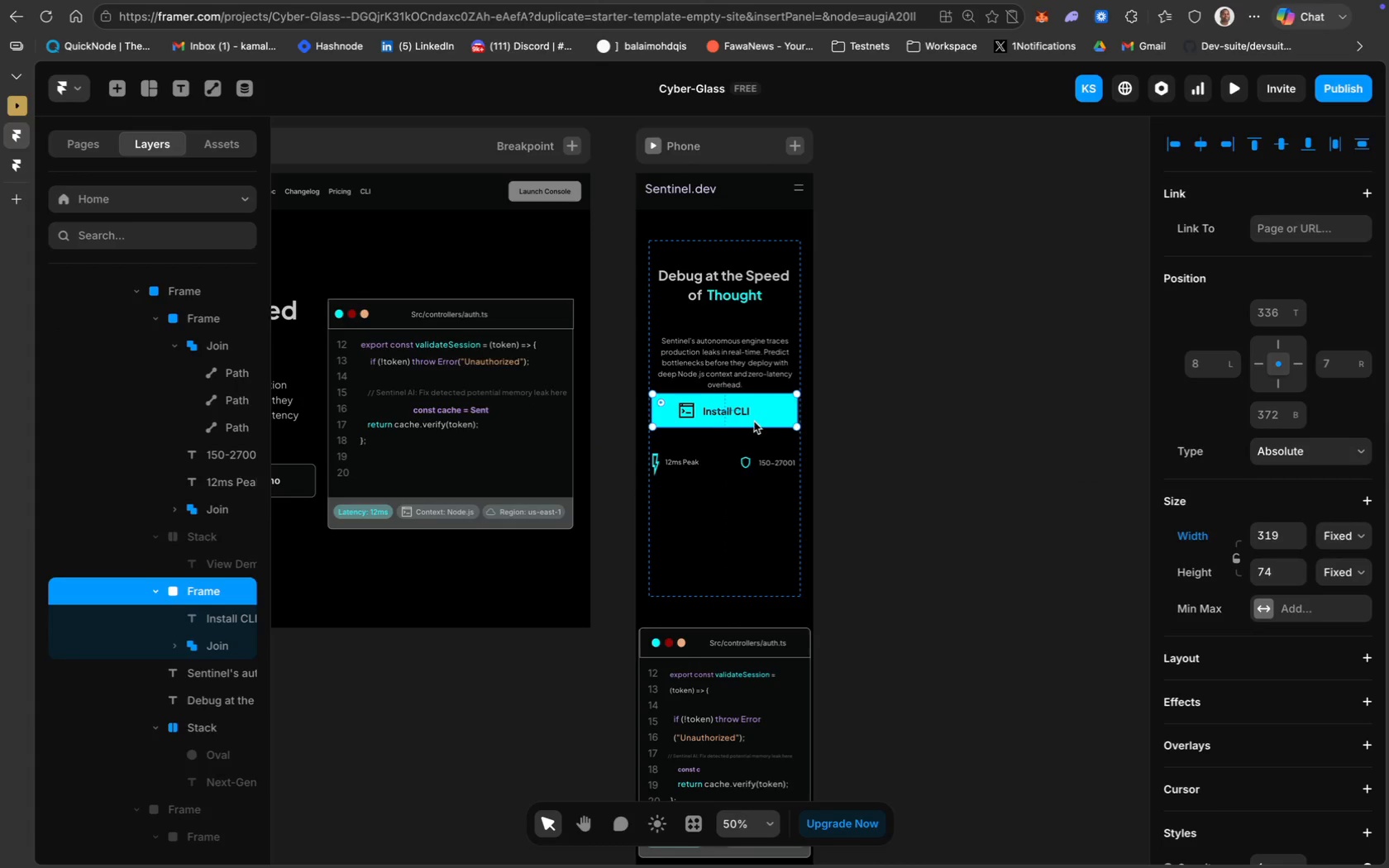 
left_click([745, 494])
 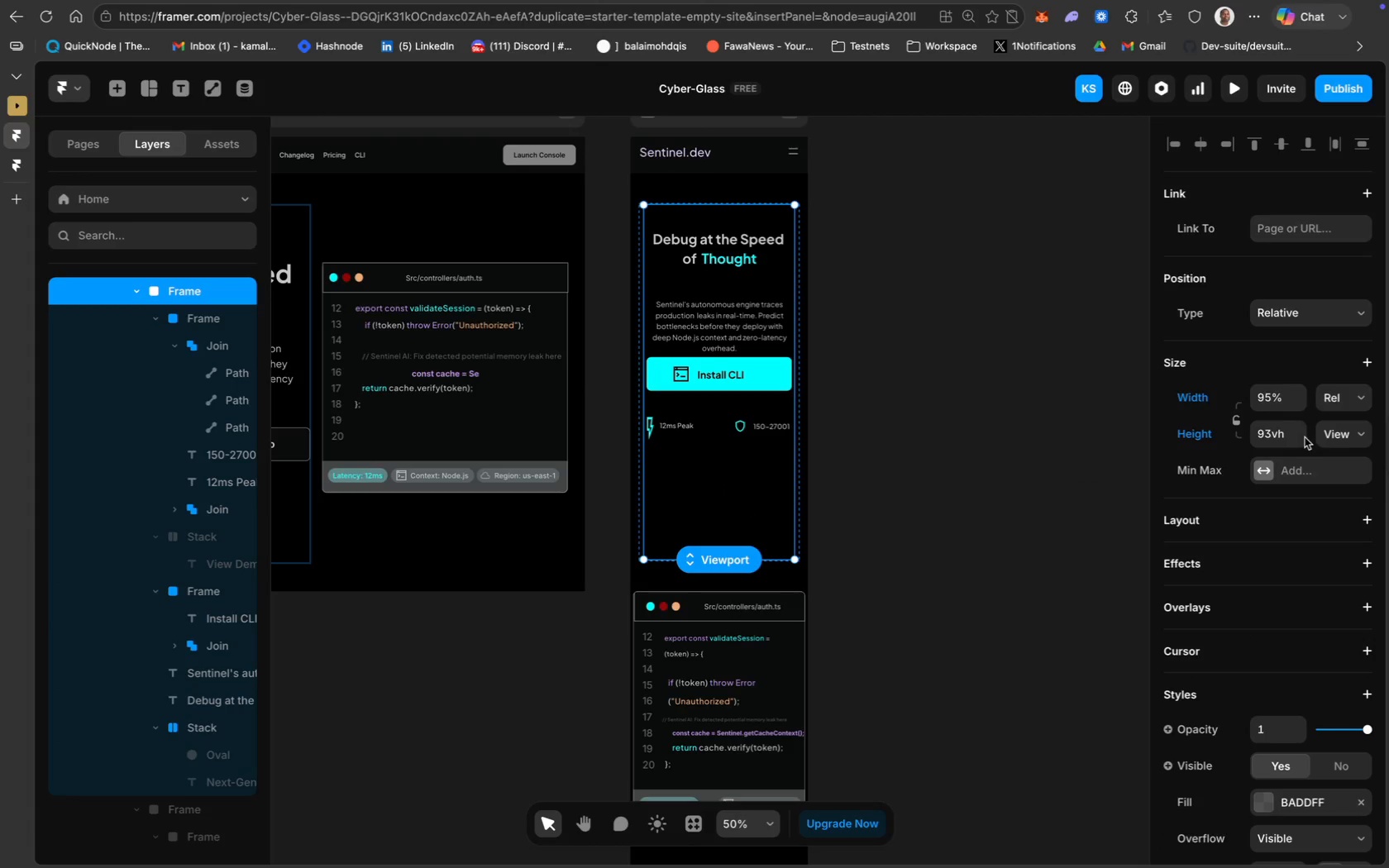 
scroll: coordinate [754, 503], scroll_direction: down, amount: 8.0
 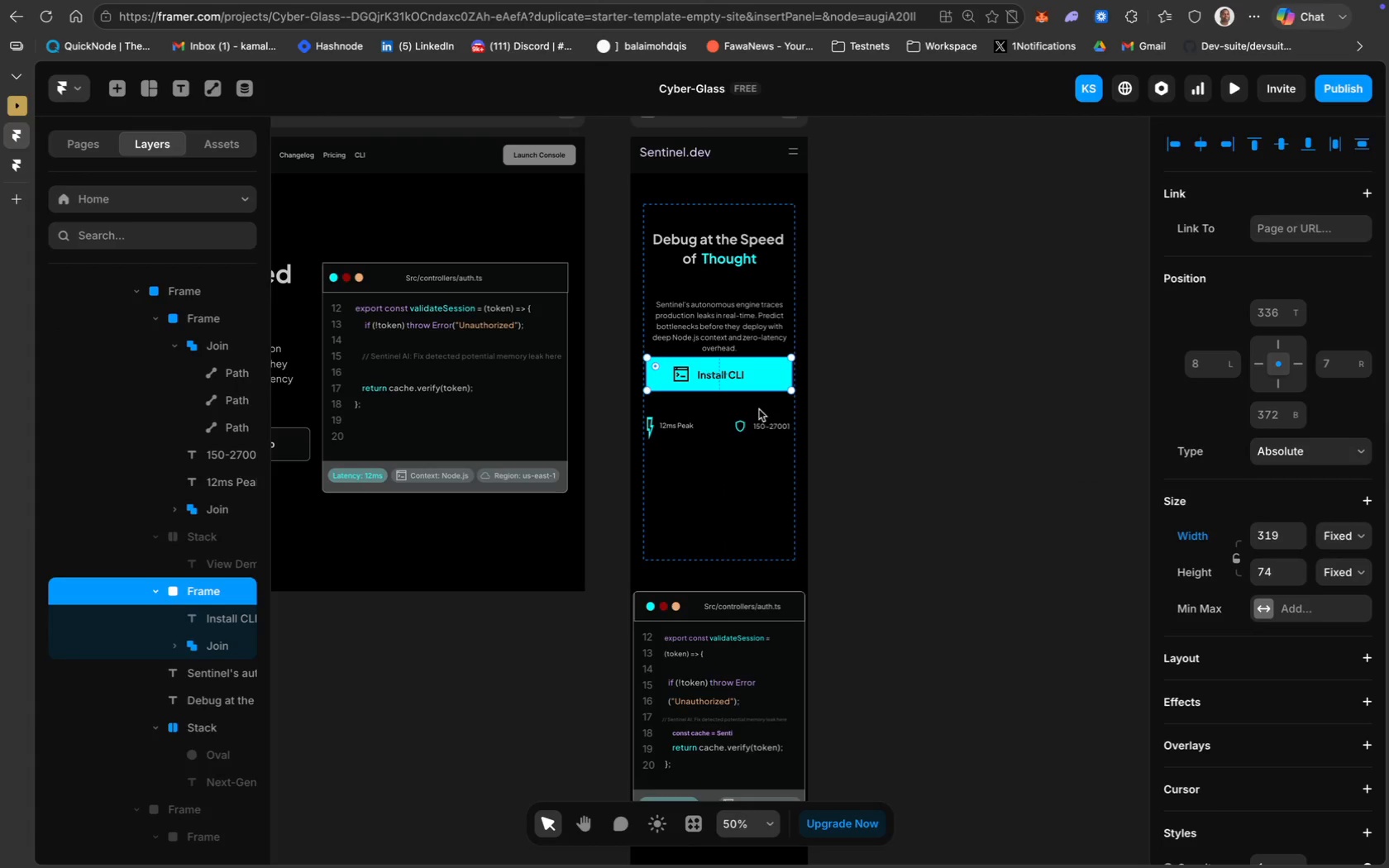 
left_click([1276, 436])
 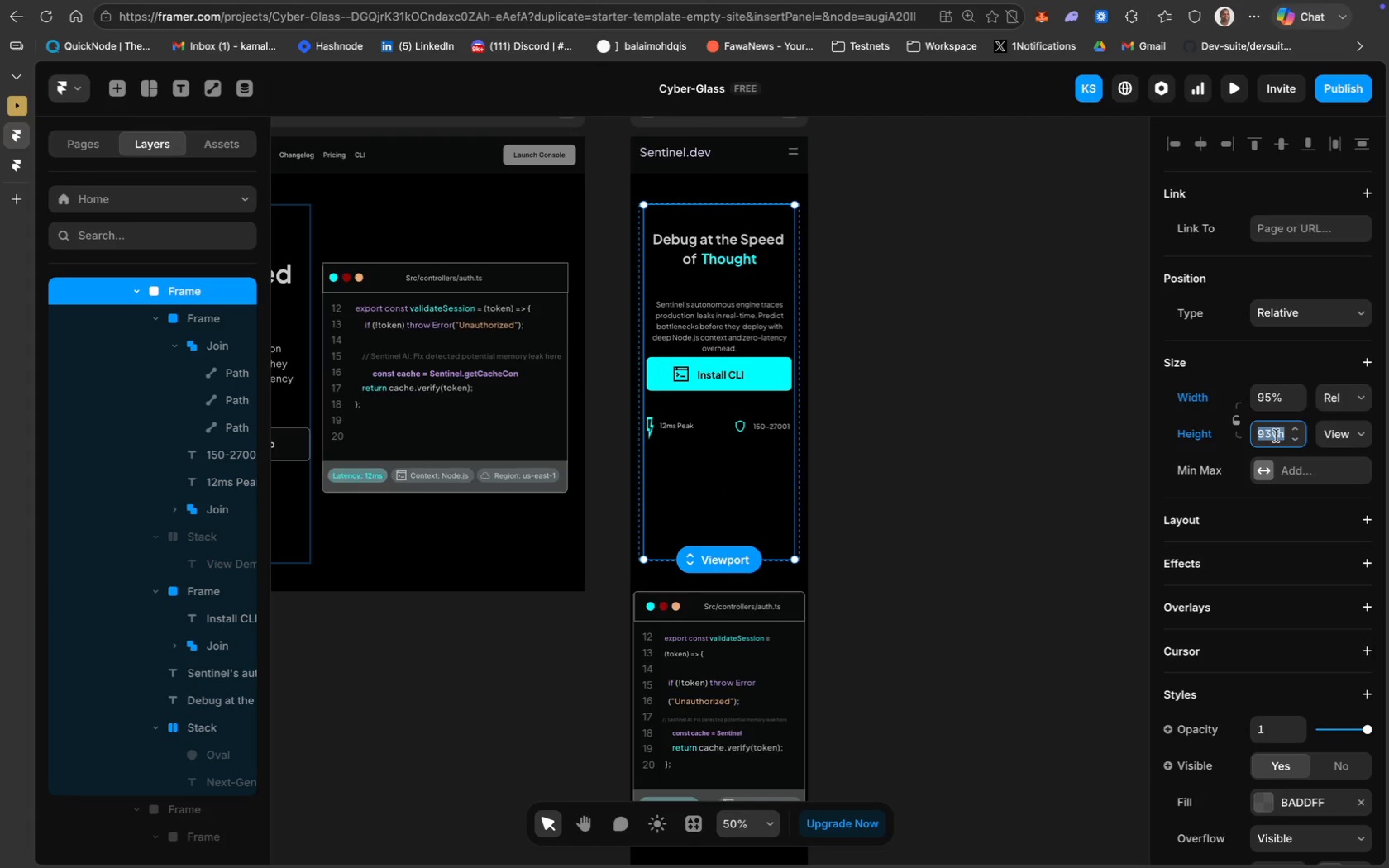 
type(70vh)
 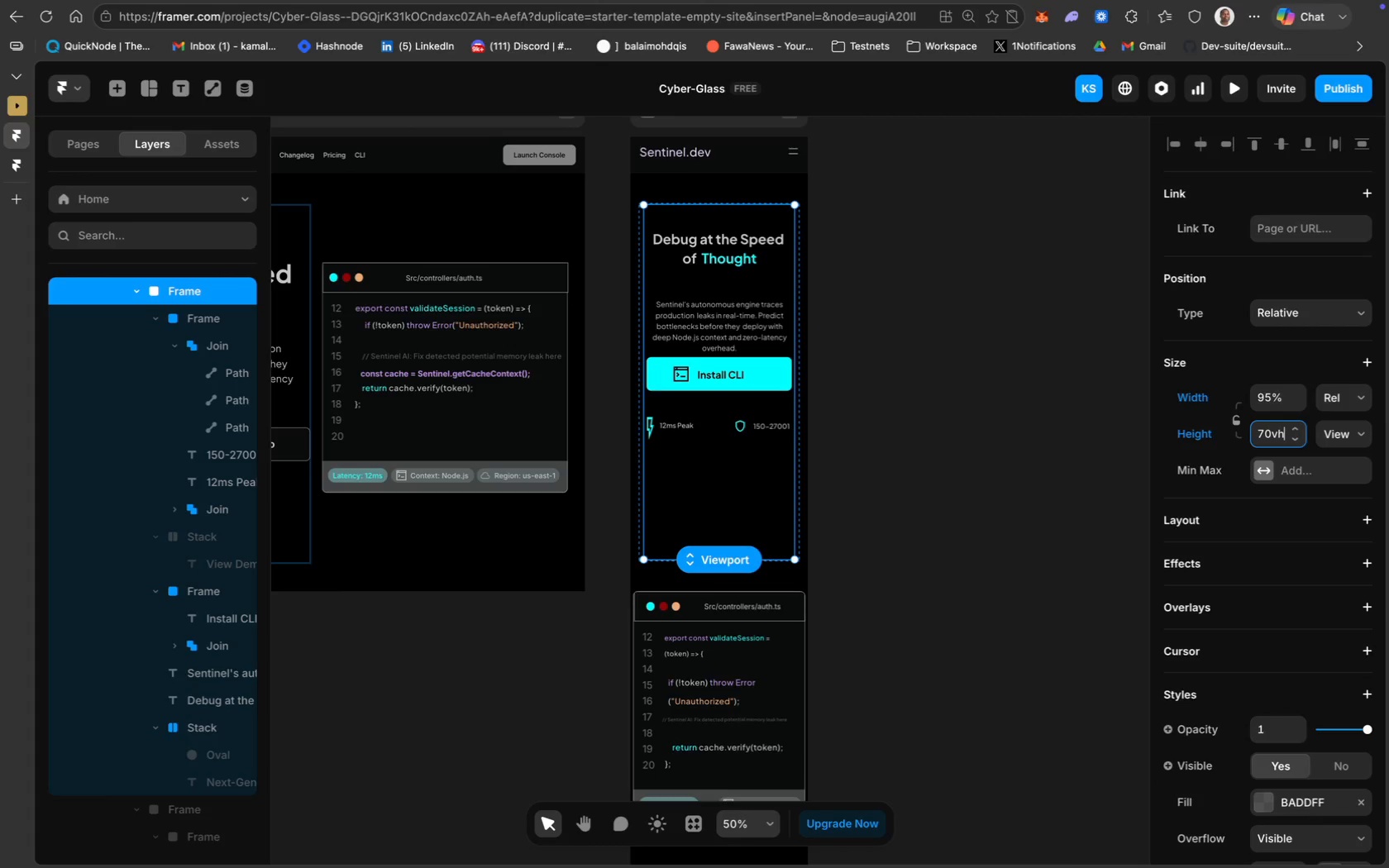 
key(Enter)
 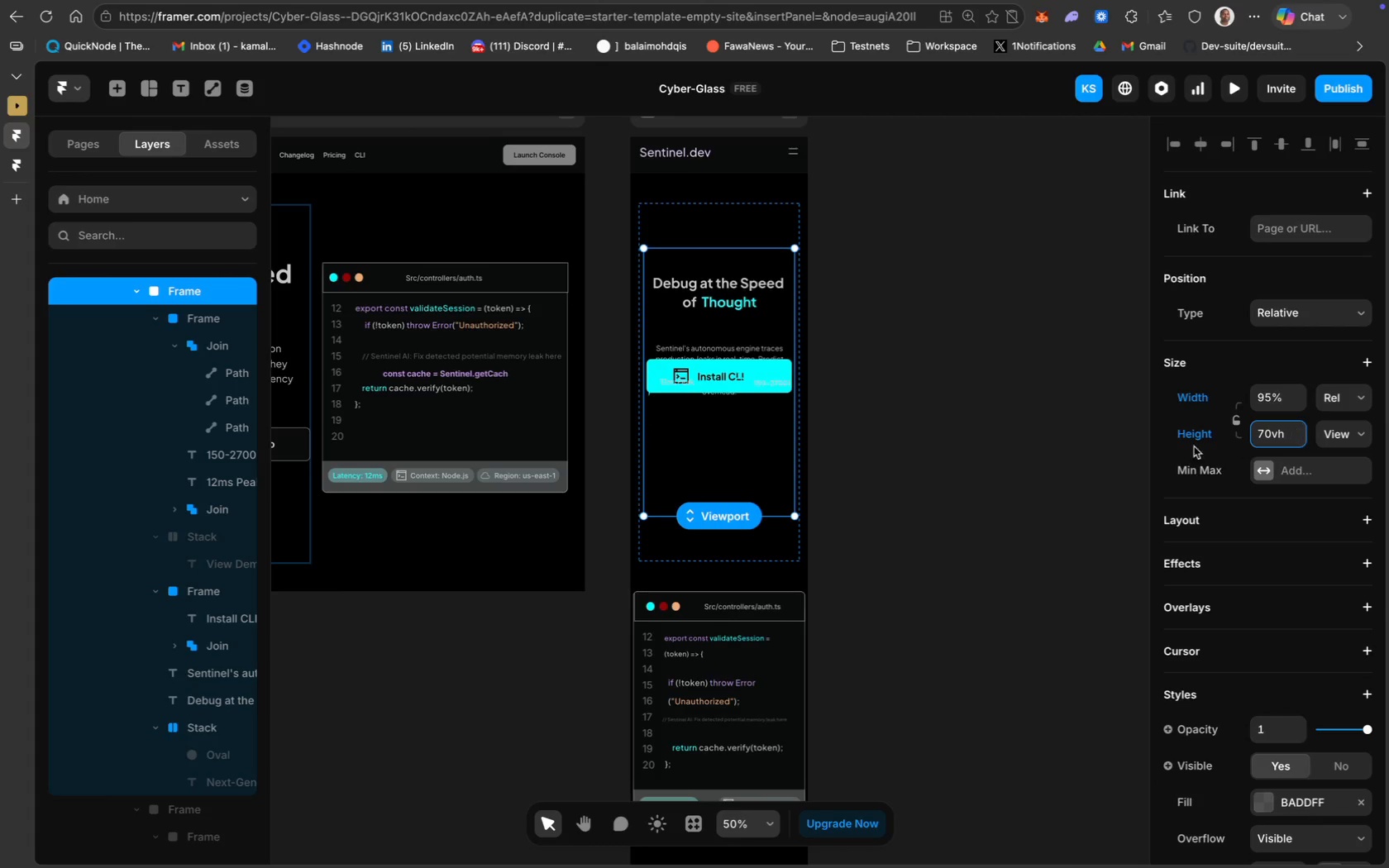 
key(Meta+Z)
 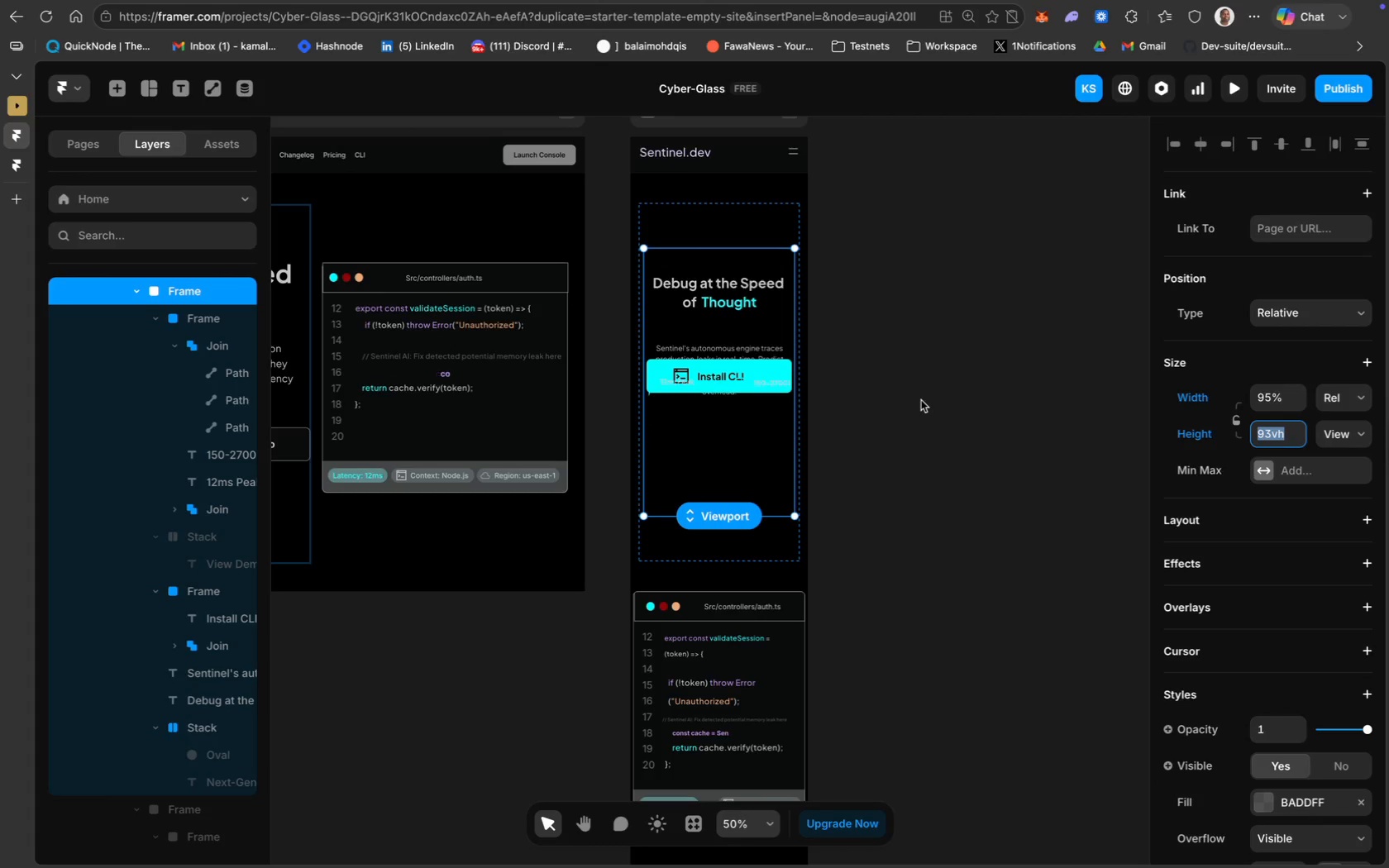 
left_click([931, 351])
 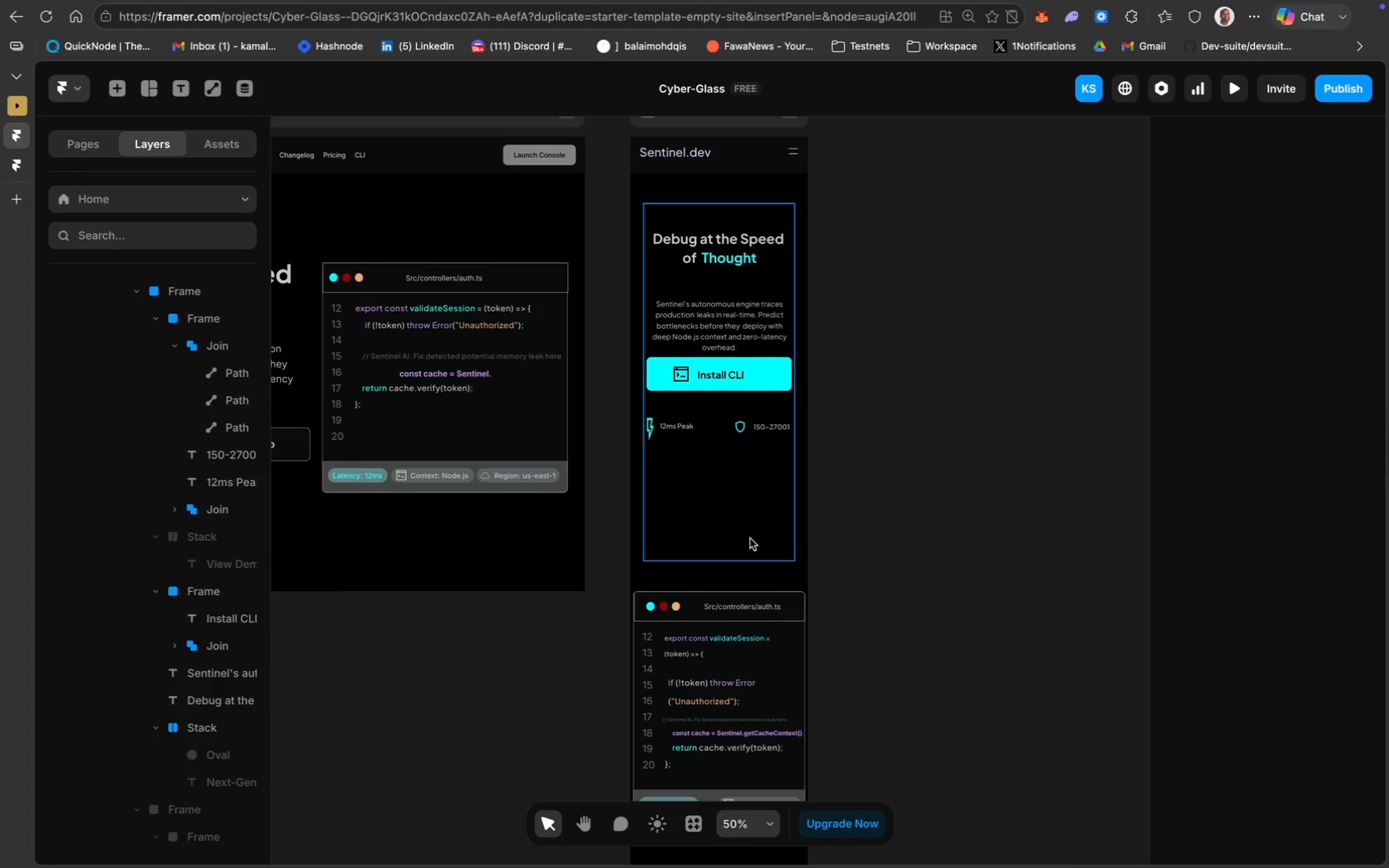 
left_click([751, 574])
 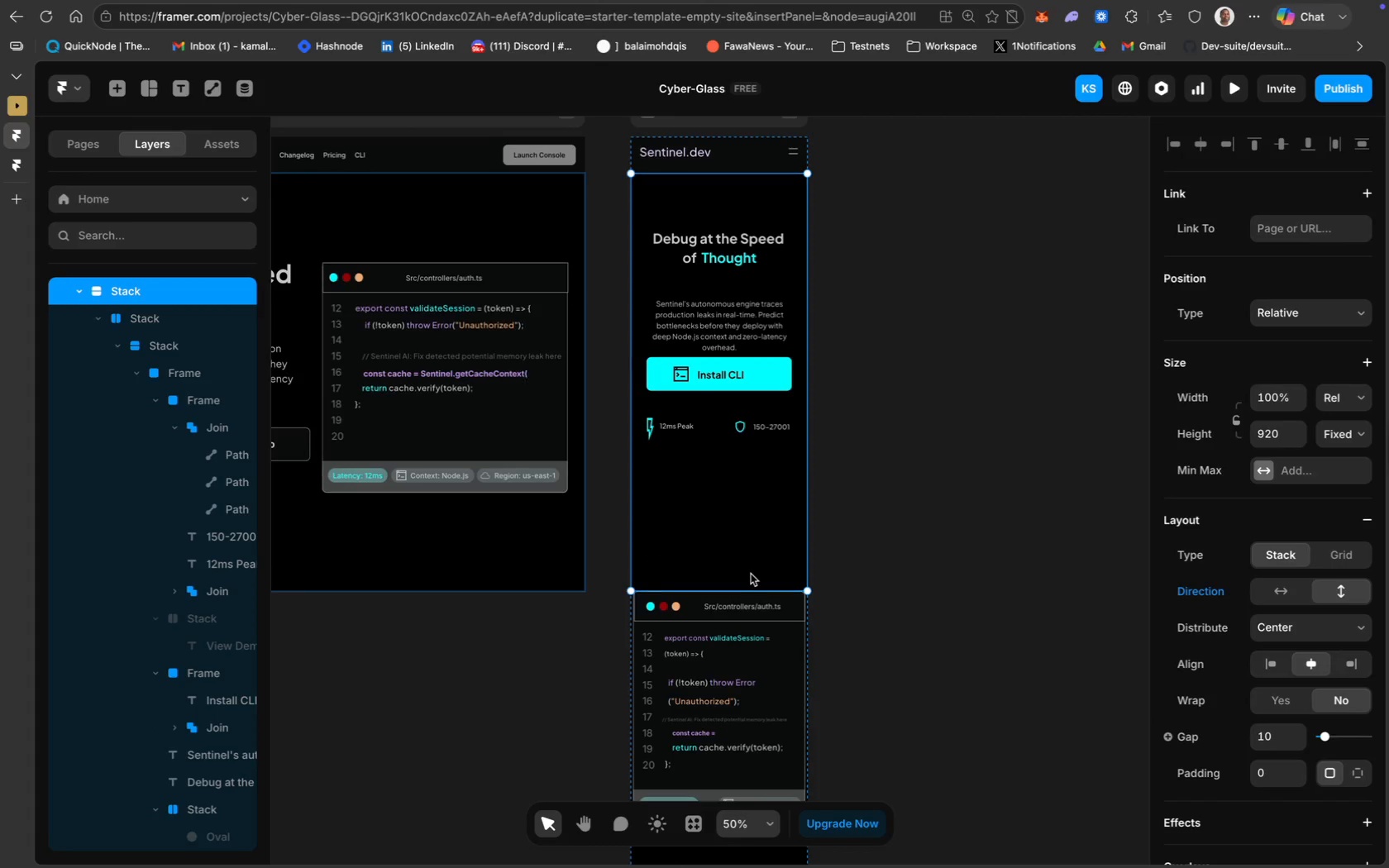 
scroll: coordinate [751, 574], scroll_direction: down, amount: 37.0
 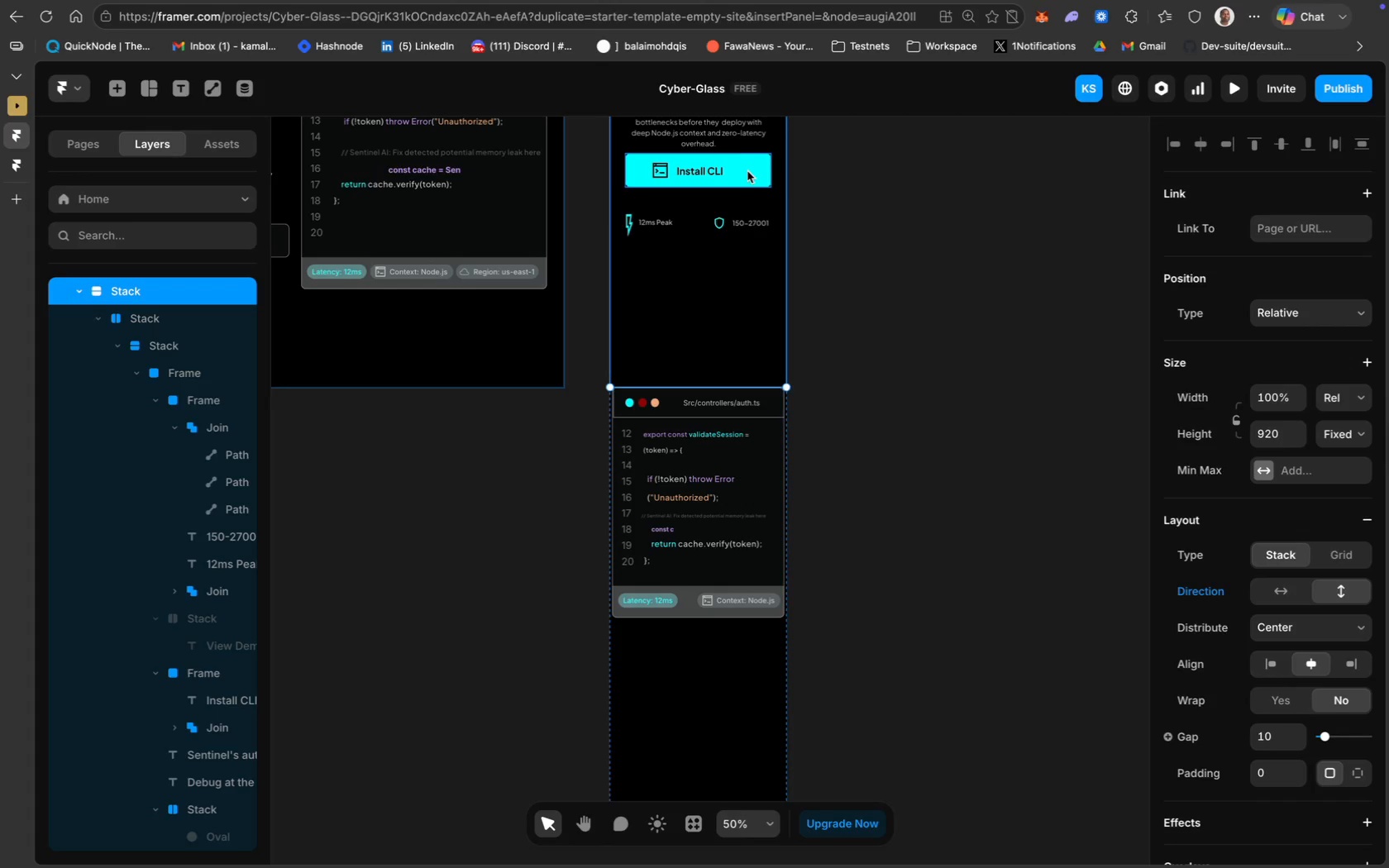 
left_click([747, 173])
 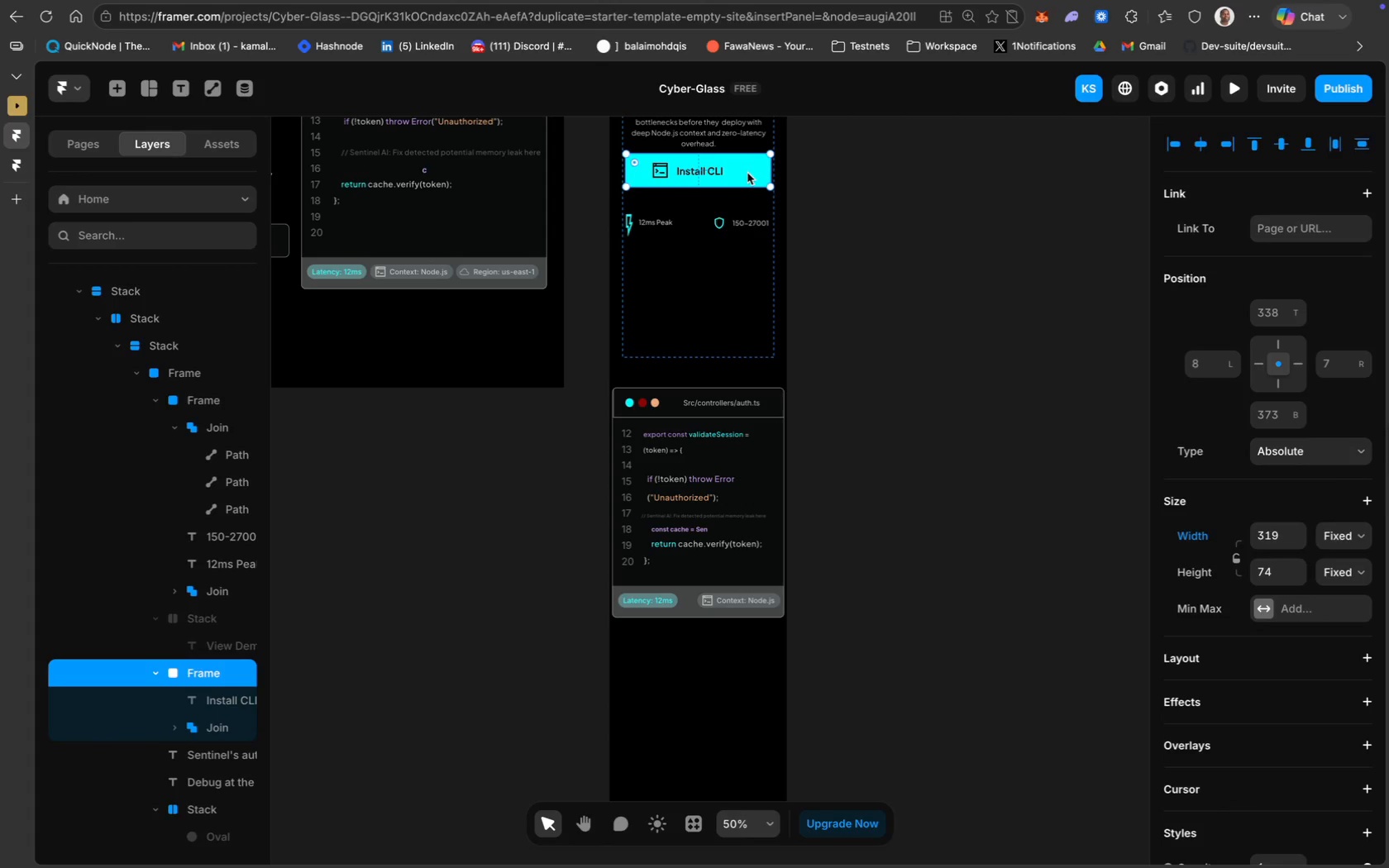 
left_click_drag(start_coordinate=[747, 173], to_coordinate=[746, 664])
 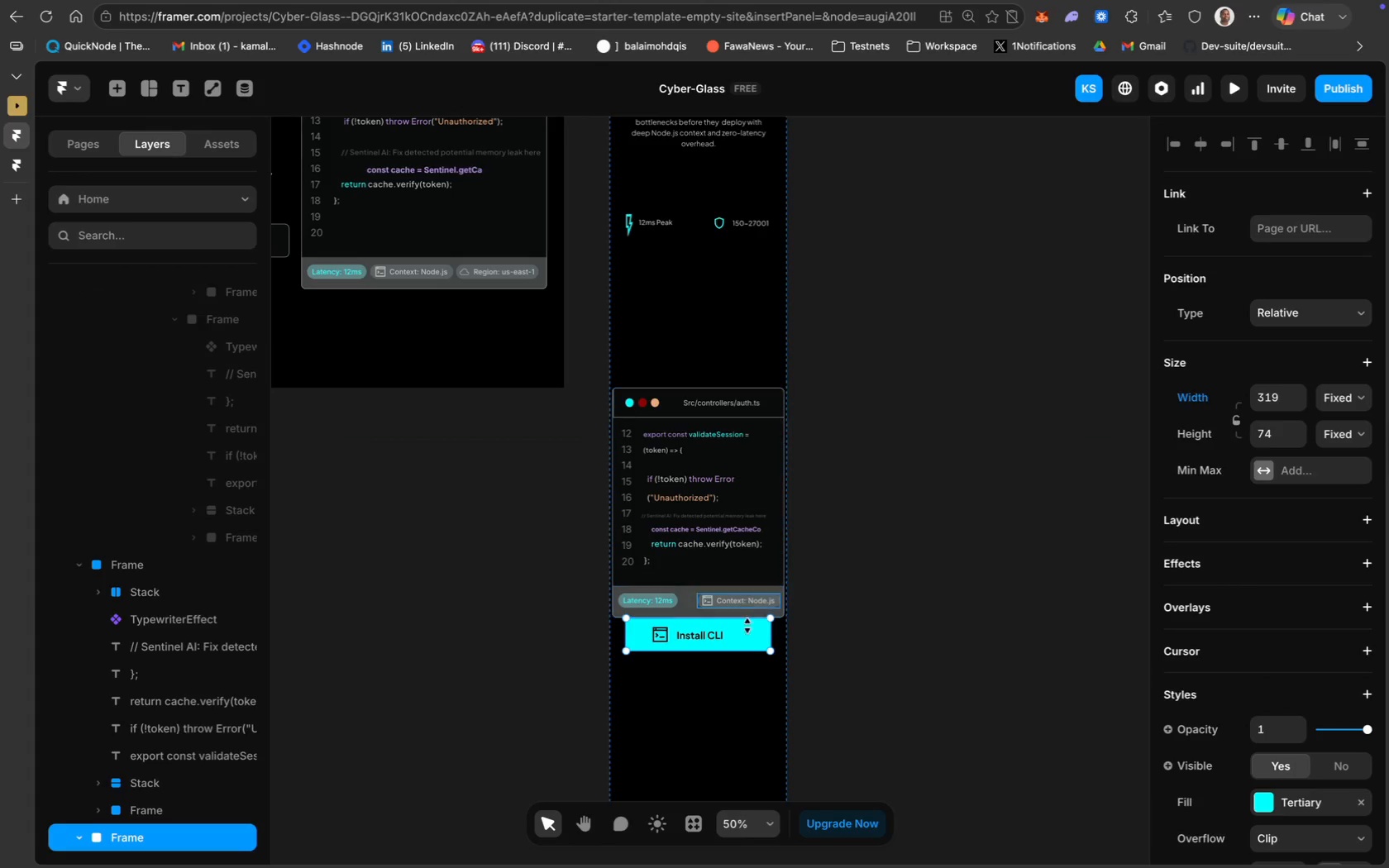 
key(Meta+Z)
 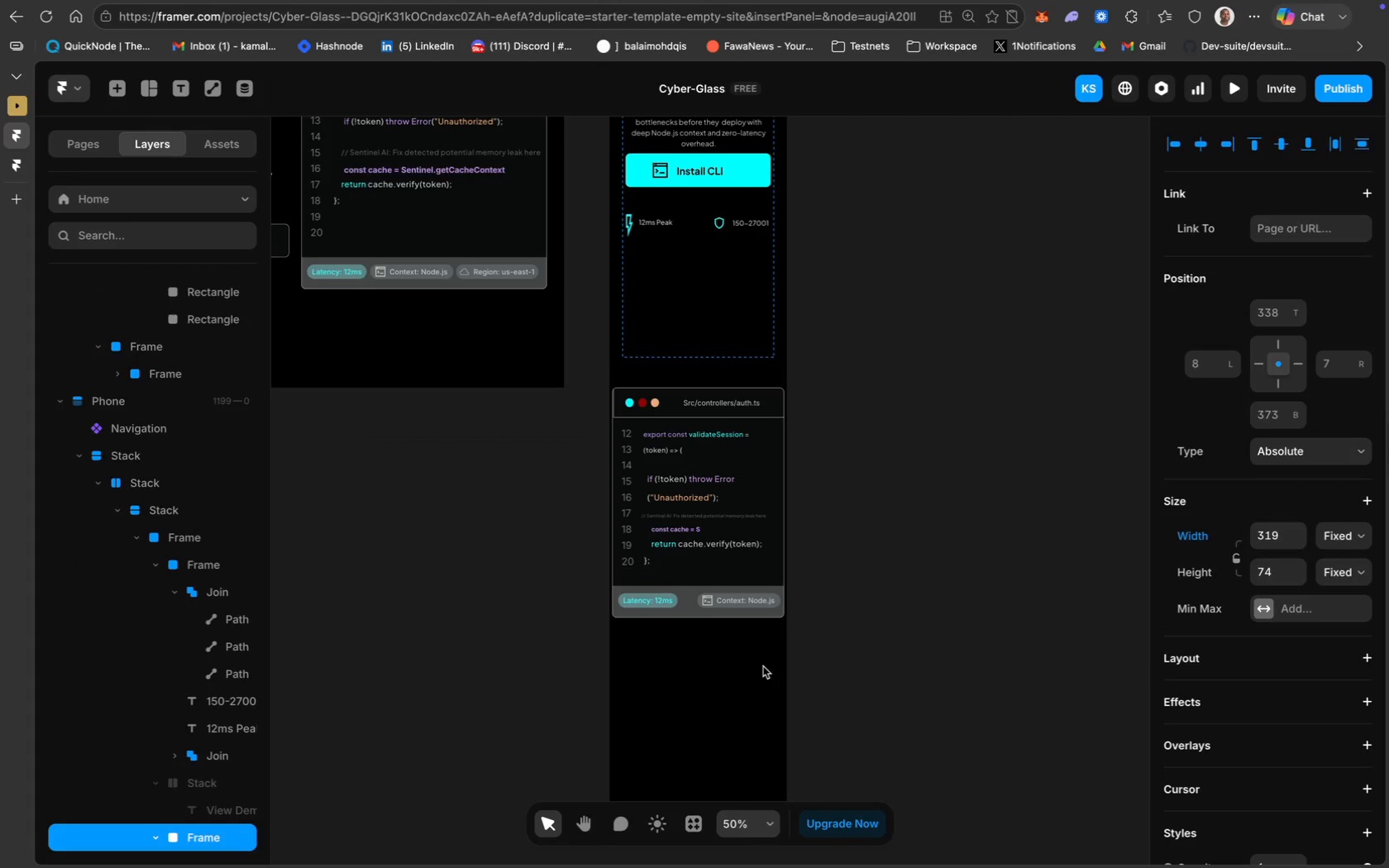 
scroll: coordinate [736, 428], scroll_direction: up, amount: 22.0
 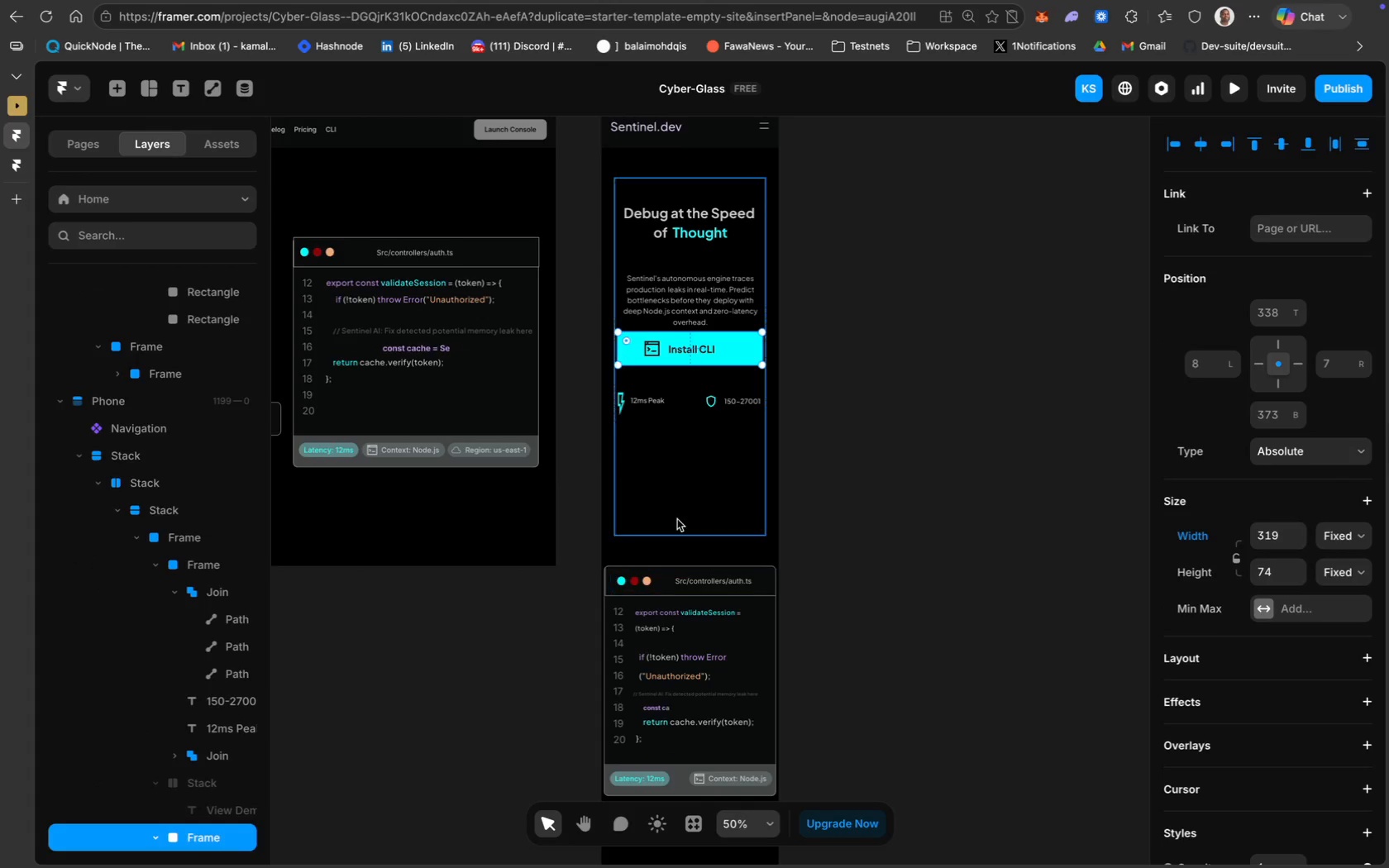 
left_click([685, 493])
 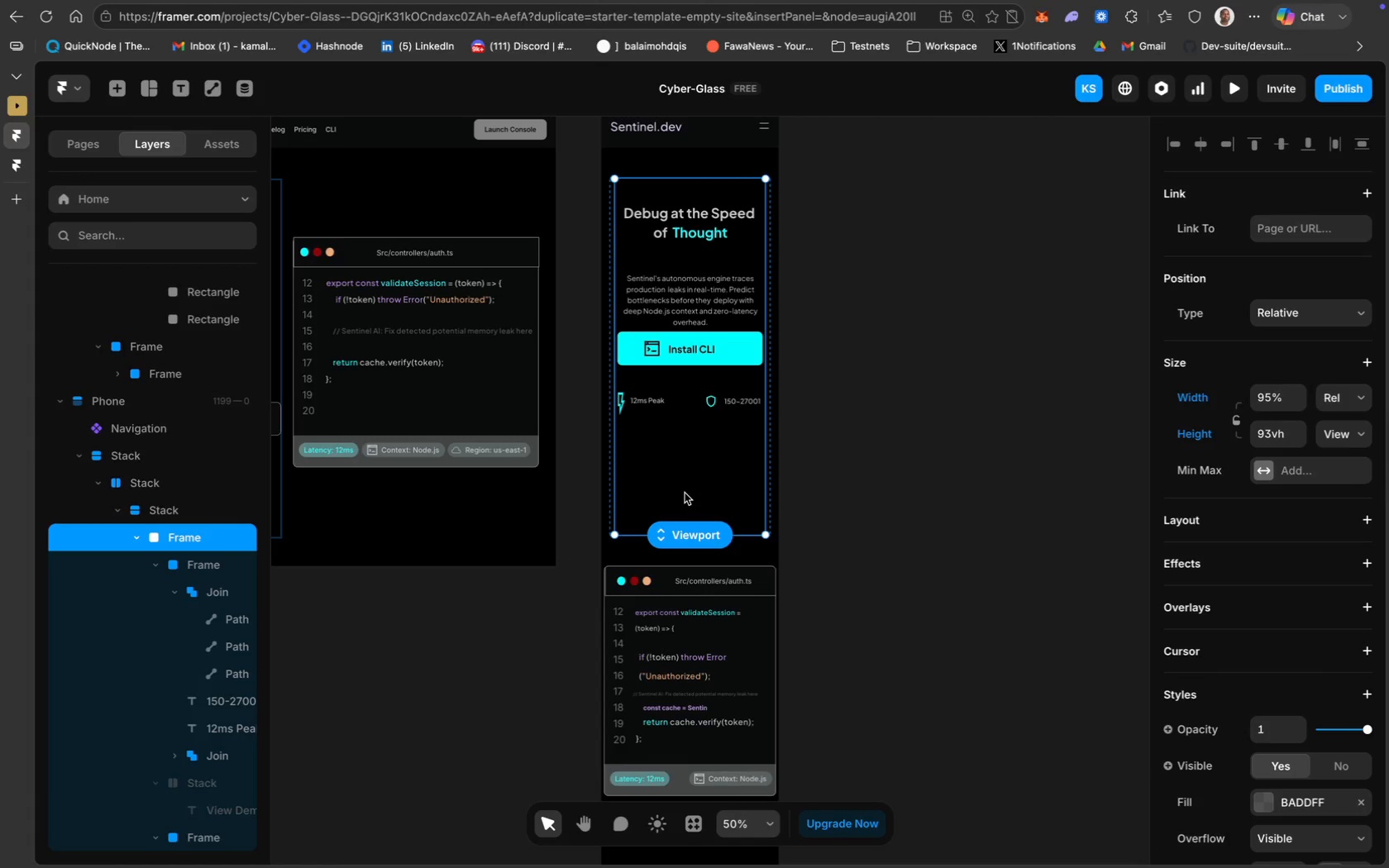 
scroll: coordinate [685, 493], scroll_direction: down, amount: 11.0